 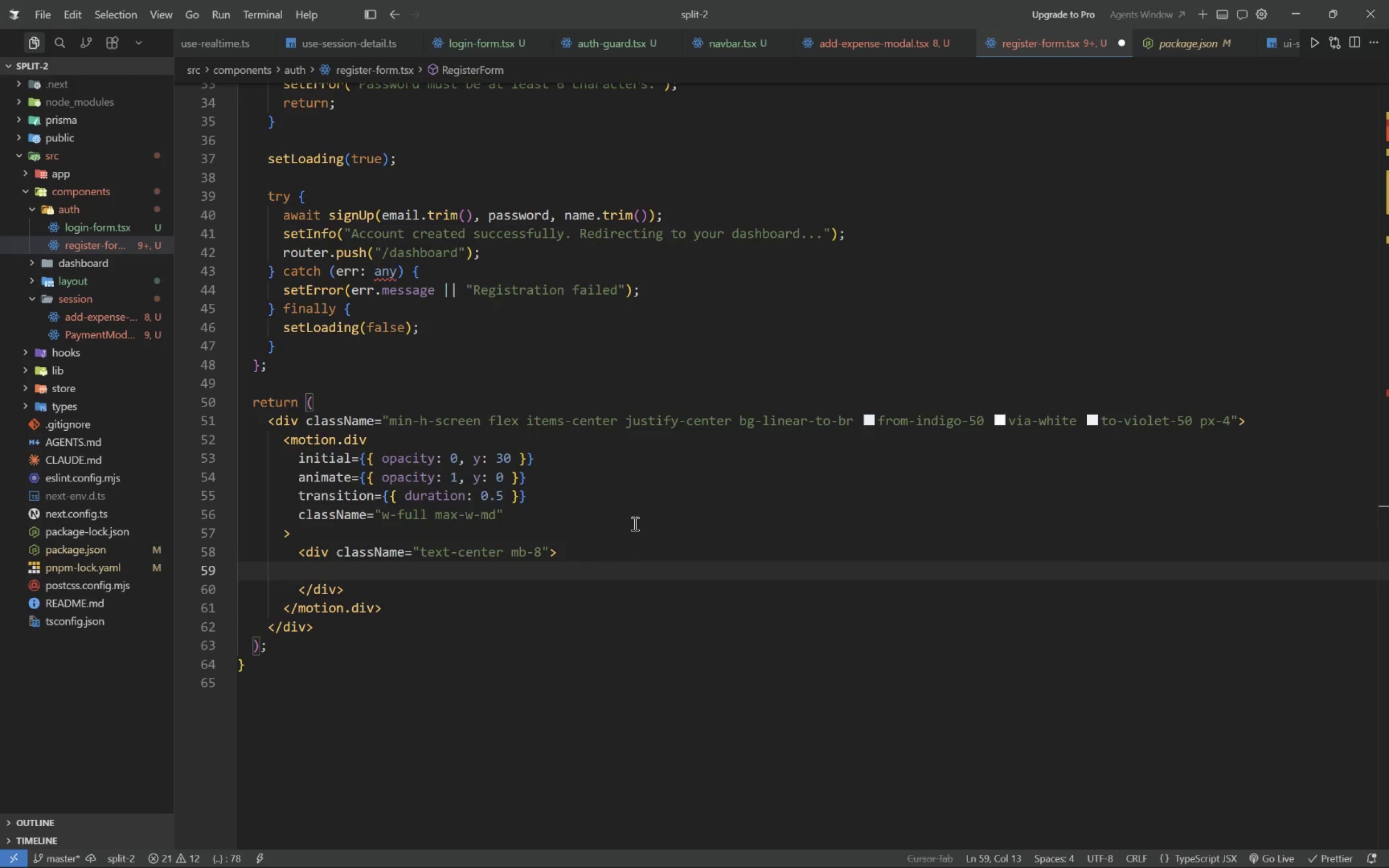 
type(div>)
key(Tab)
 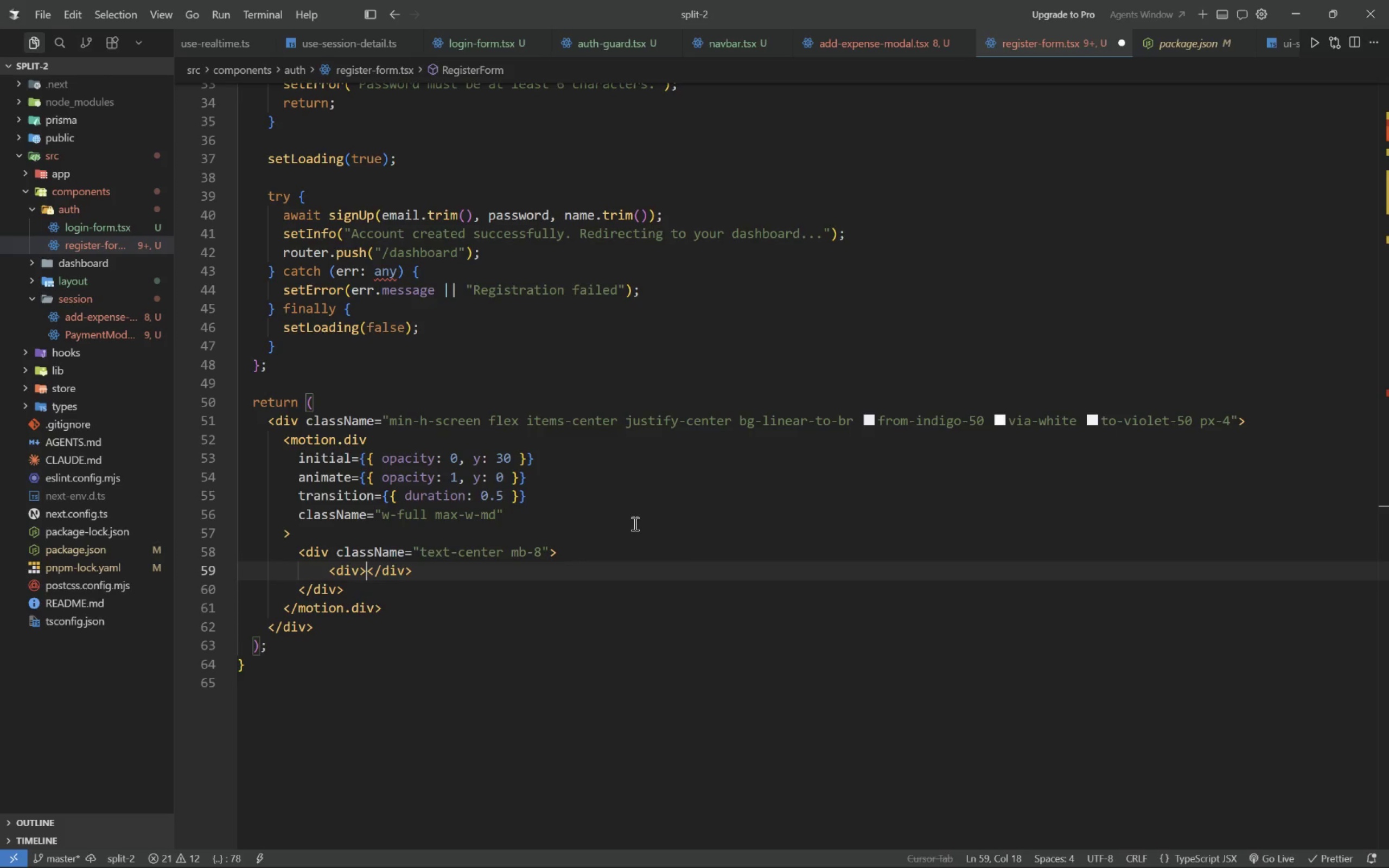 
key(ArrowLeft)
 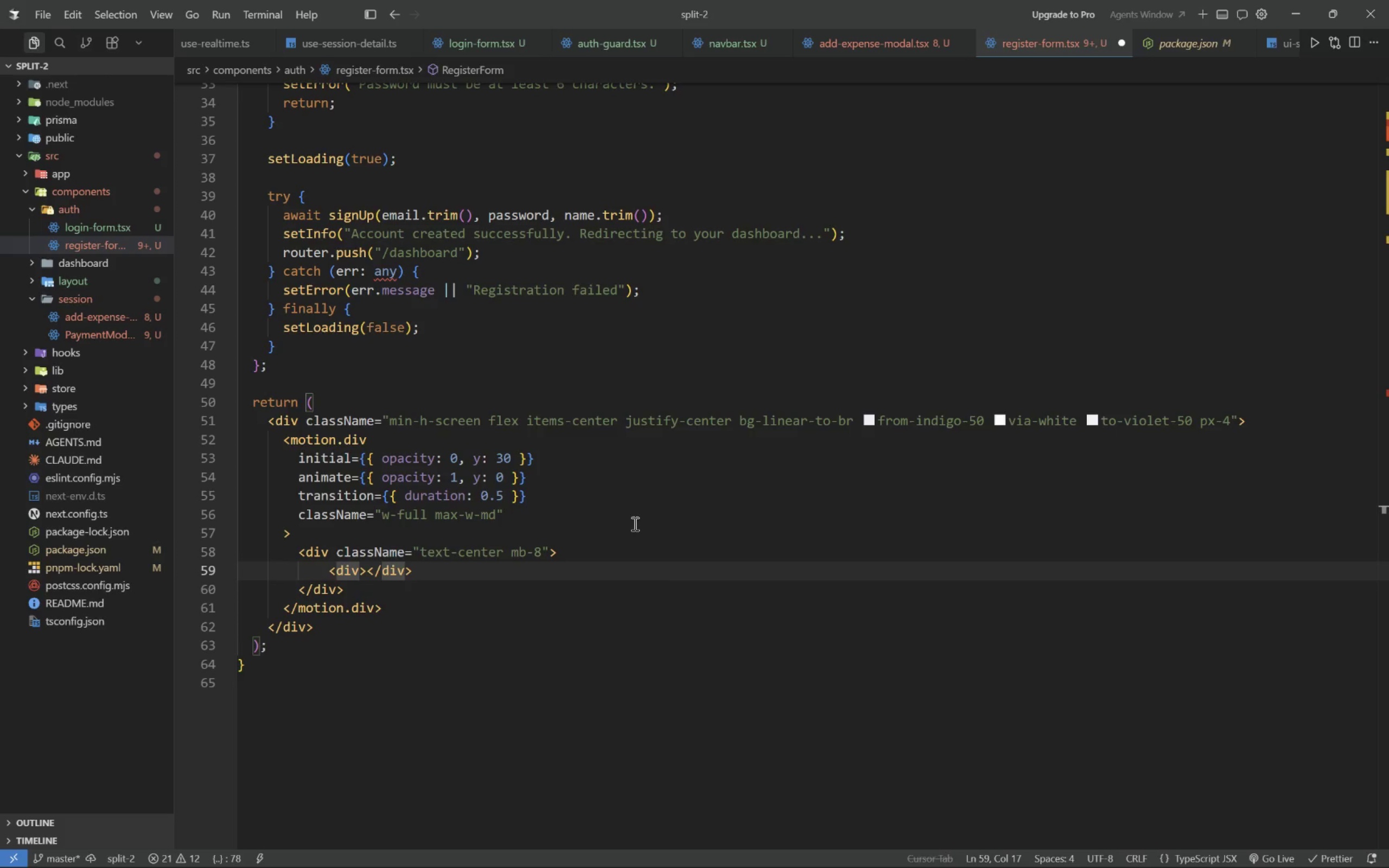 
type( className)
 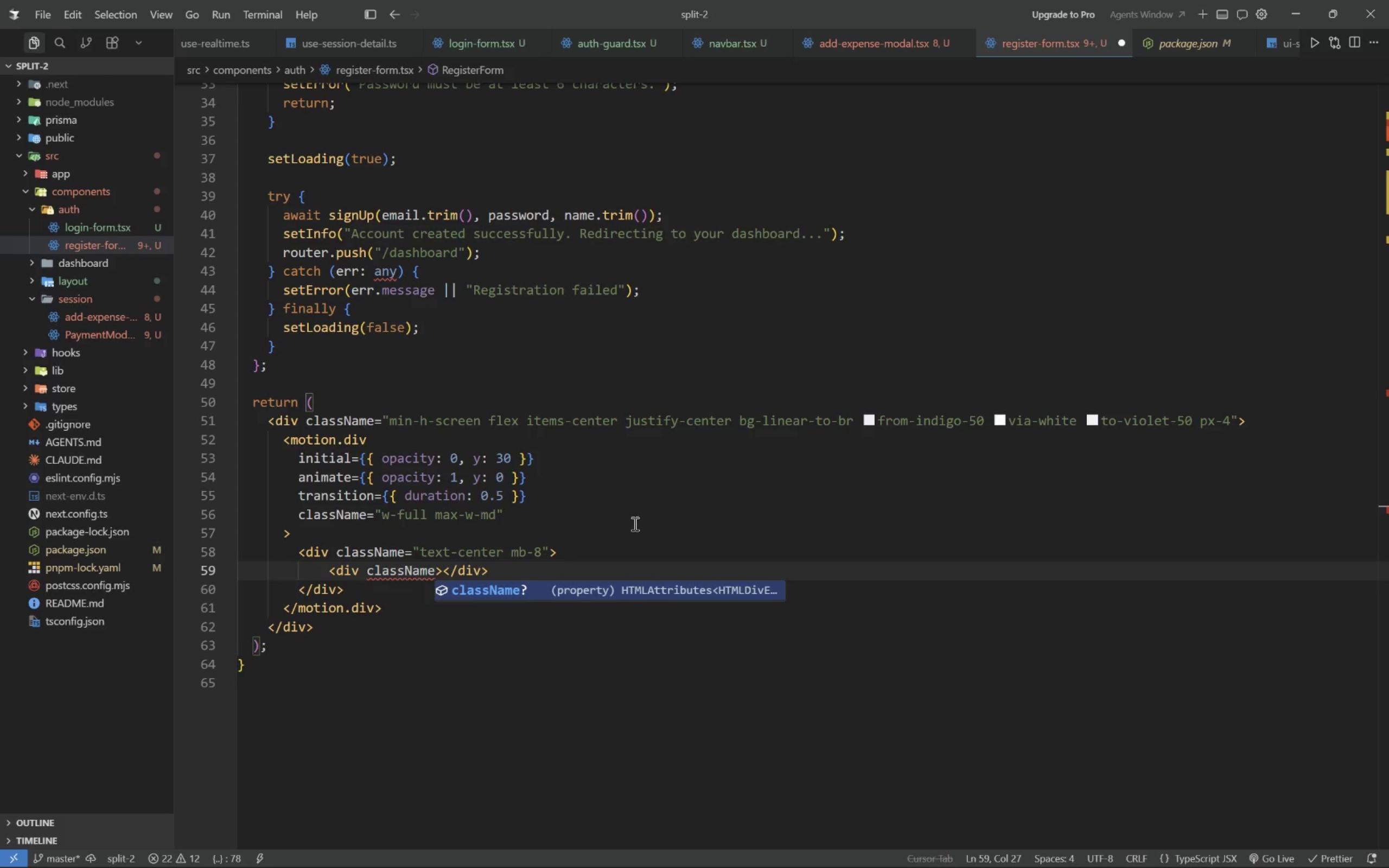 
key(Control+Z)
 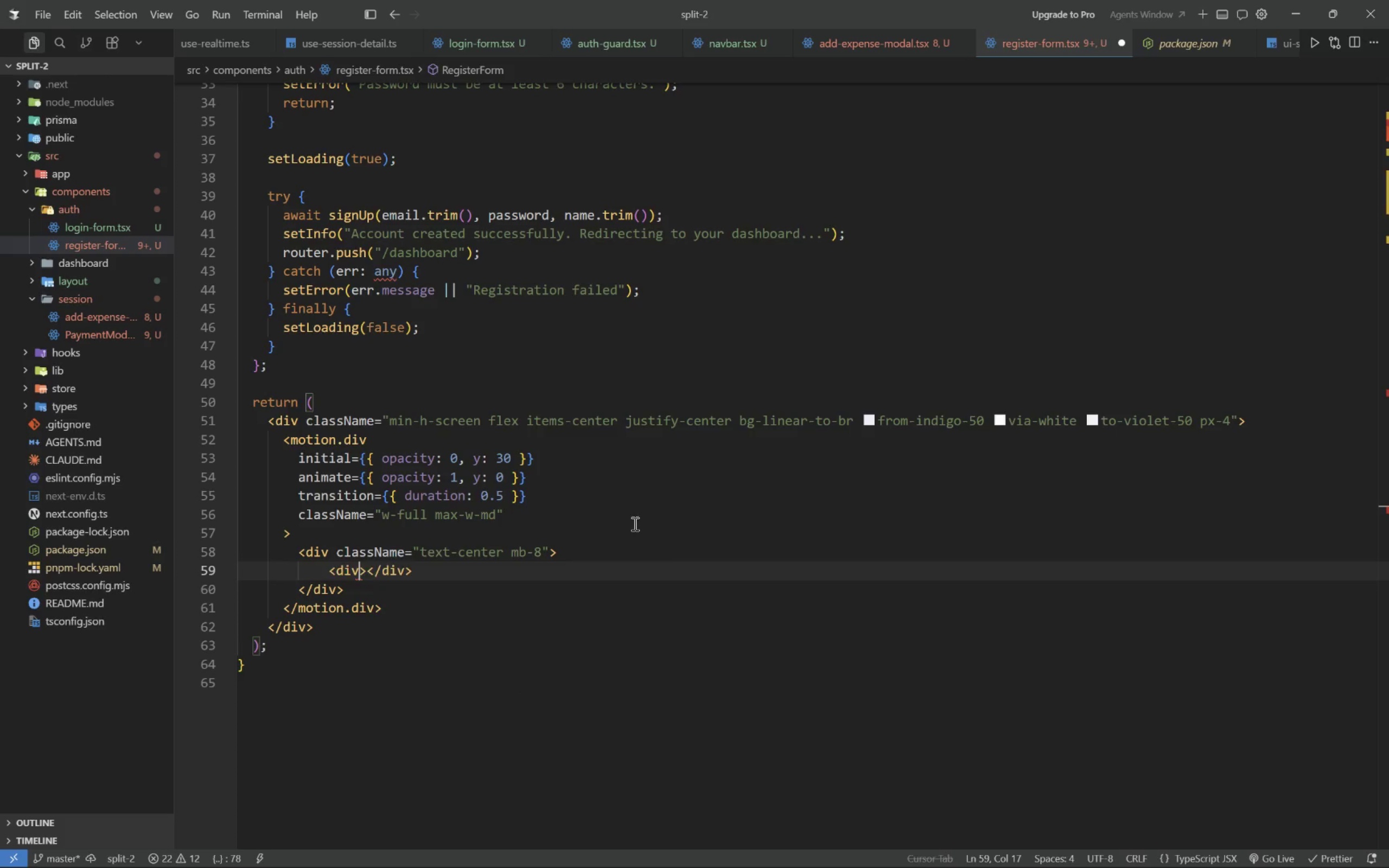 
key(Control+Z)
 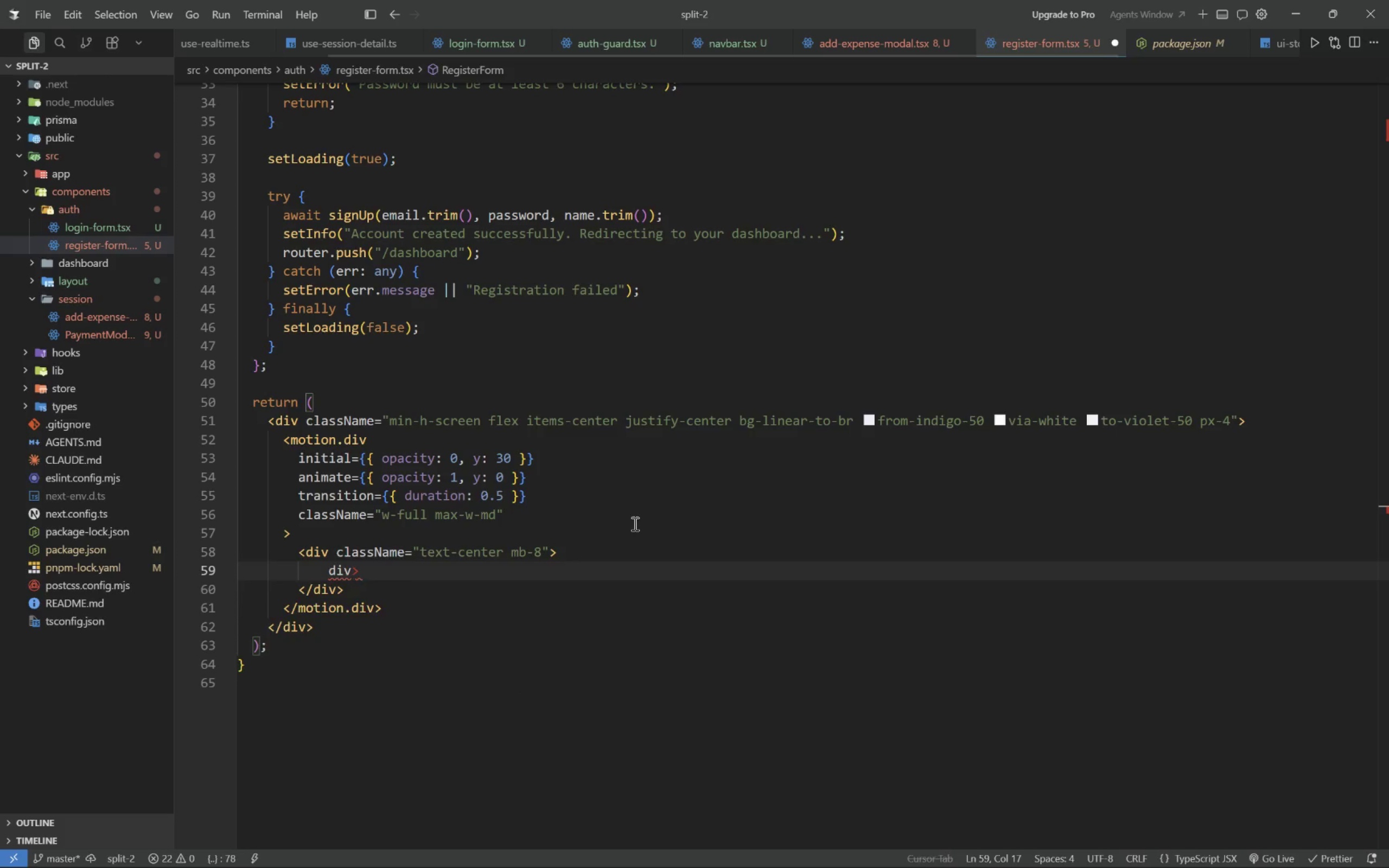 
key(Control+Z)
 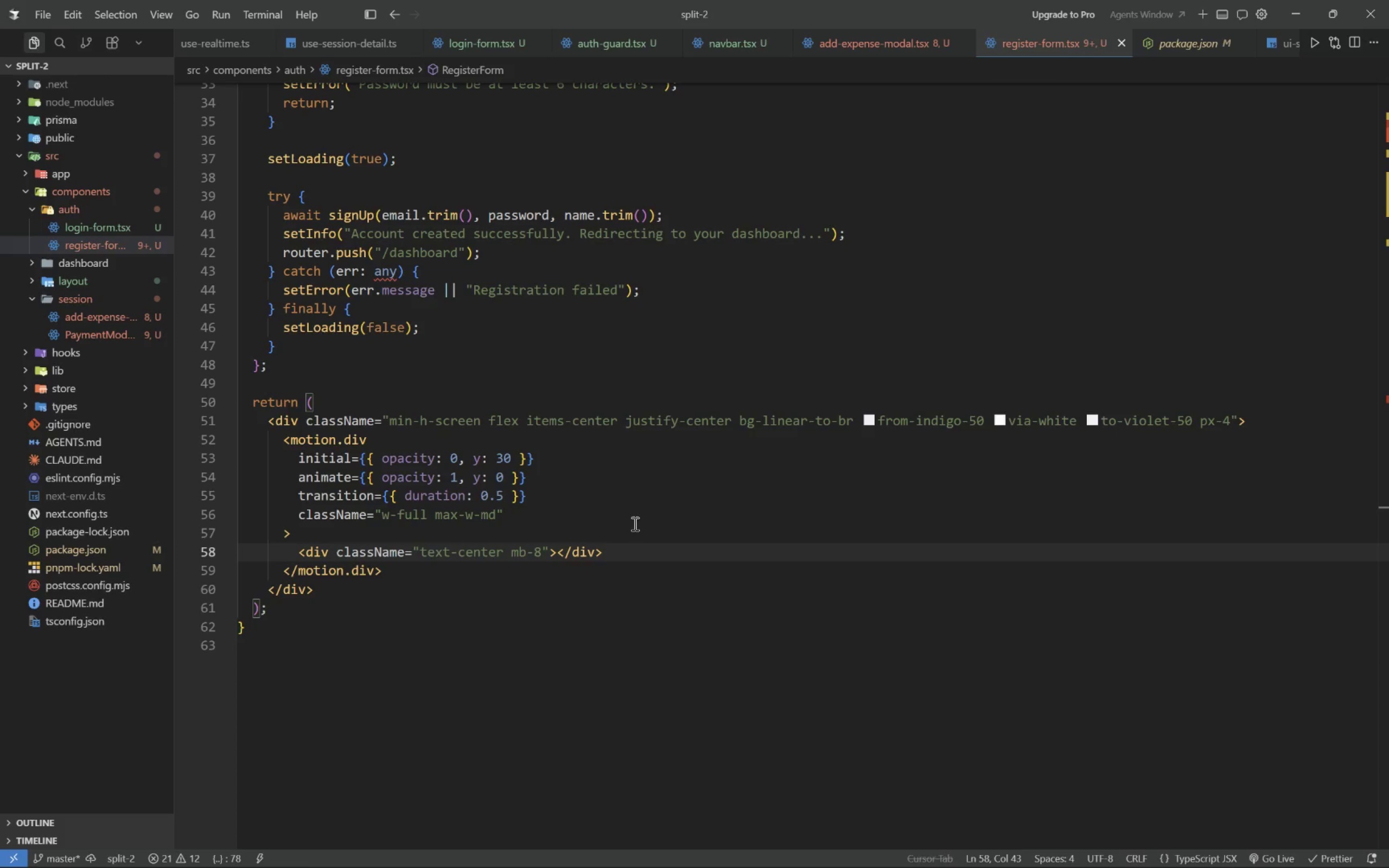 
key(Enter)
 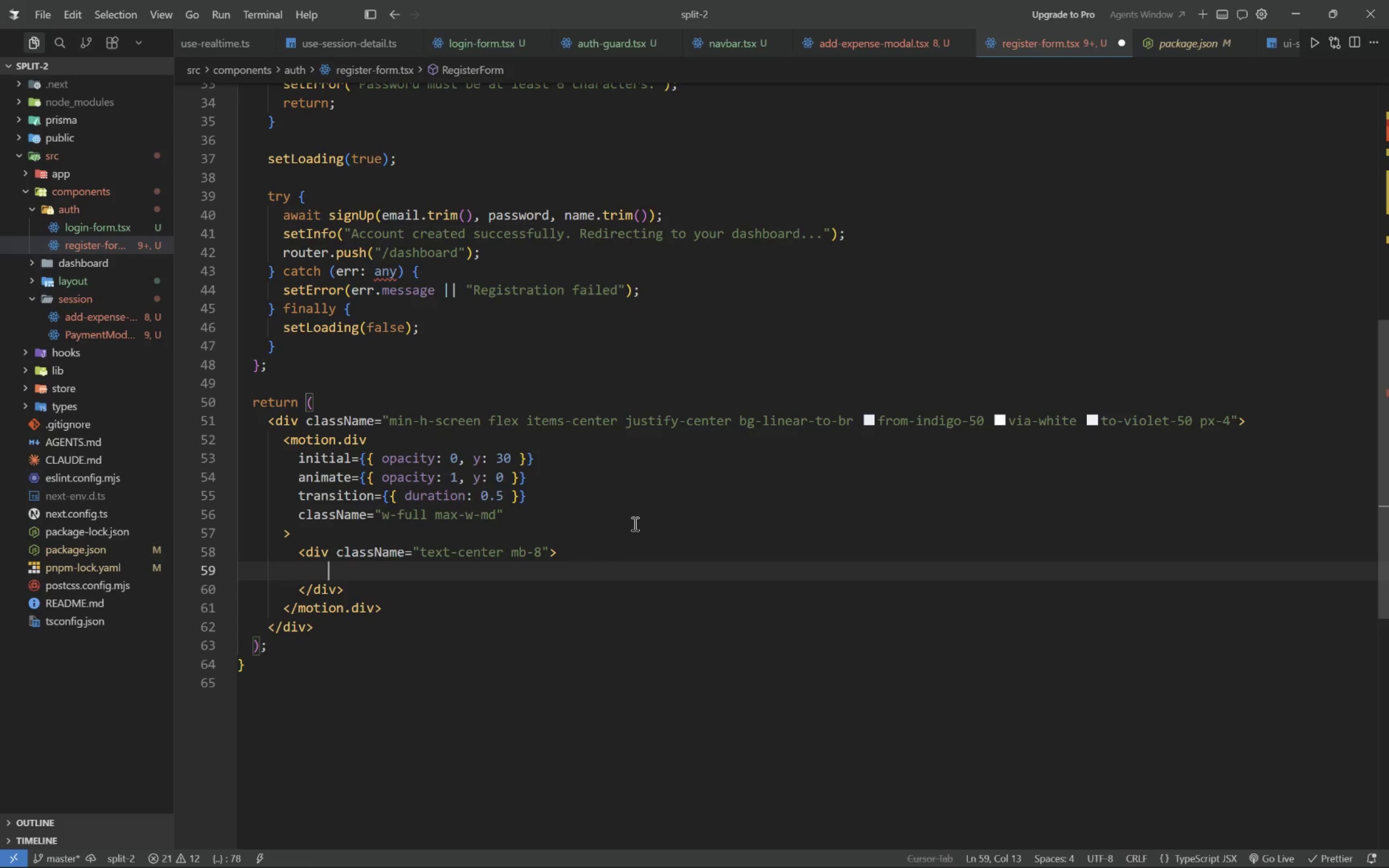 
type(div>Wallet.h-7>)
 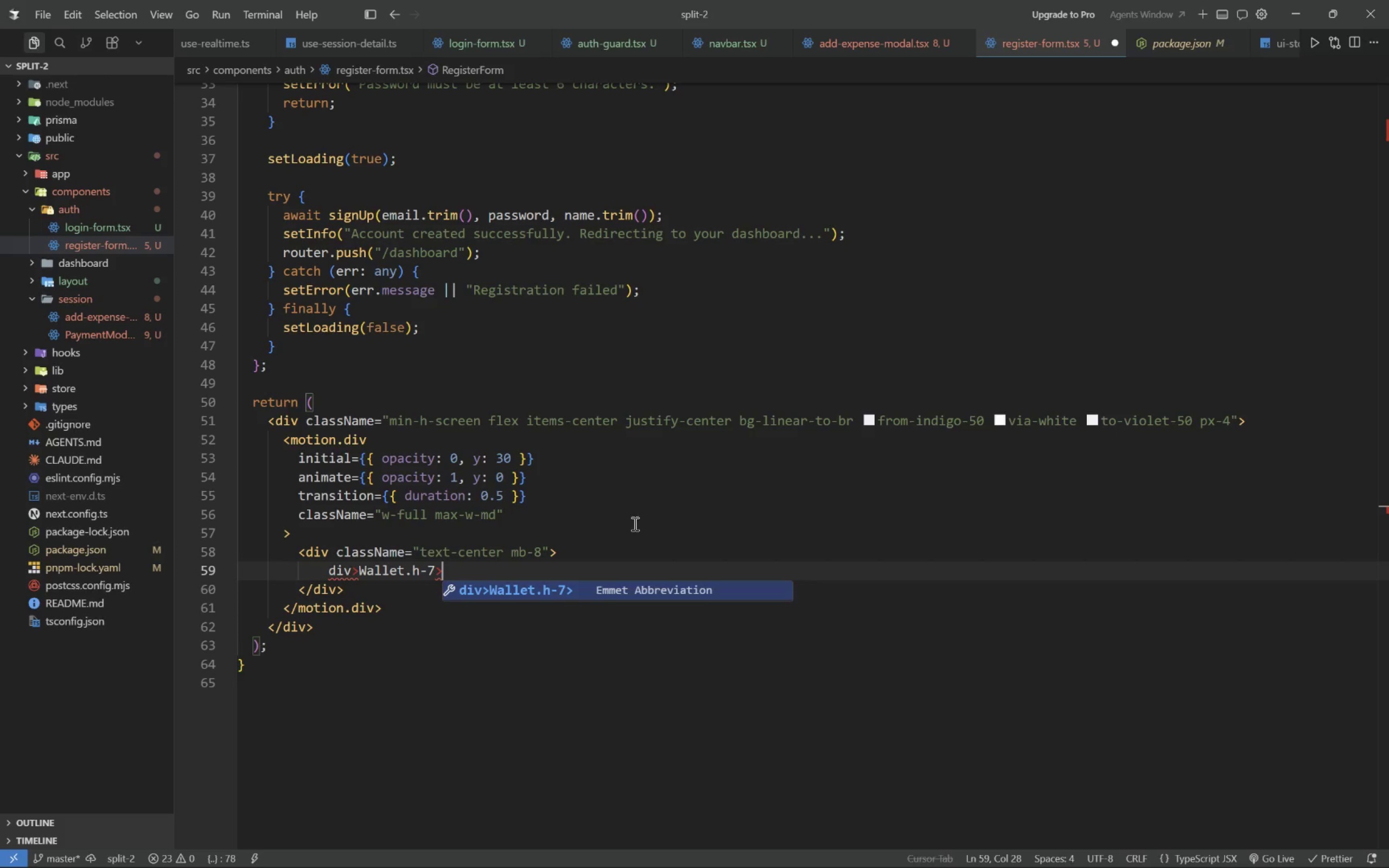 
key(Enter)
 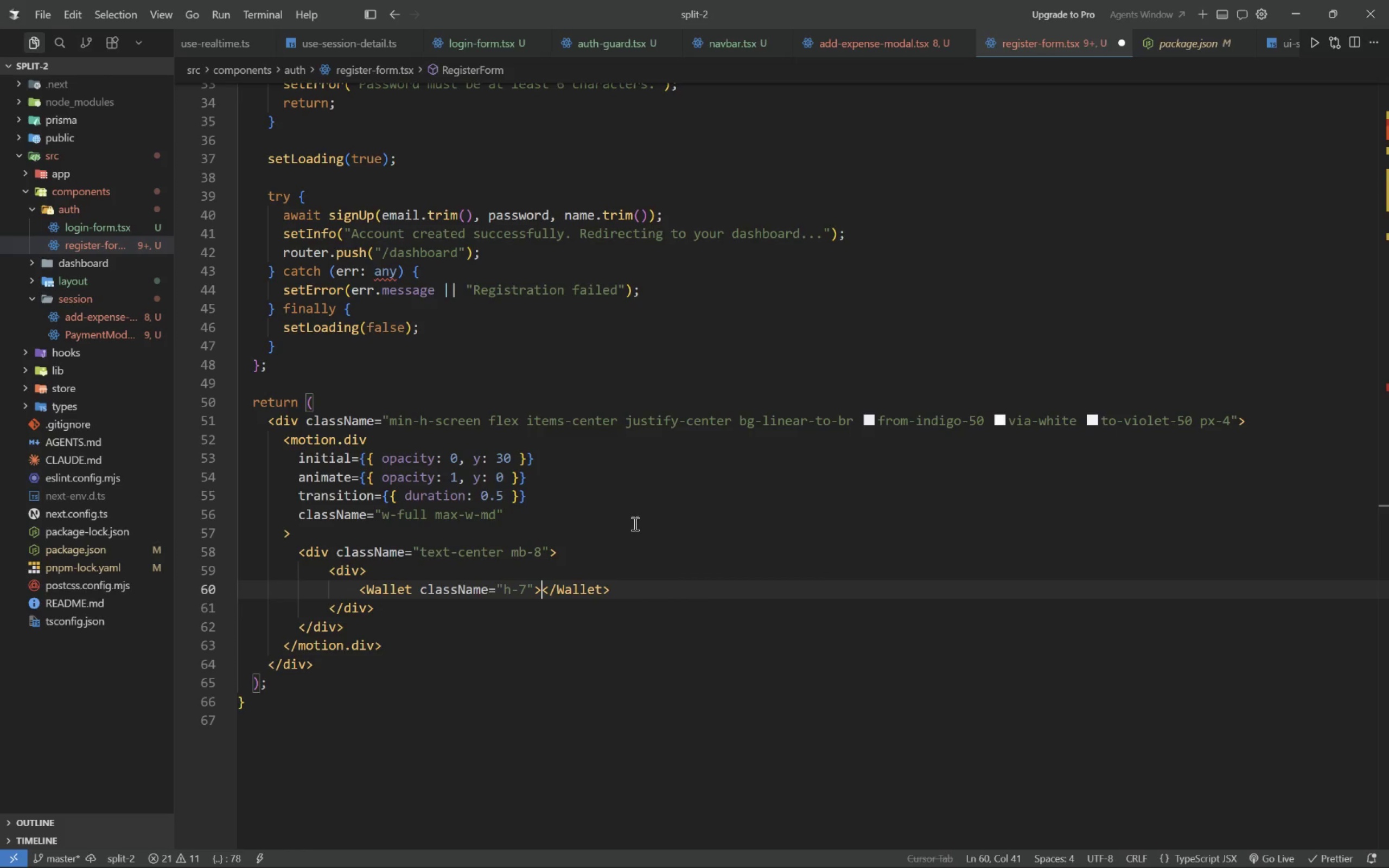 
hold_key(key=Delete, duration=0.62)
 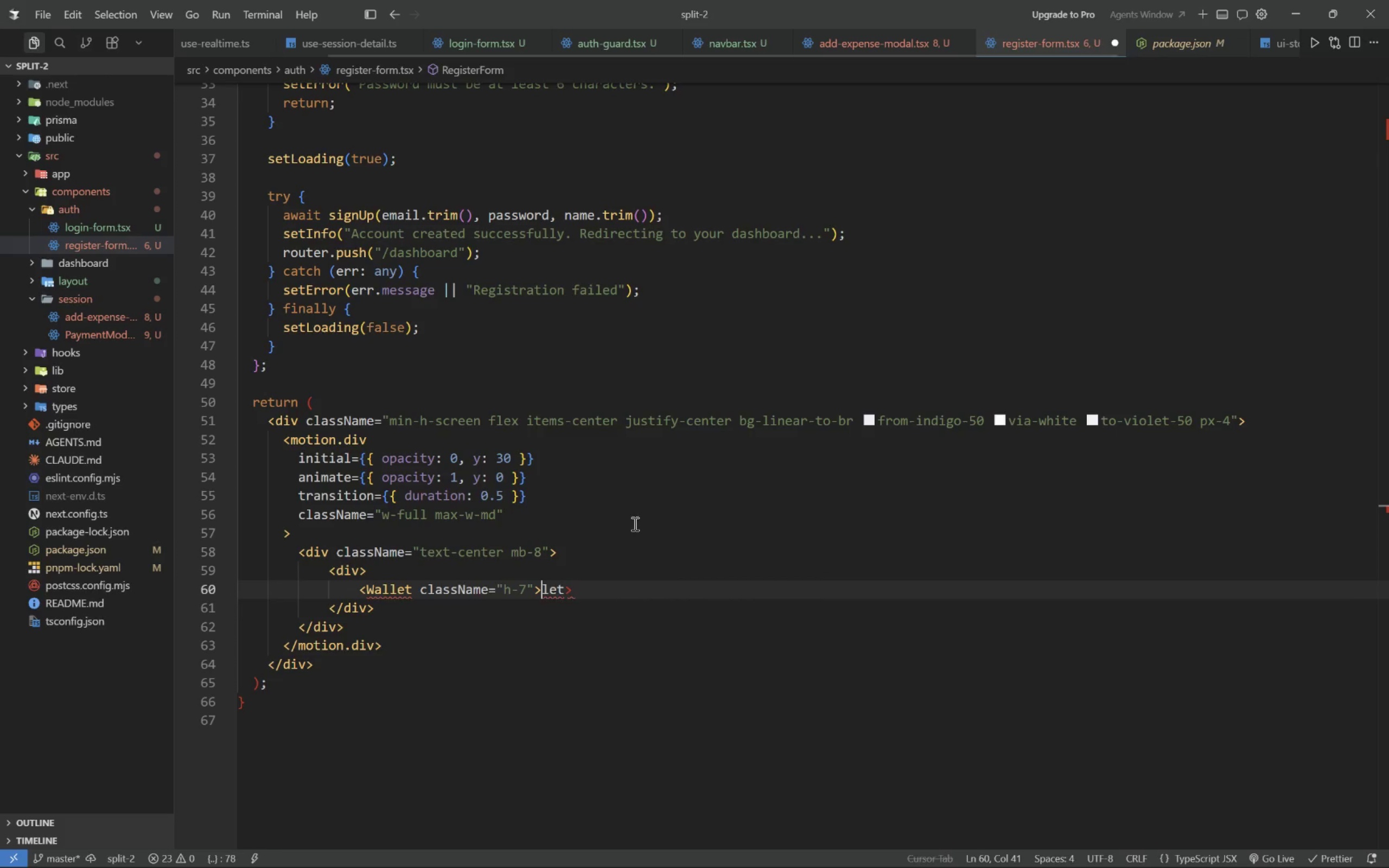 
key(Delete)
 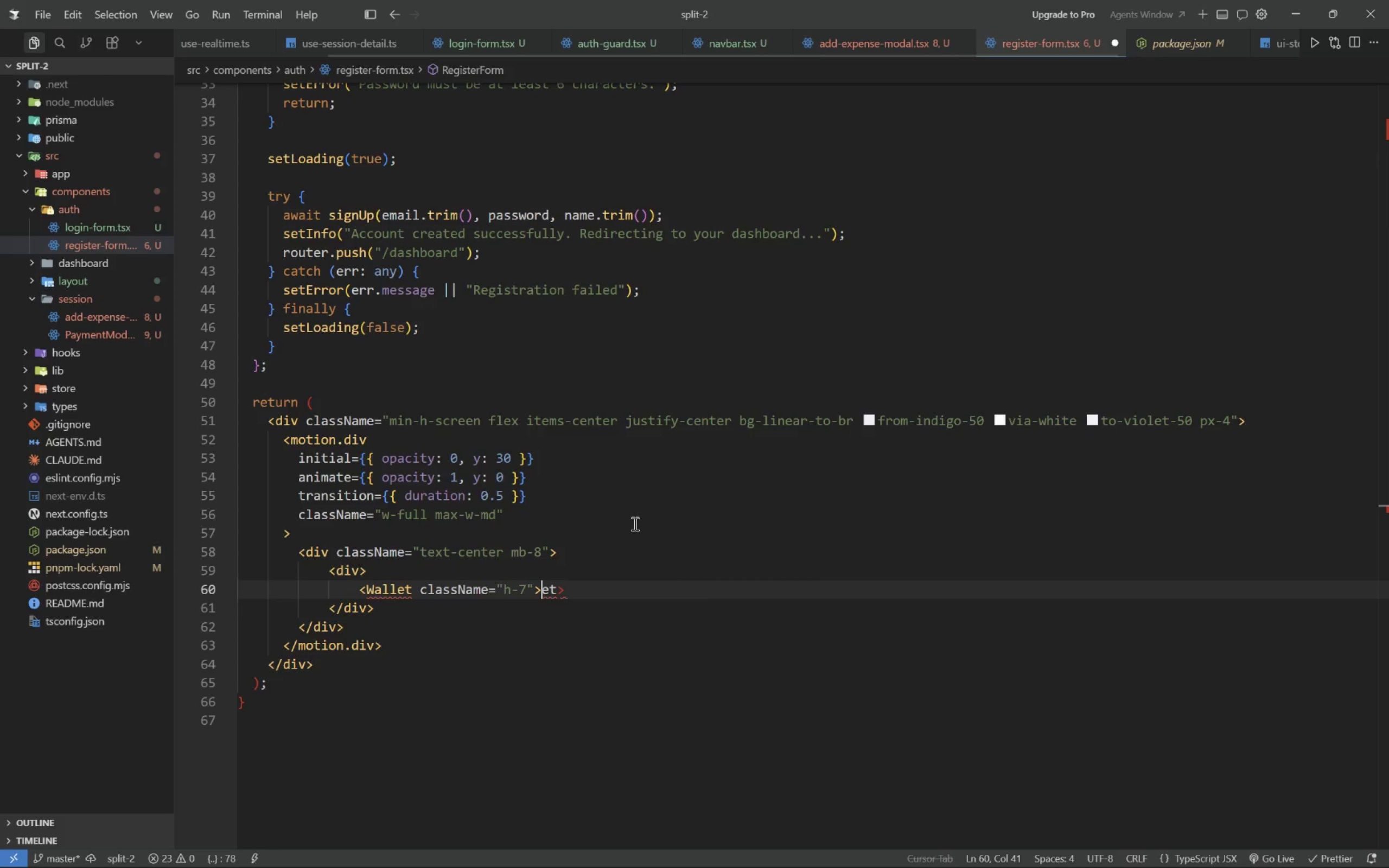 
key(Delete)
 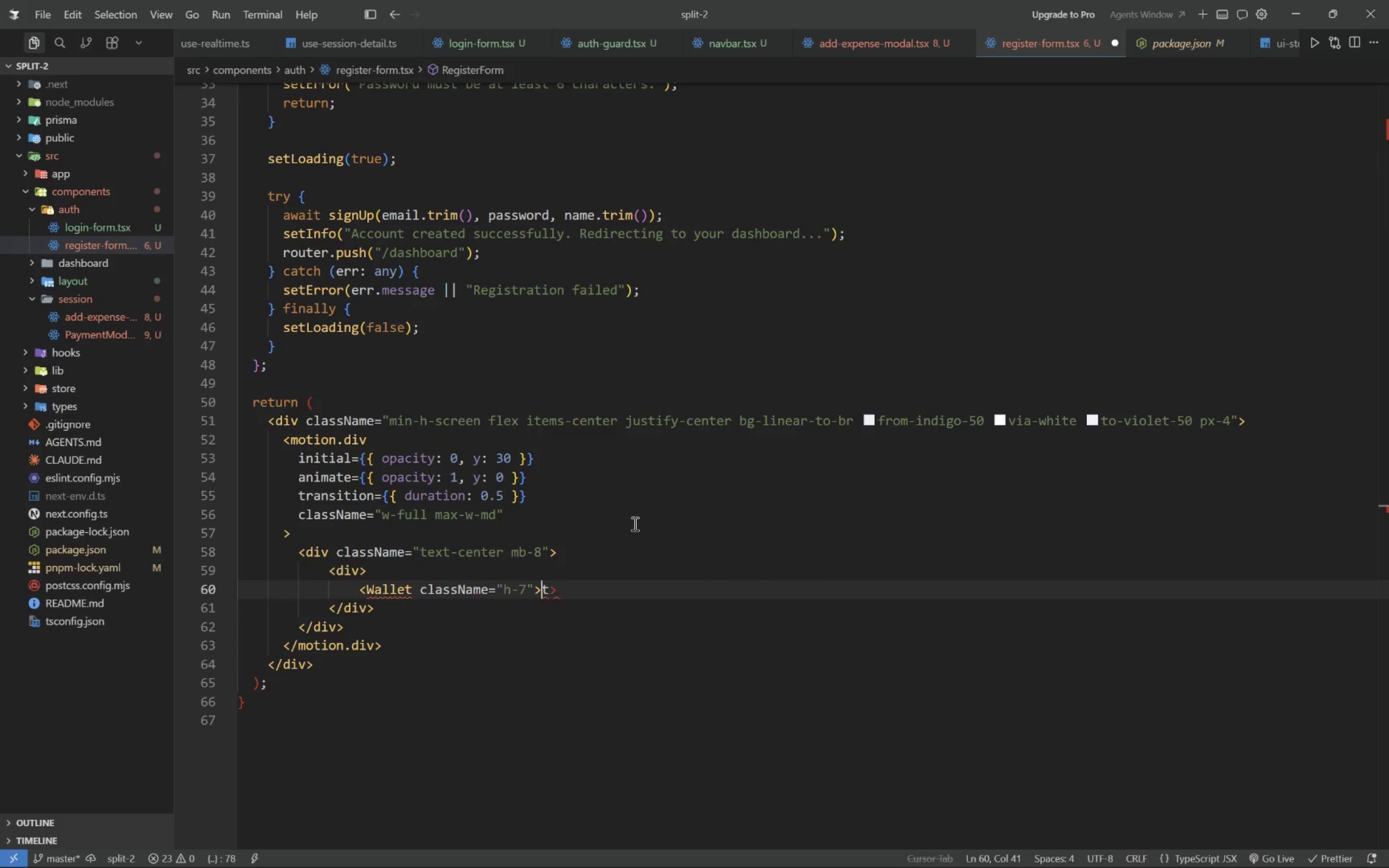 
key(Delete)
 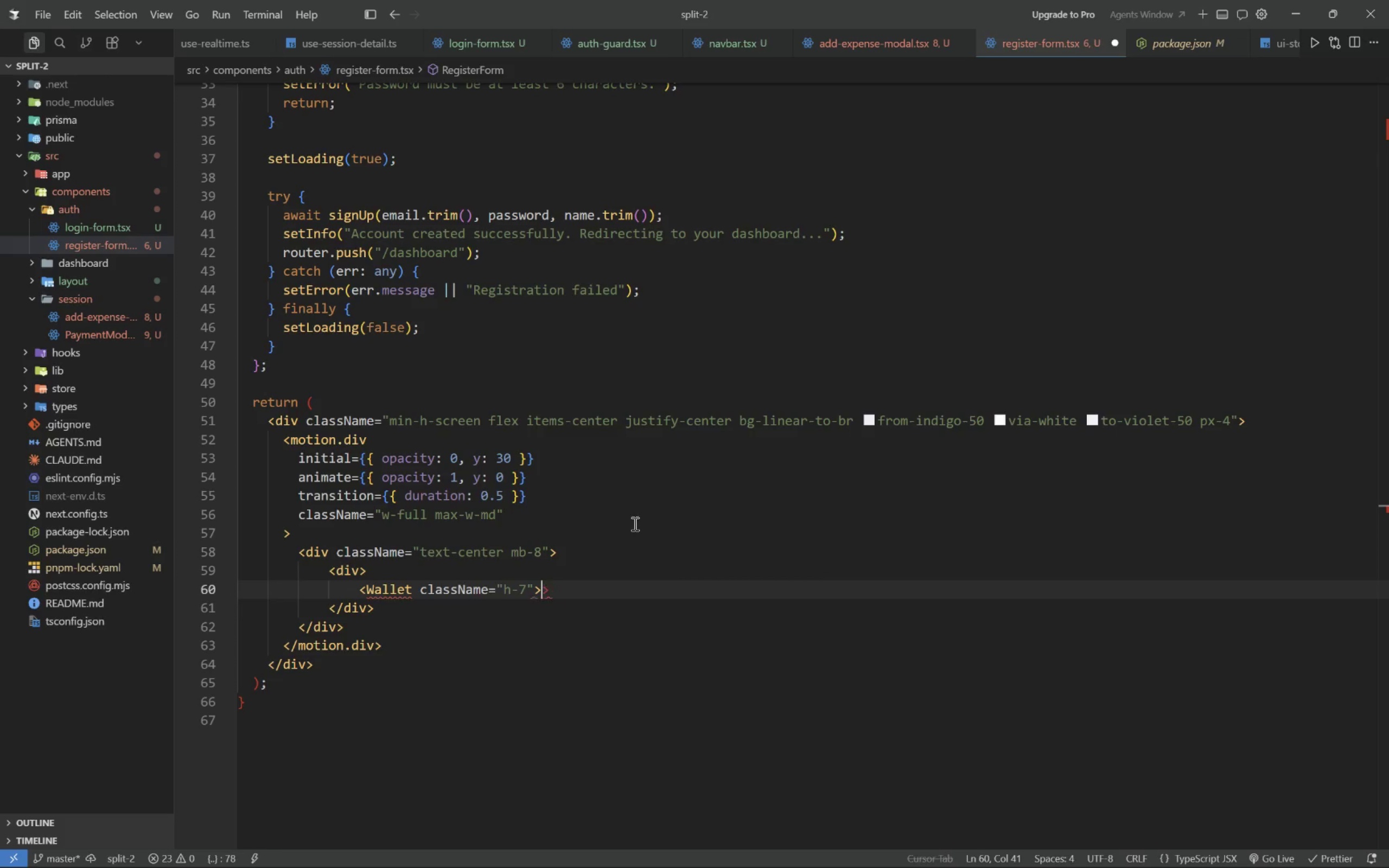 
key(Delete)
 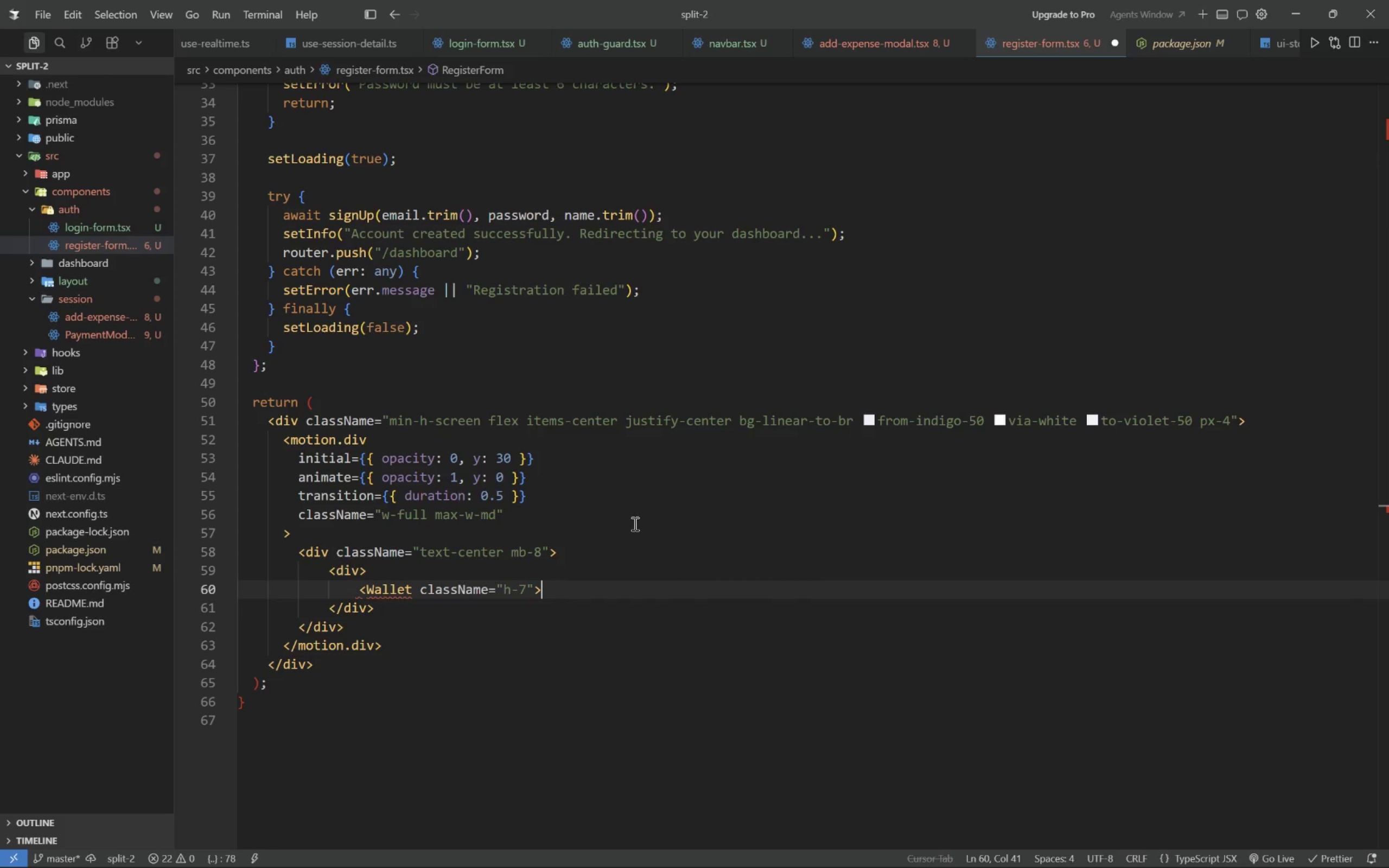 
key(ArrowLeft)
 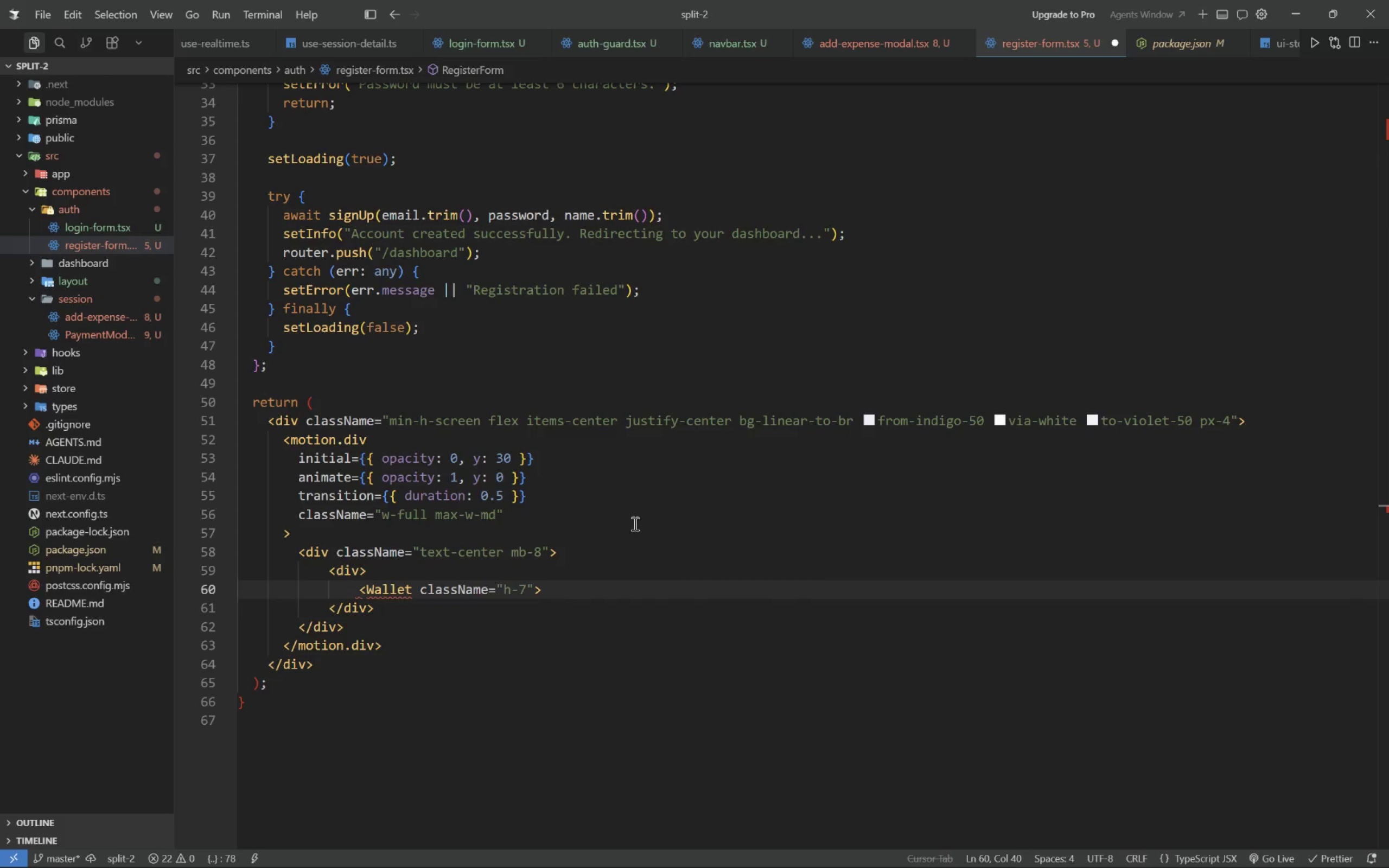 
key(Slash)
 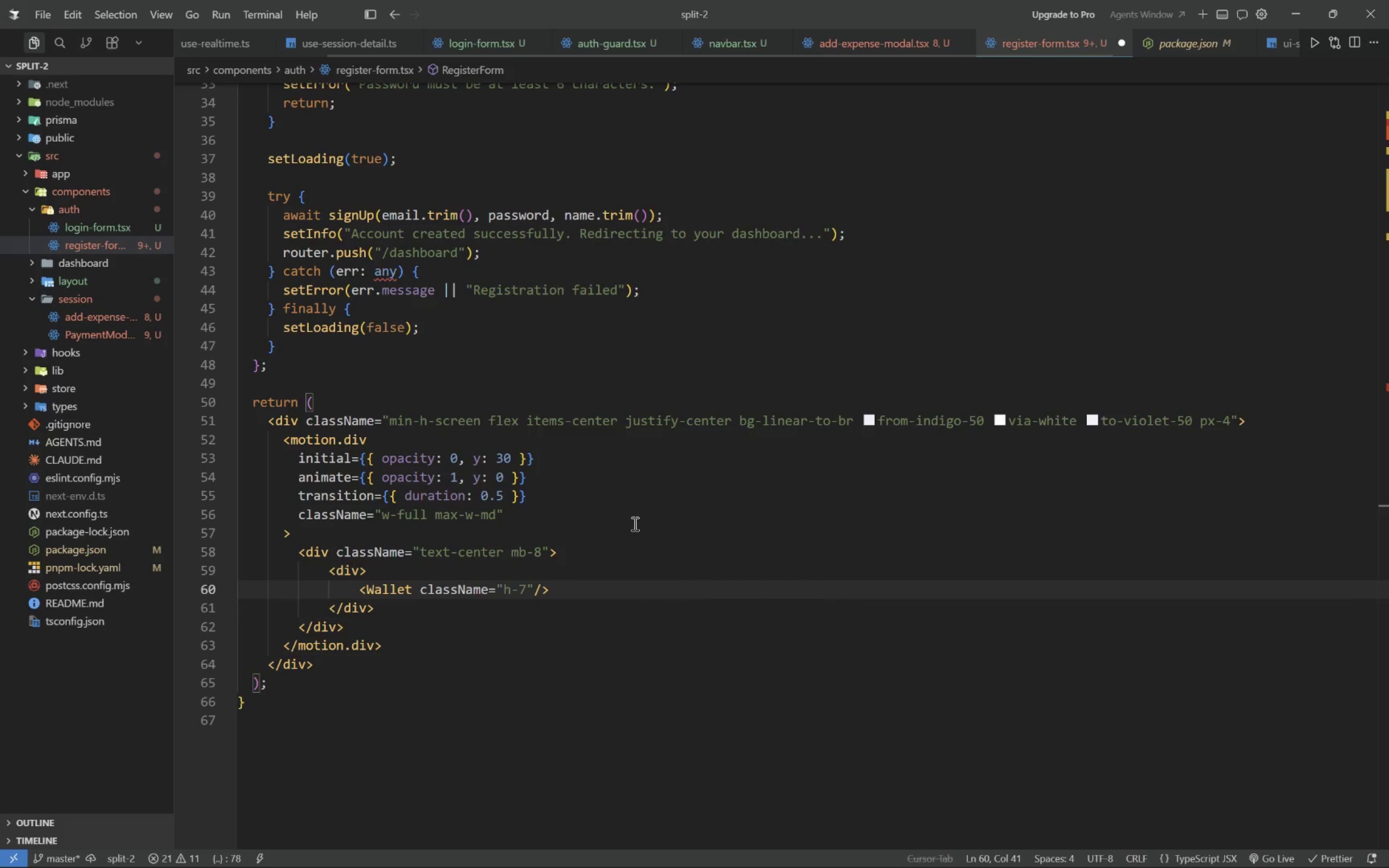 
key(ArrowUp)
 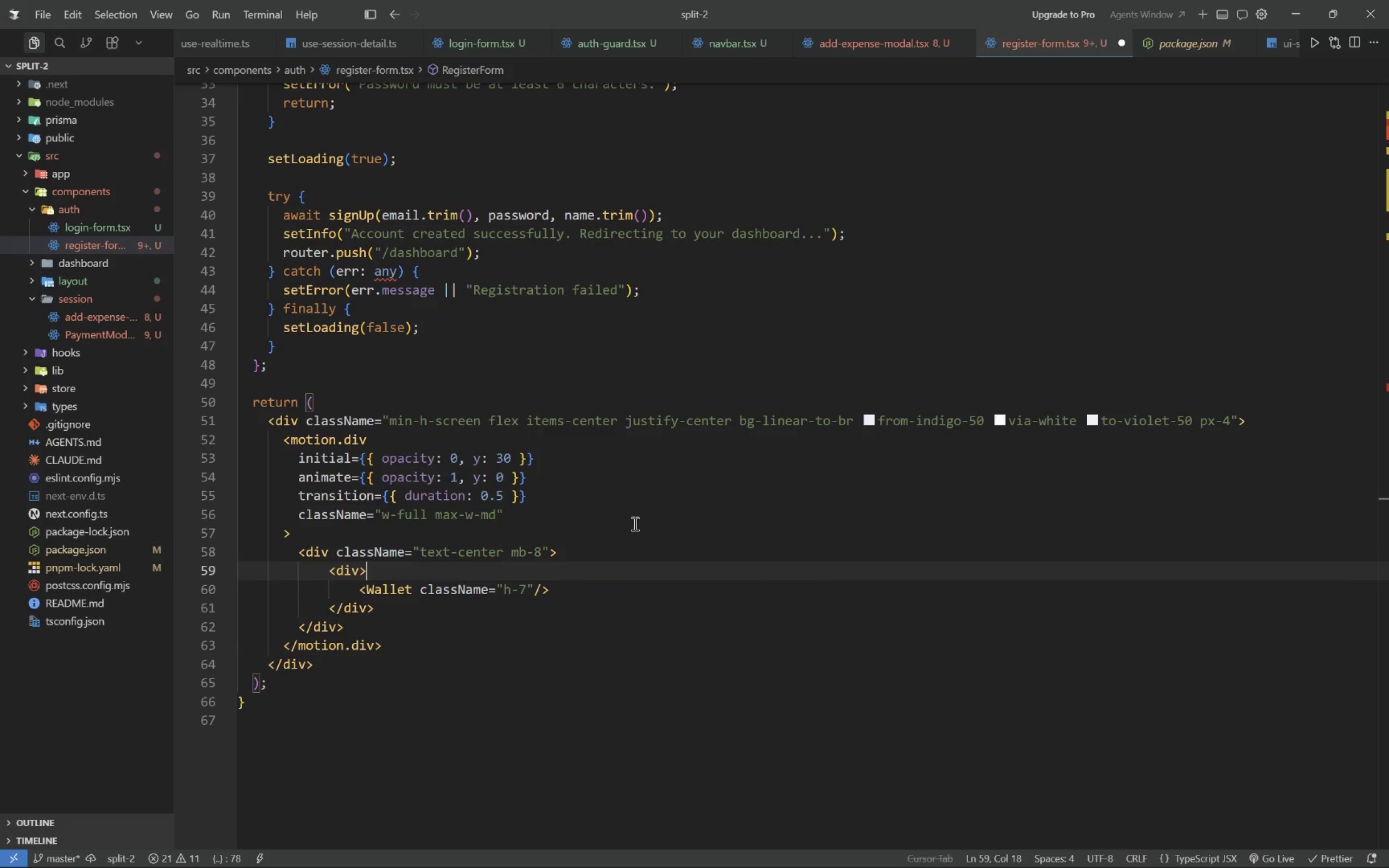 
key(ArrowLeft)
 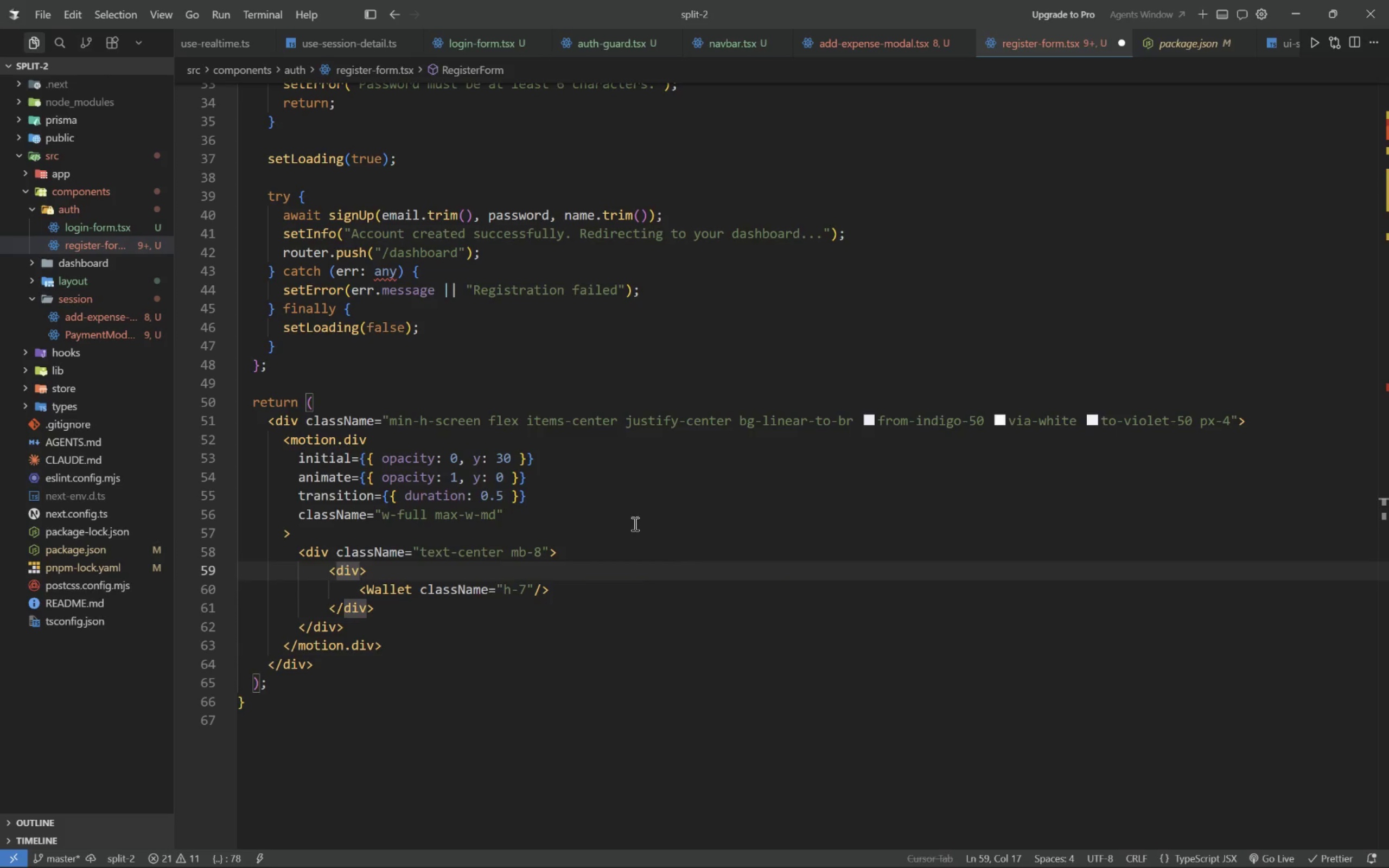 
type( className="inline-fle)
key(Tab)
 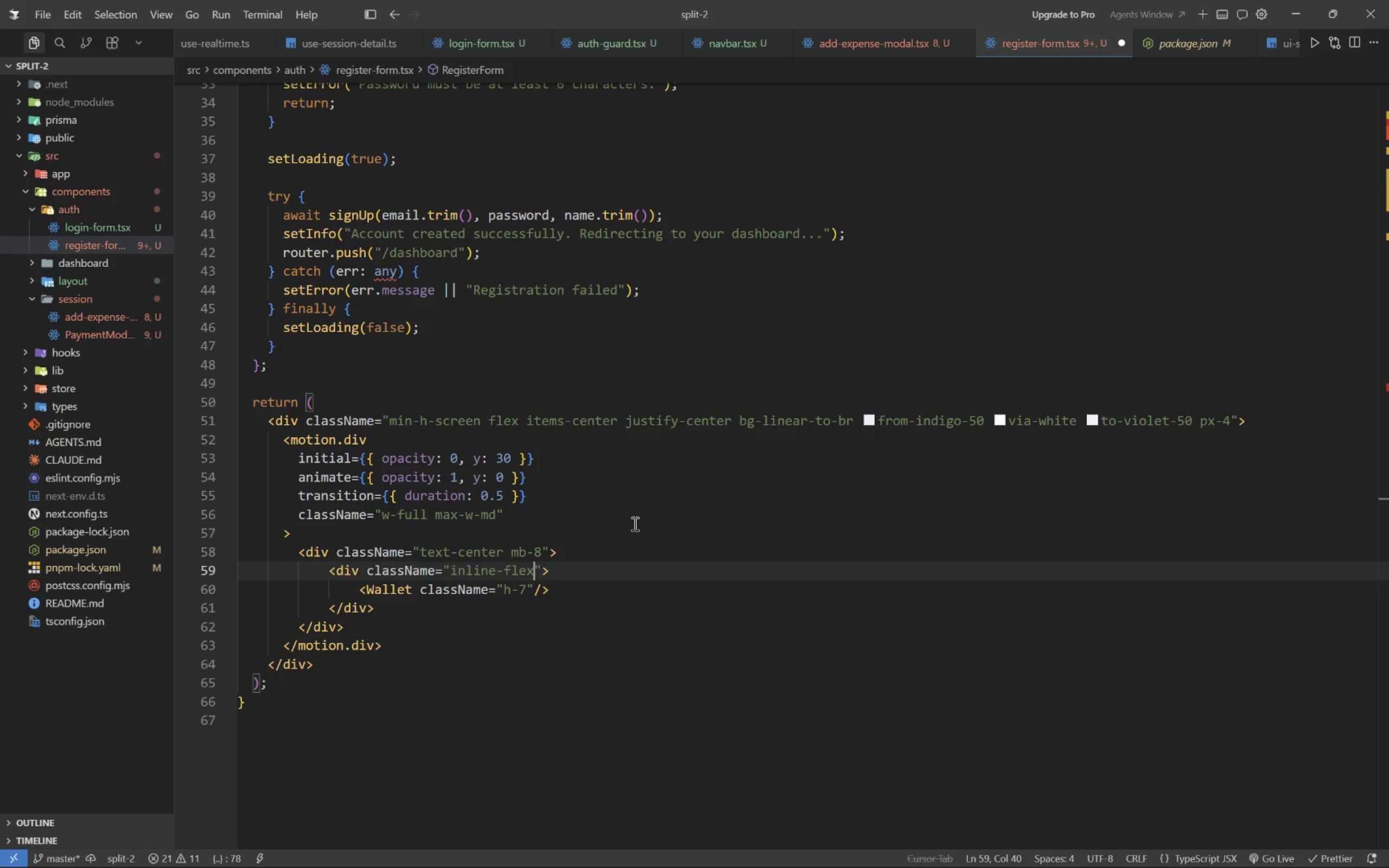 
type( h-14 w-14 roundeed)
key(Backspace)
type(-2xx)
key(Backspace)
type(l bg-gradient-to-br from-indigo-600 to-violet-600)
 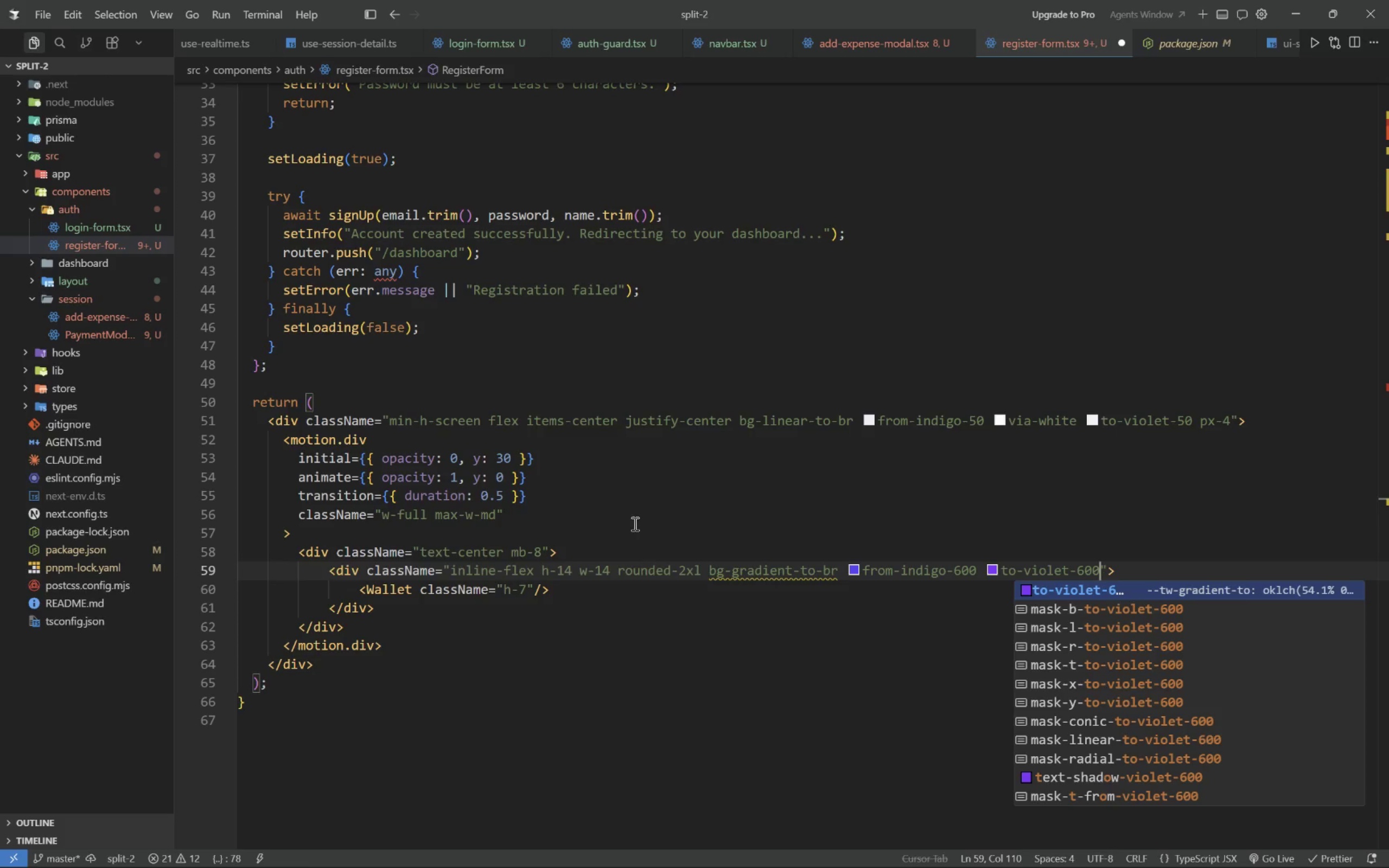 
wait(6.61)
 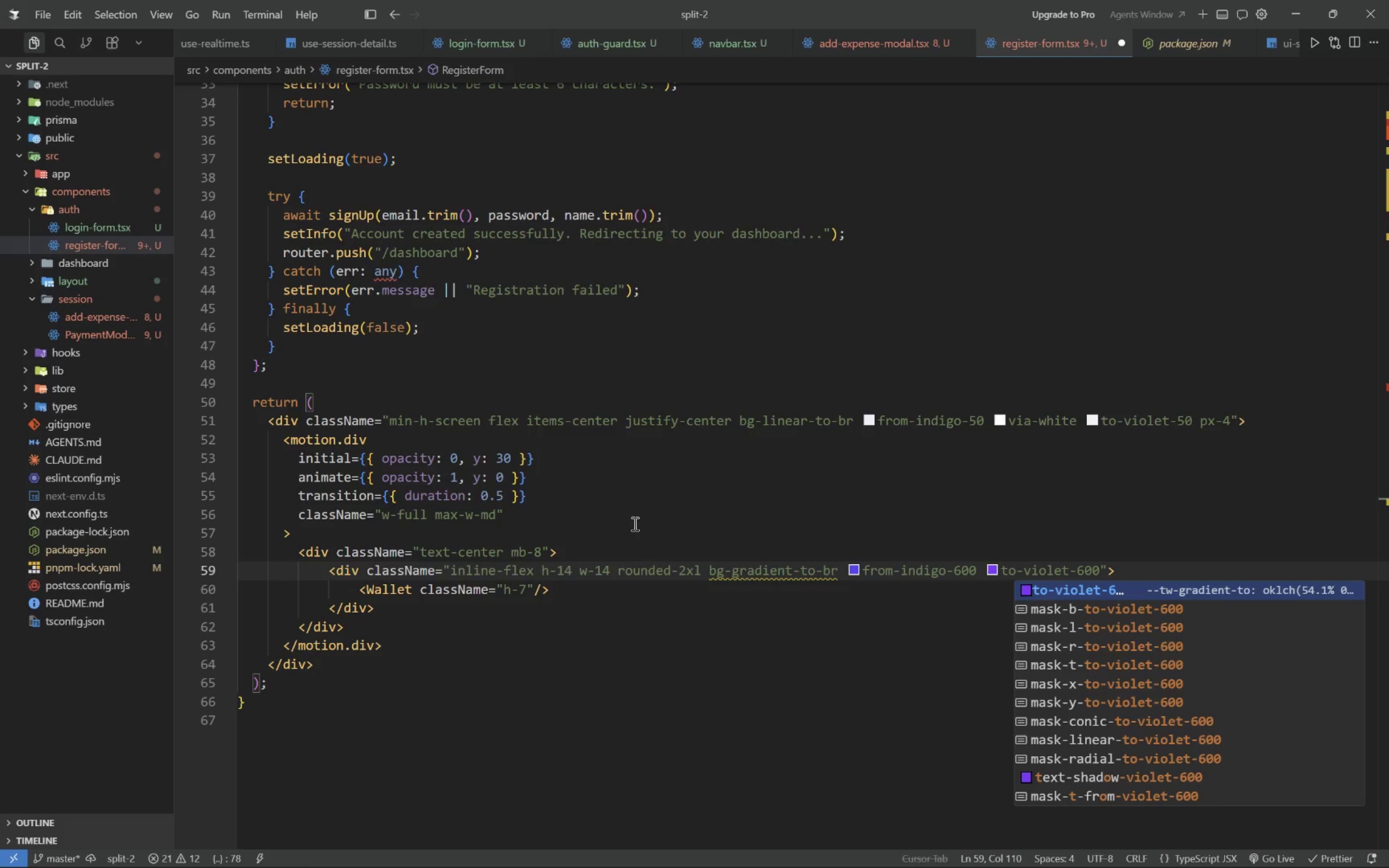 
type( items-center justify-center mb-4)
 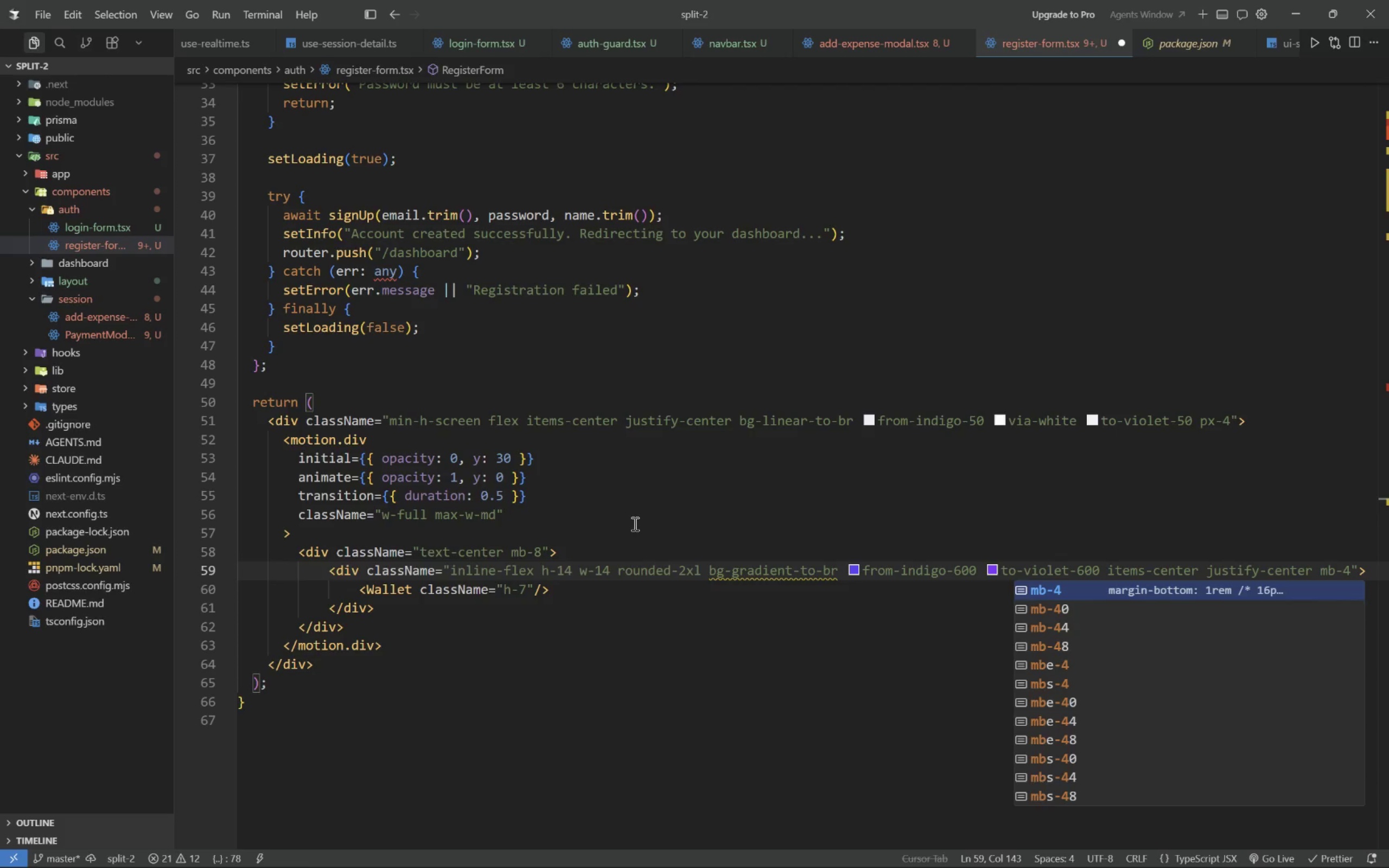 
wait(24.78)
 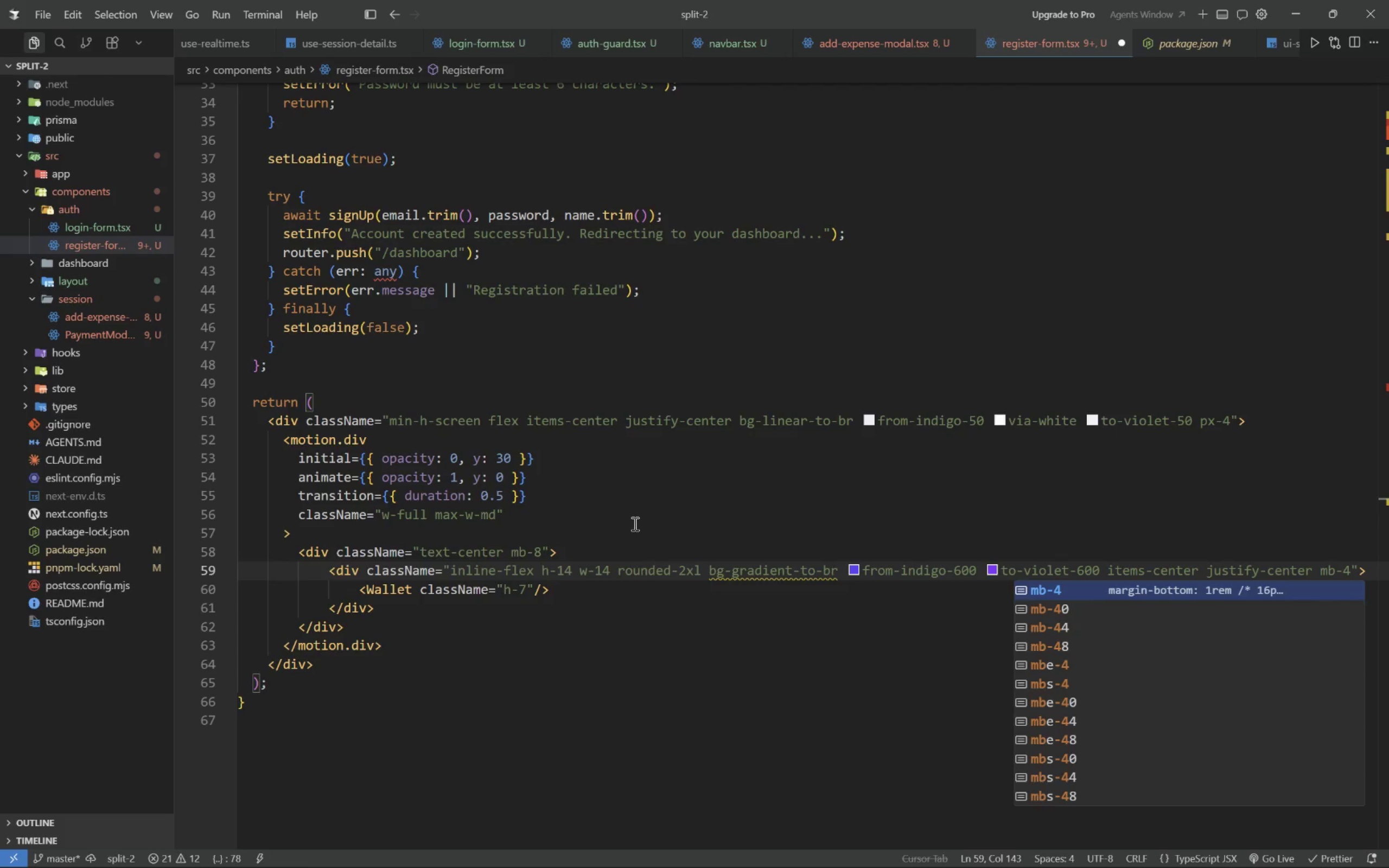 
left_click_drag(start_coordinate=[634, 524], to_coordinate=[632, 527])
 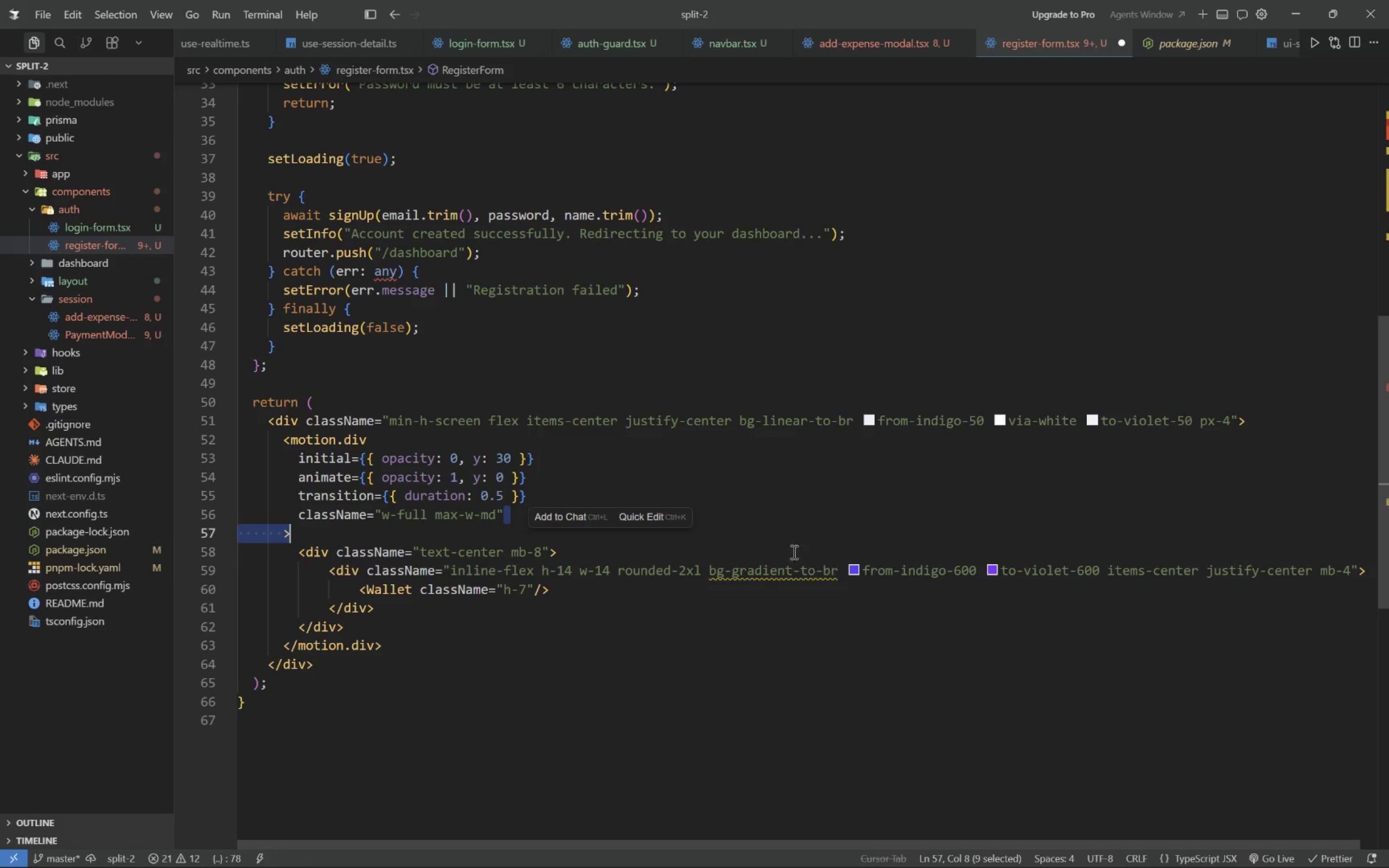 
mouse_move([781, 575])
 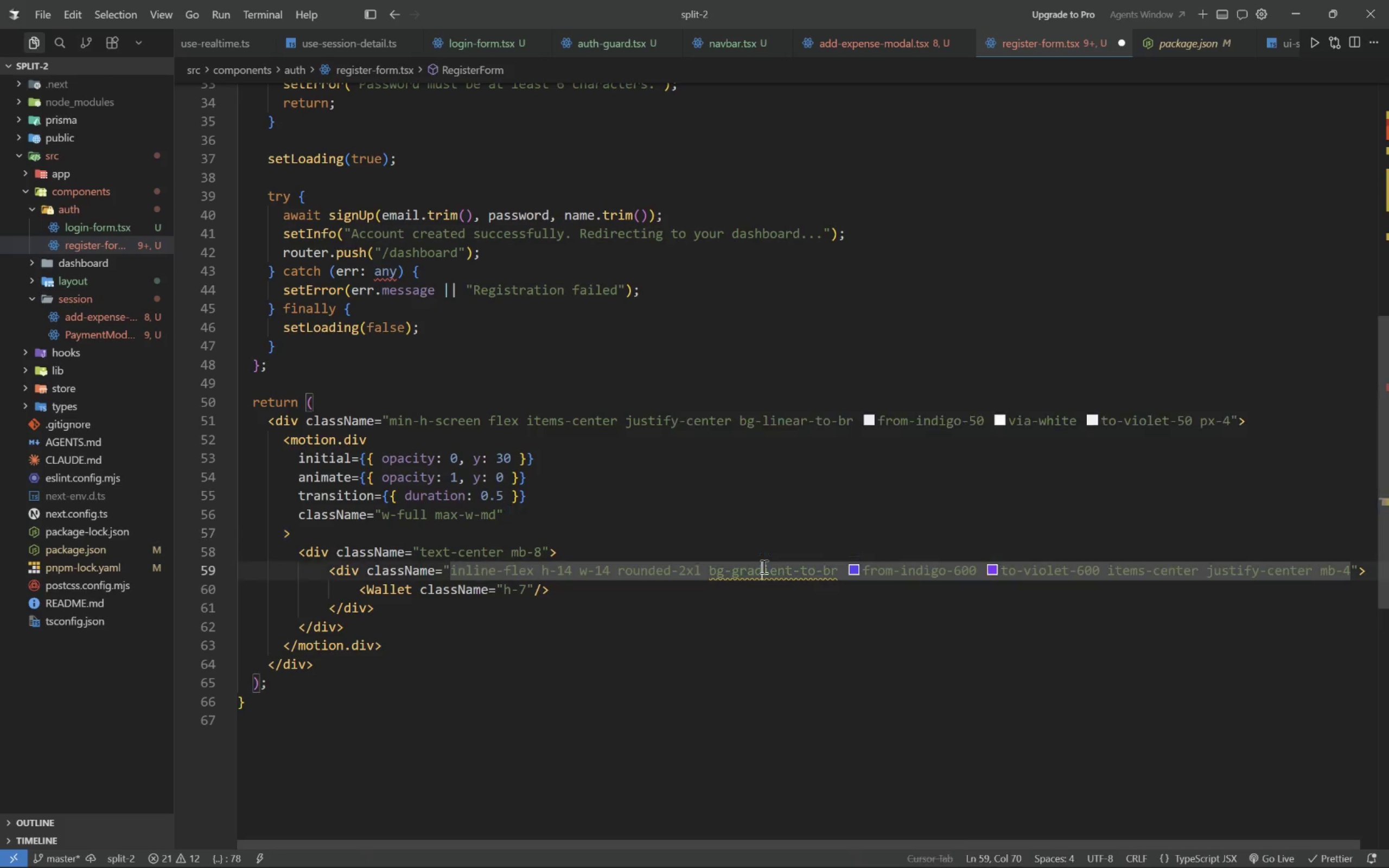 
double_click([763, 566])
 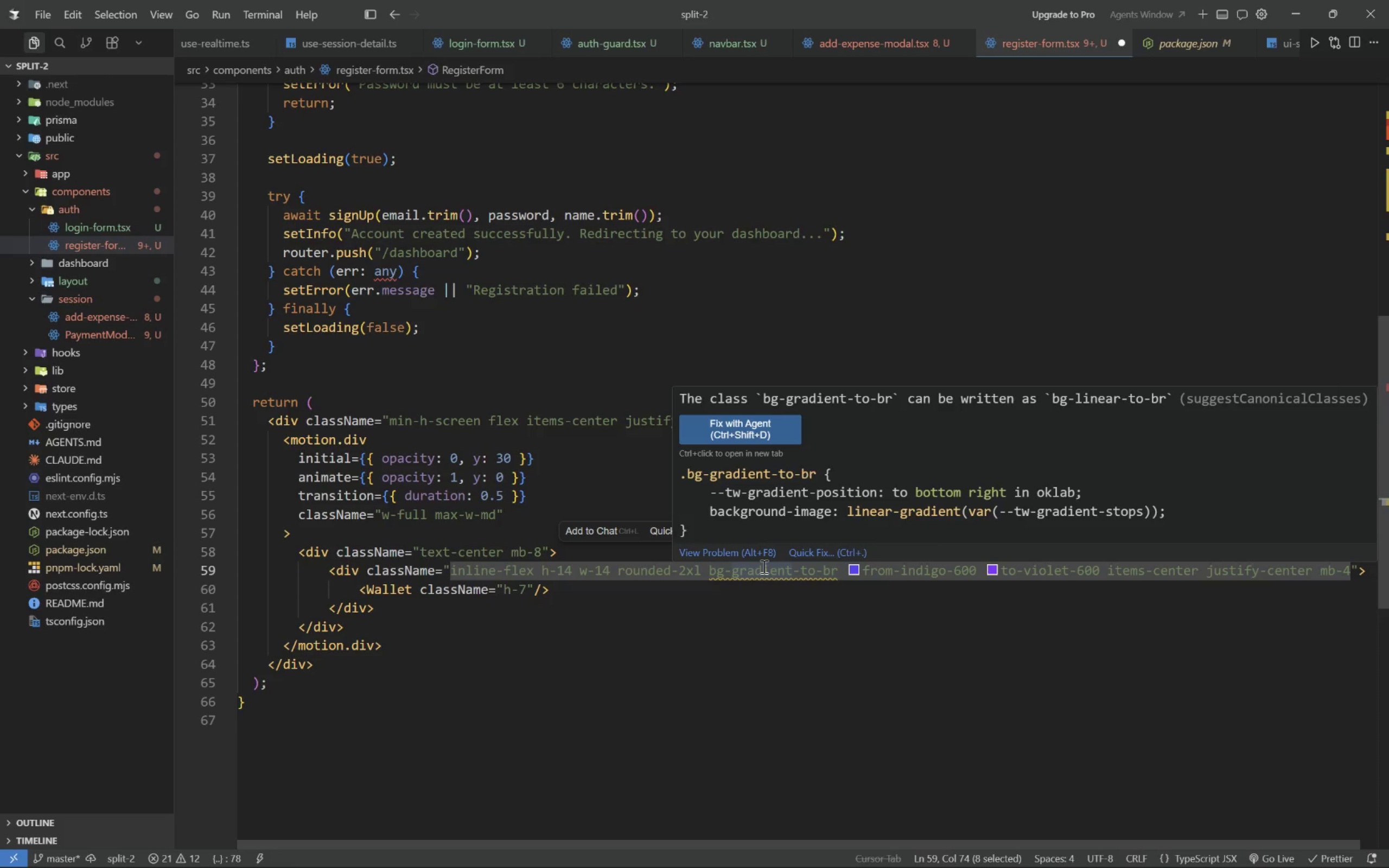 
wait(6.36)
 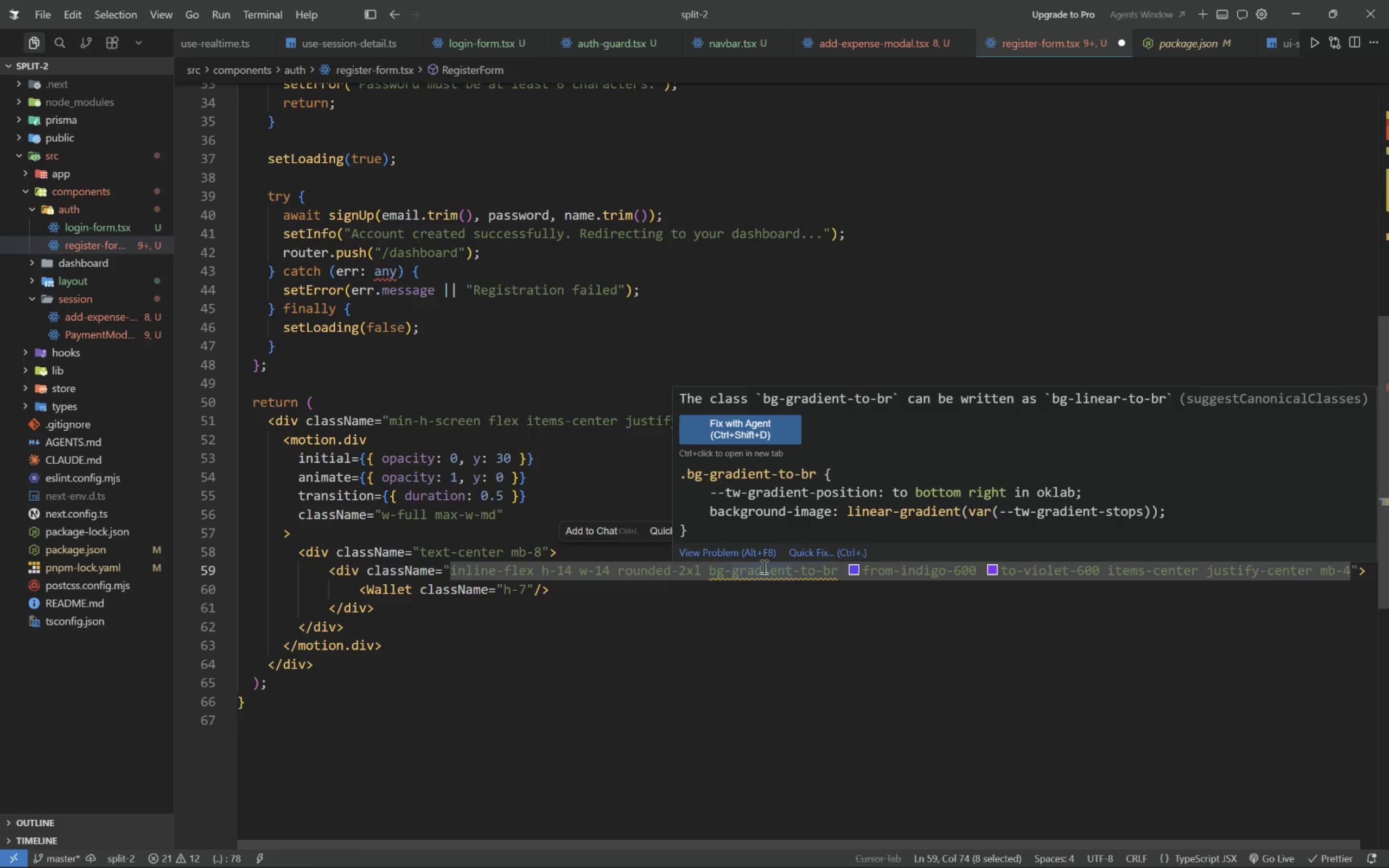 
type(linea)
 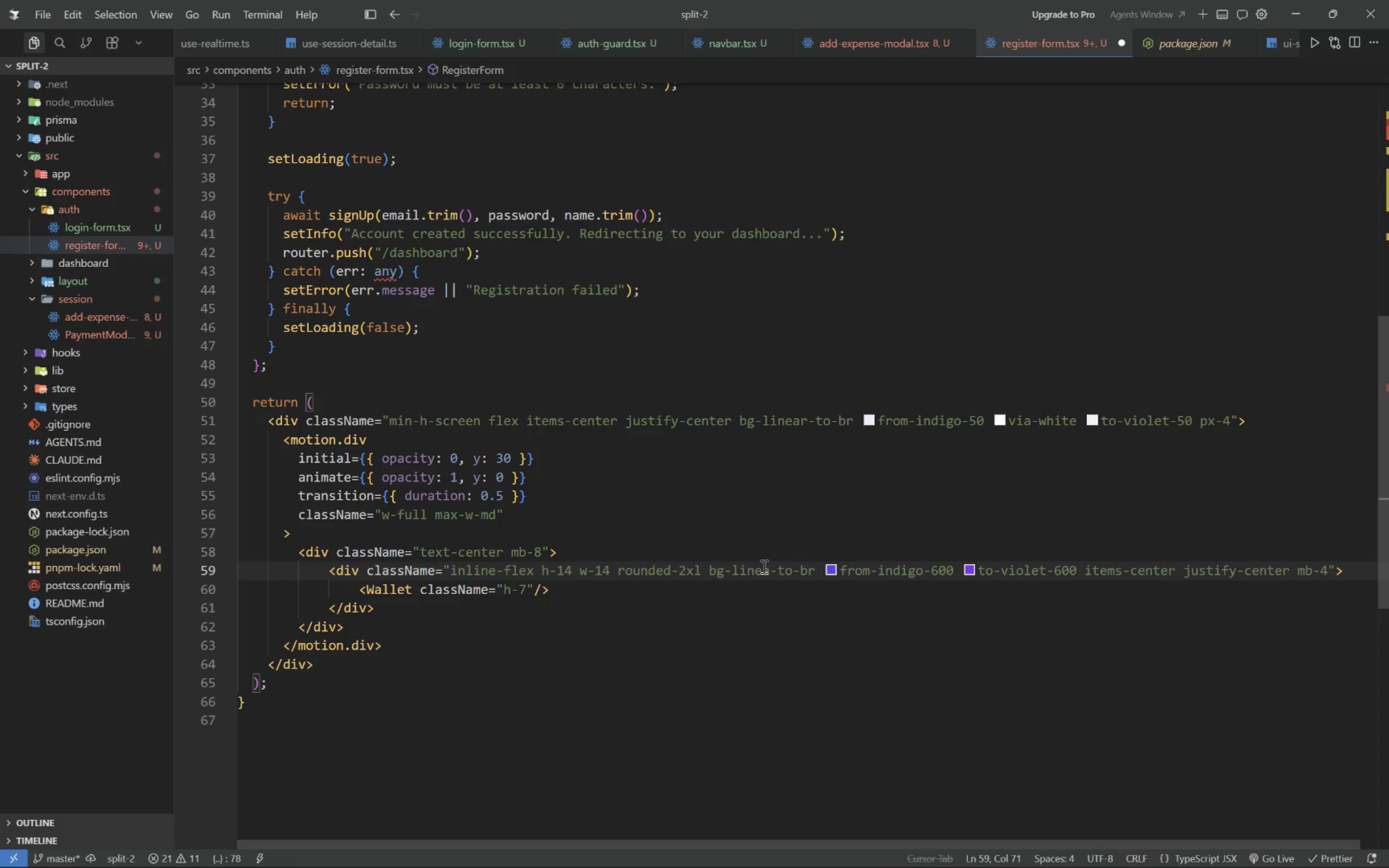 
key(R)
 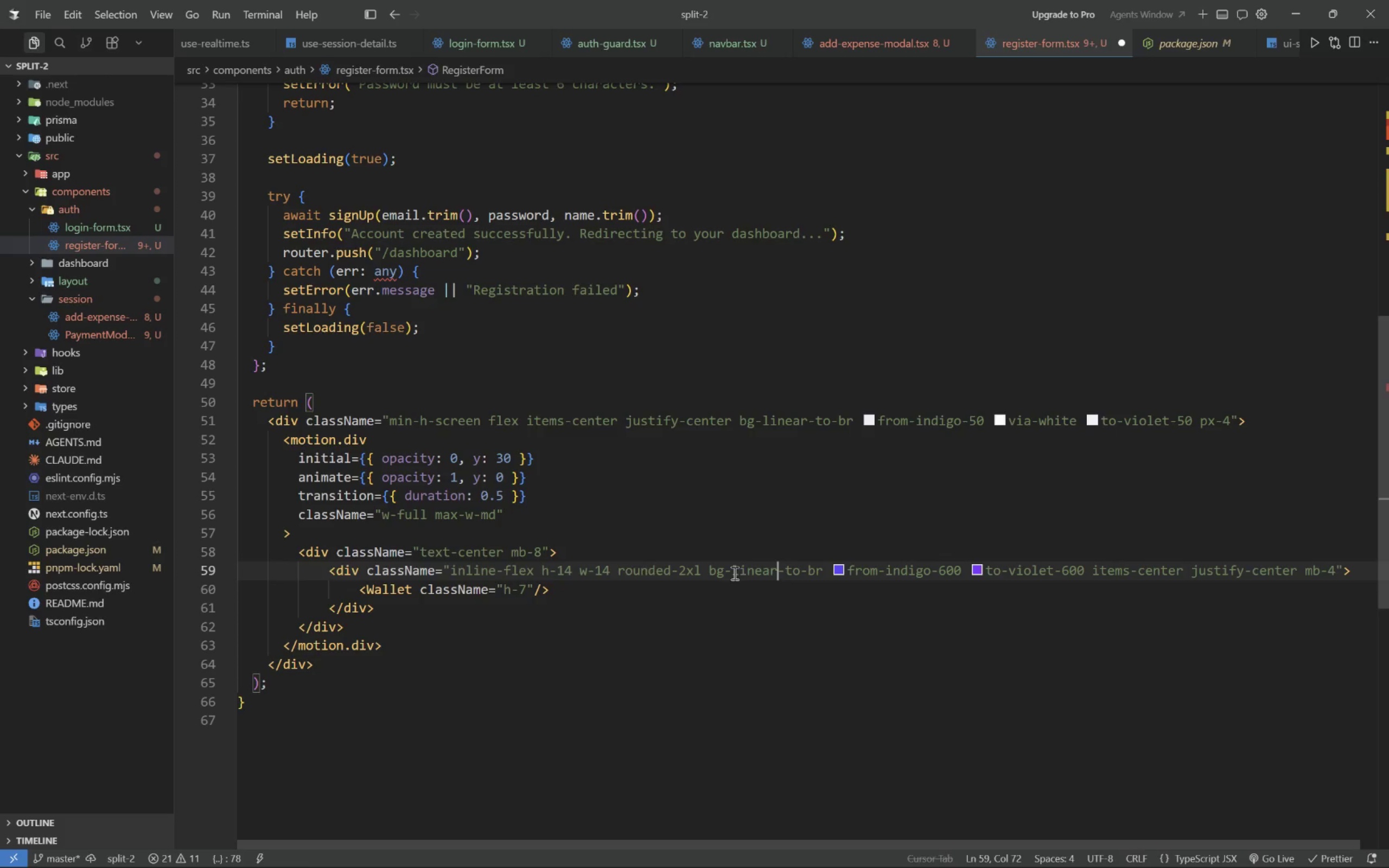 
left_click([530, 584])
 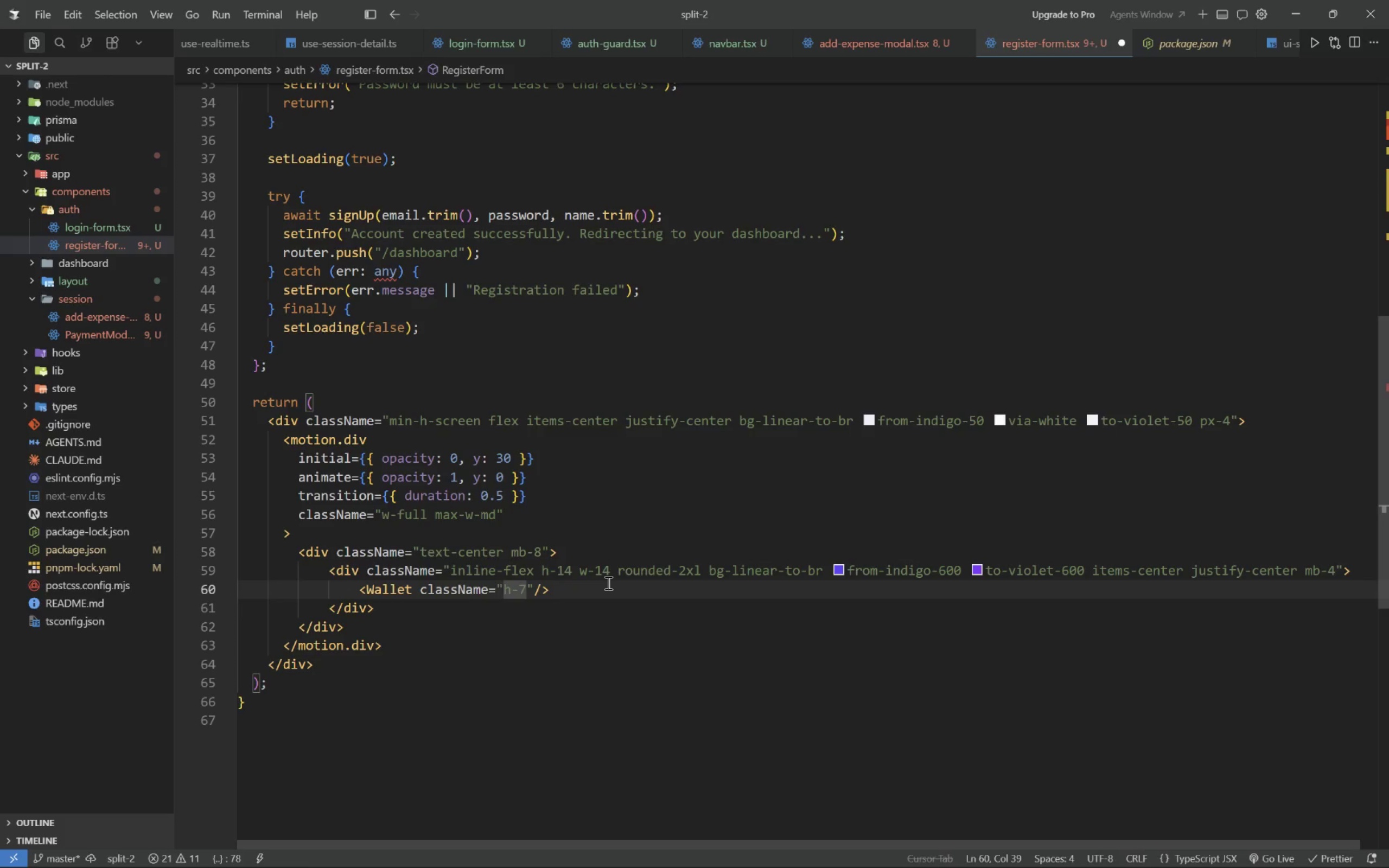 
hold_key(key=Space, duration=4.99)
 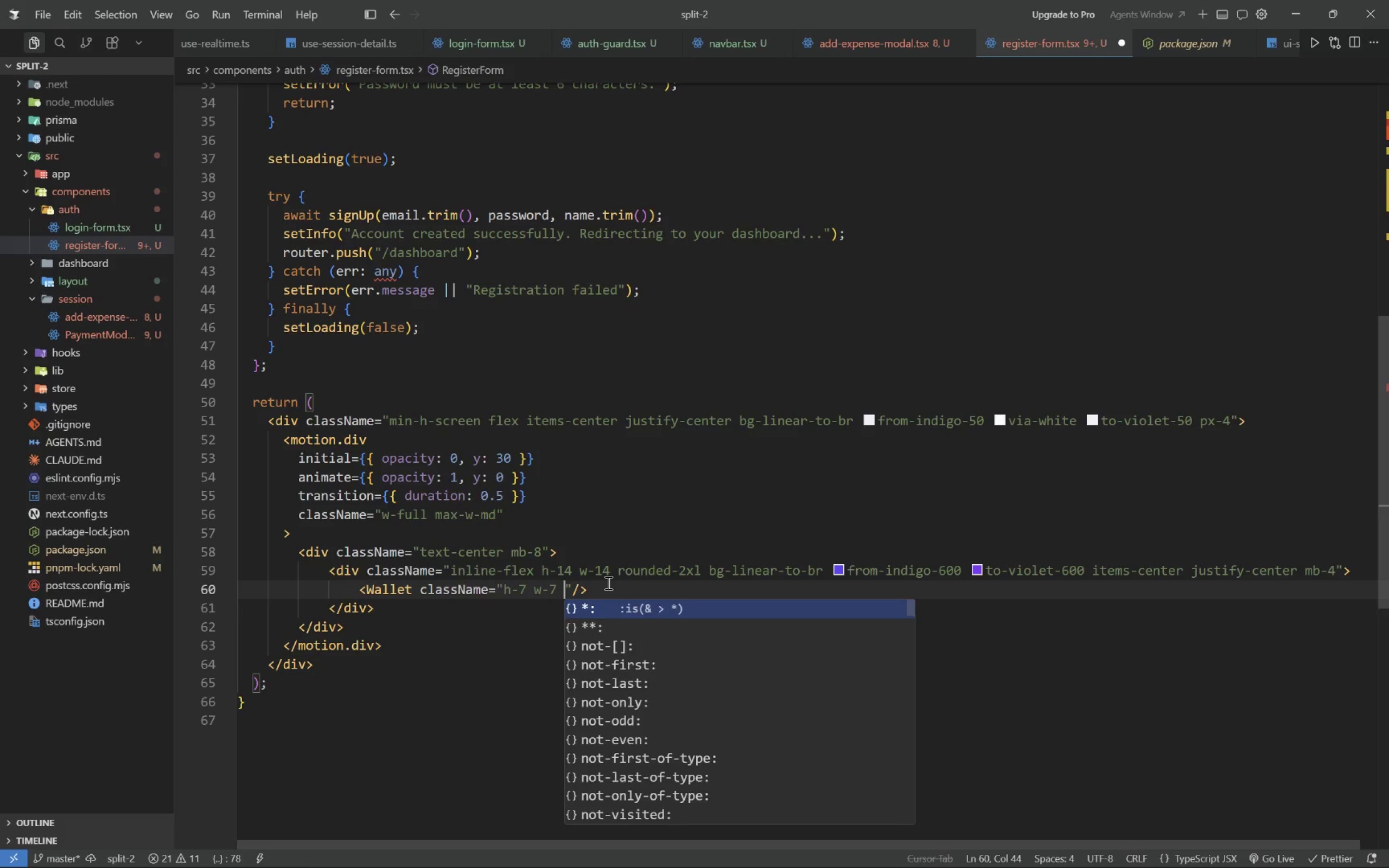 
type(w-7text-white)
 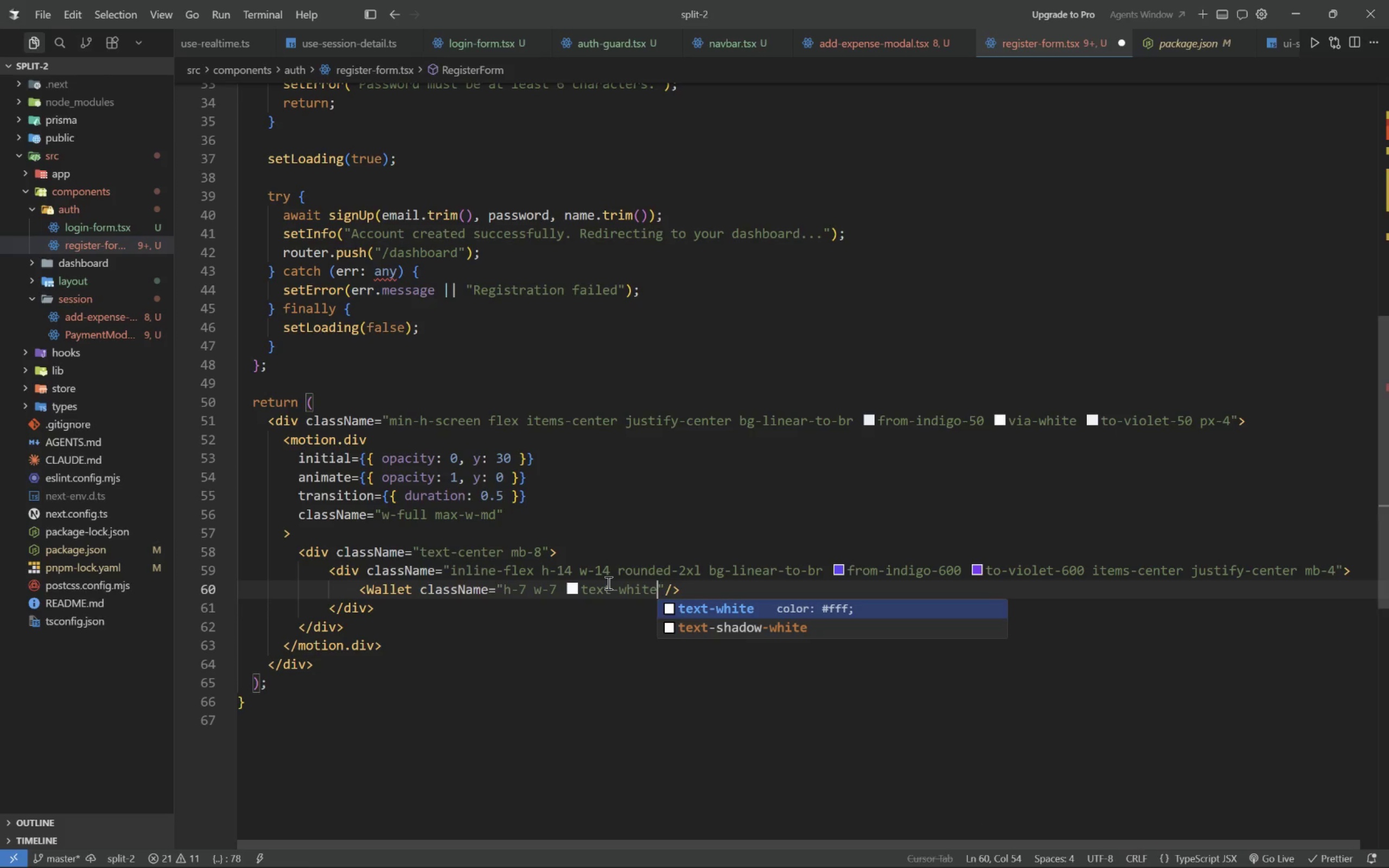 
key(ArrowRight)
 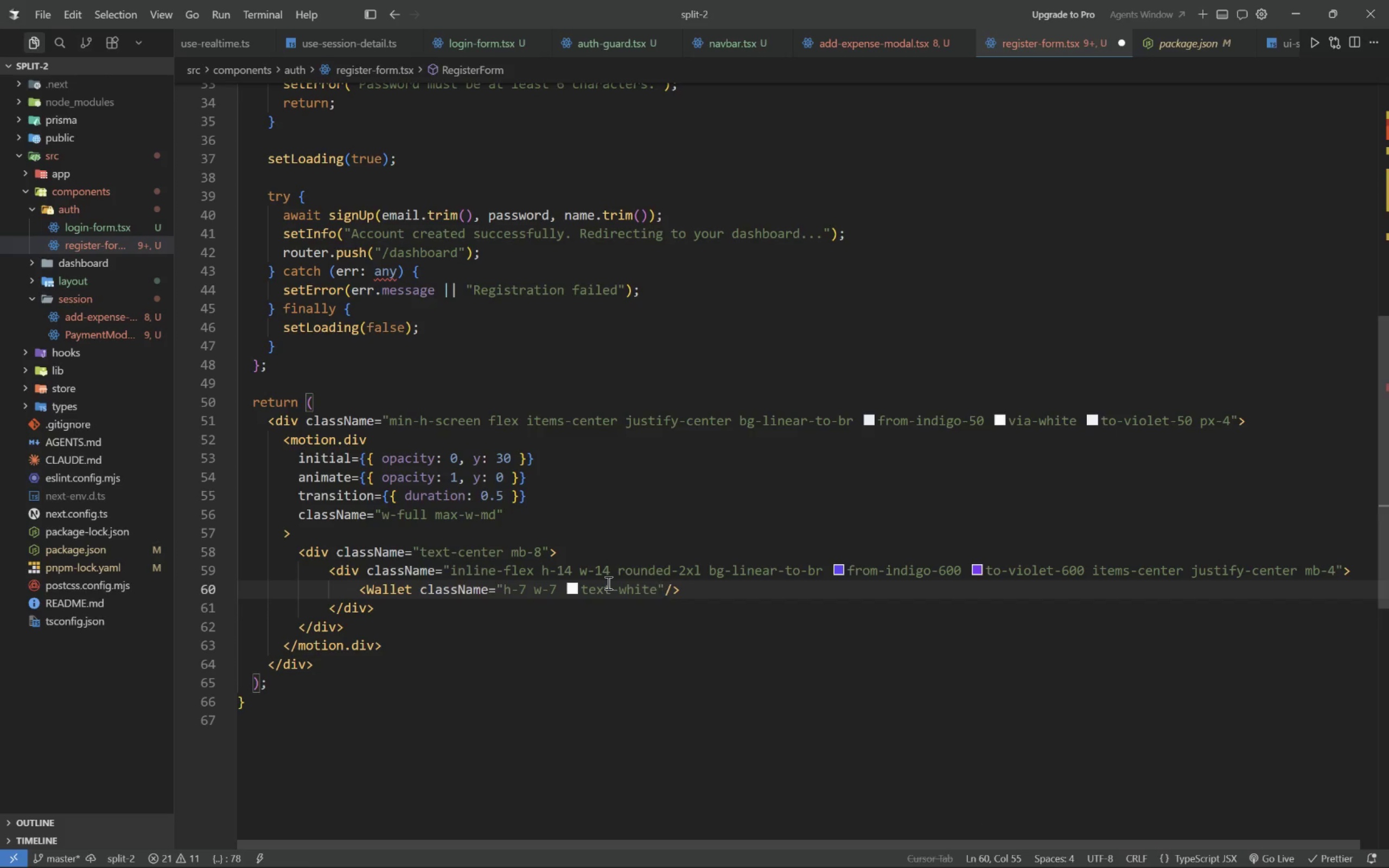 
key(Space)
 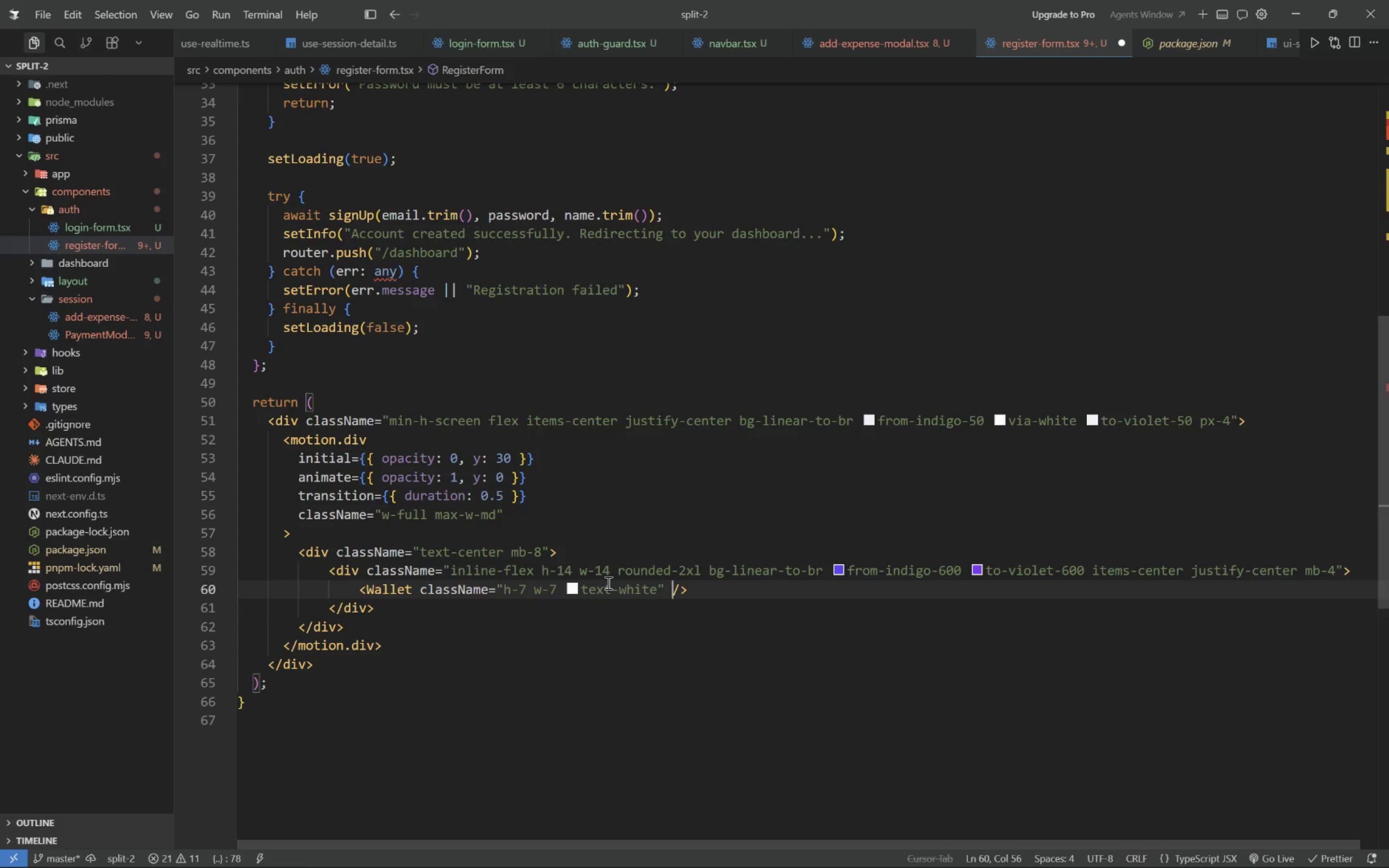 
key(ArrowDown)
 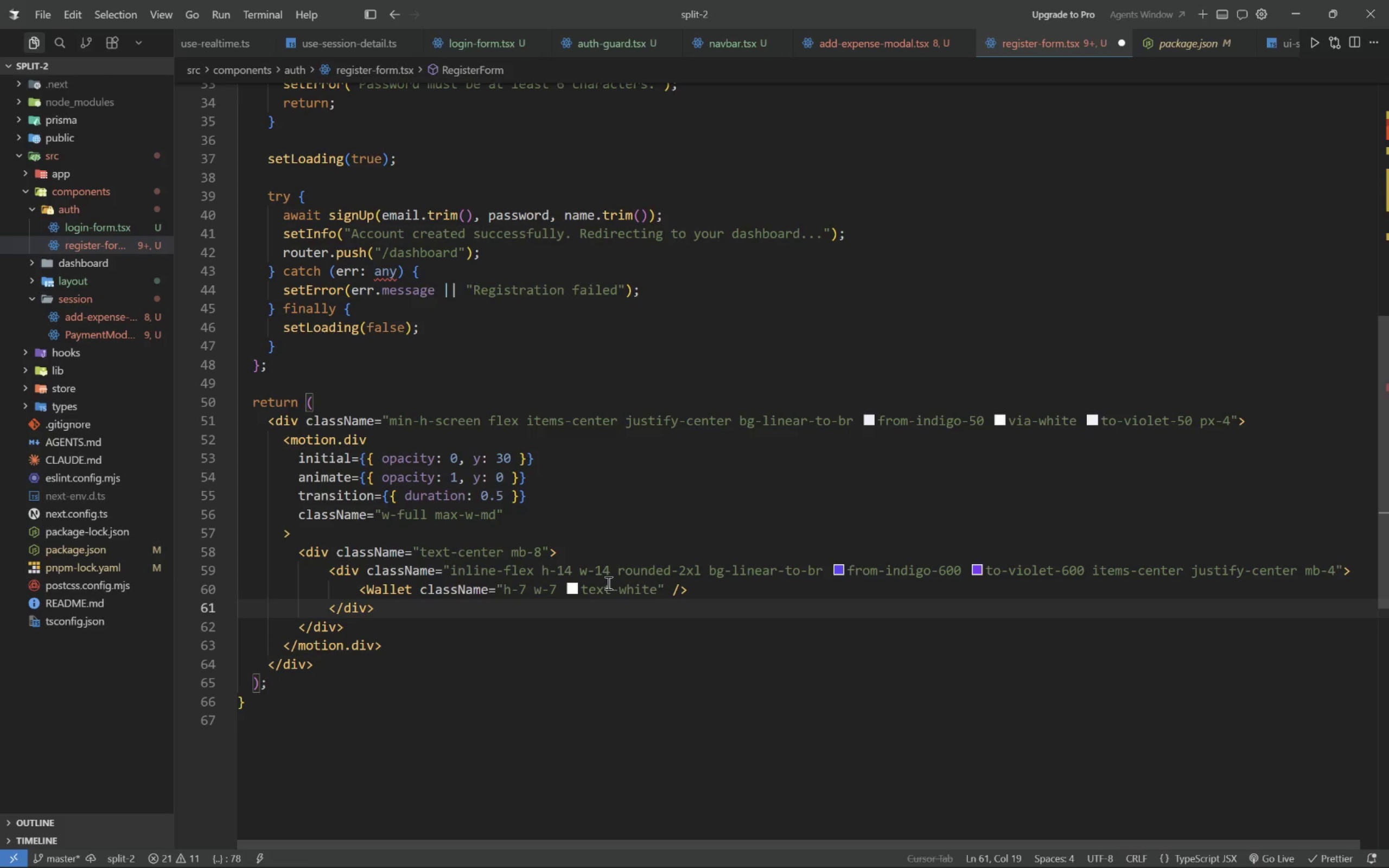 
key(Enter)
 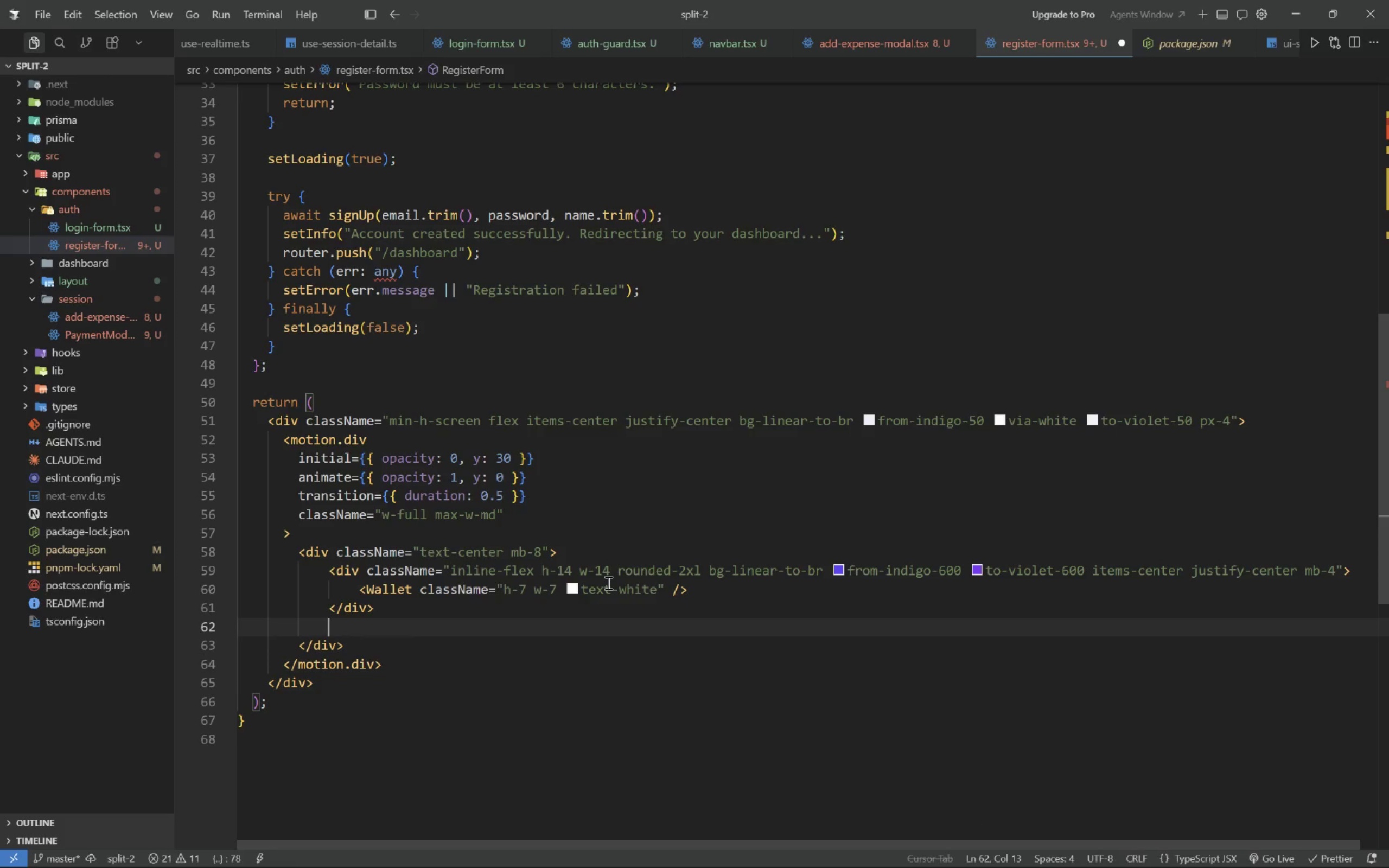 
type(h1)
key(Tab)
 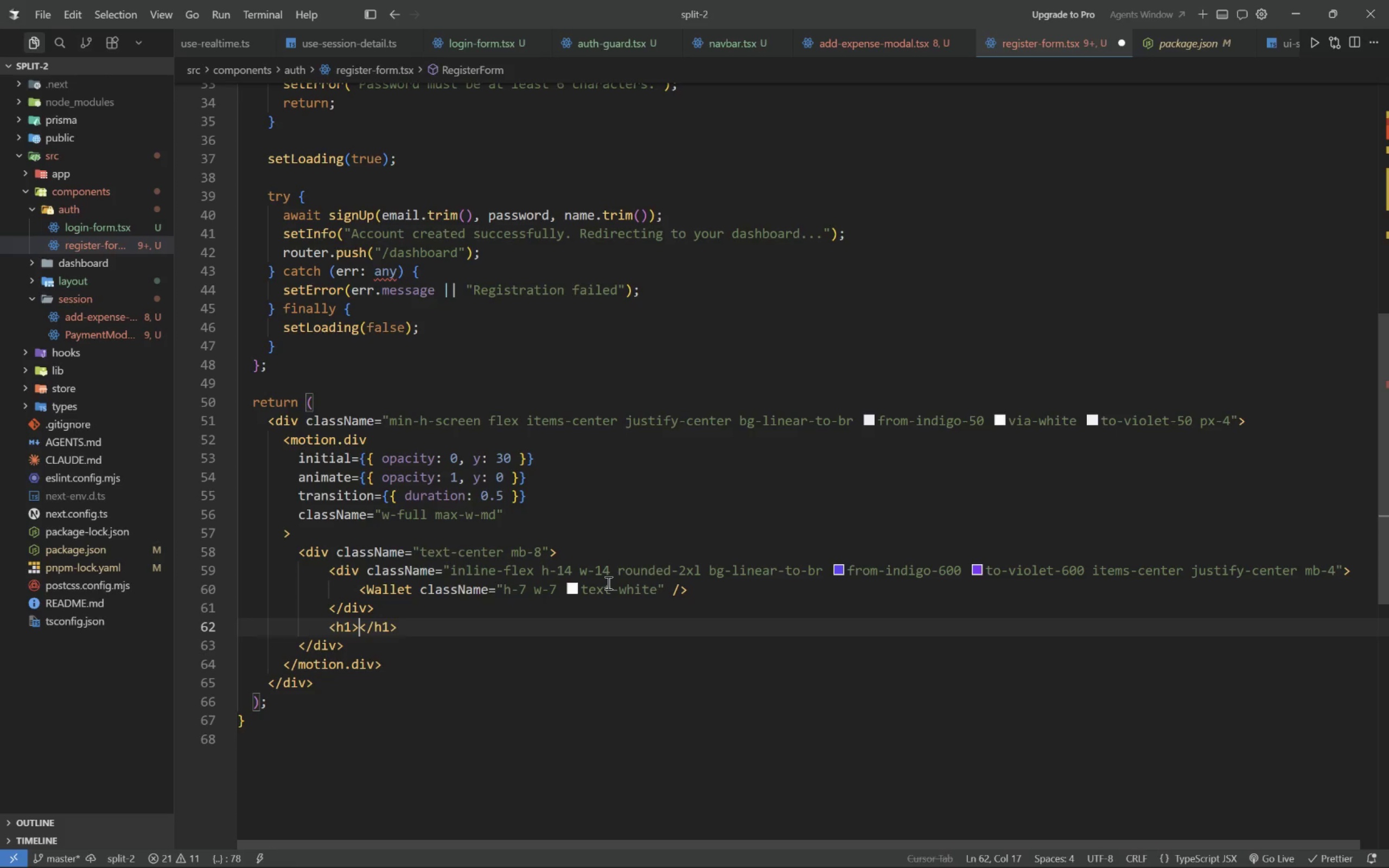 
key(ArrowLeft)
 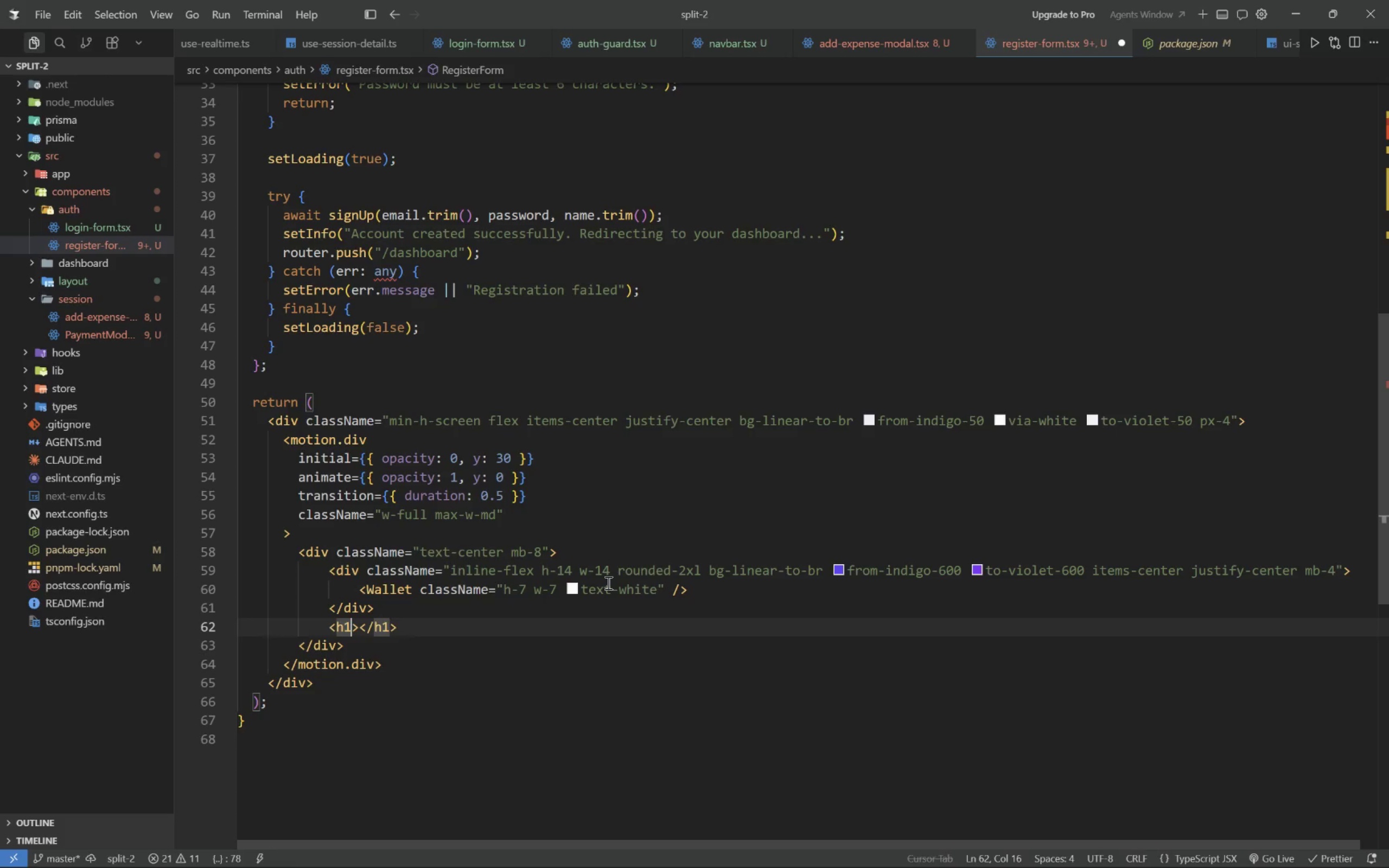 
key(Space)
 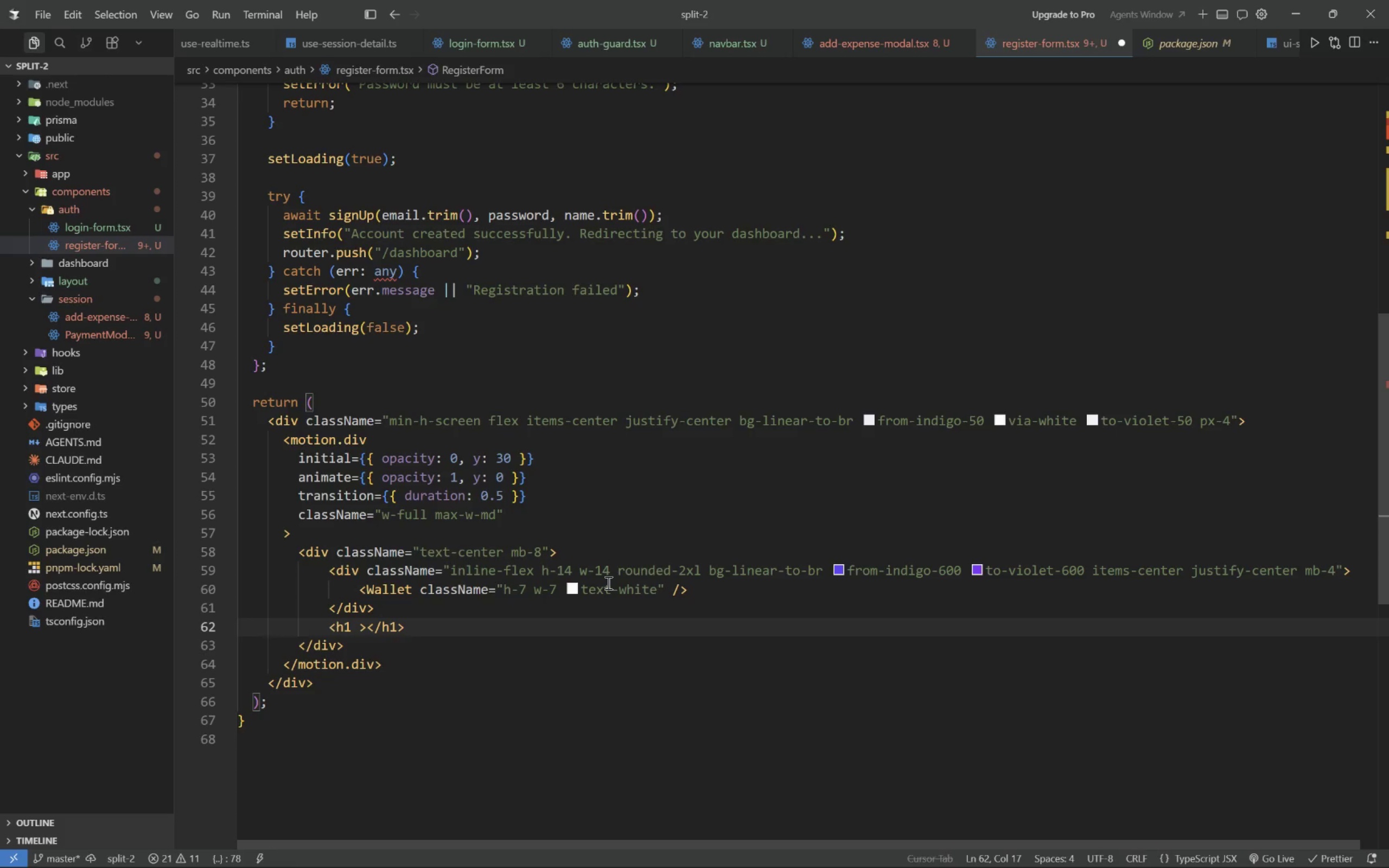 
key(C)
 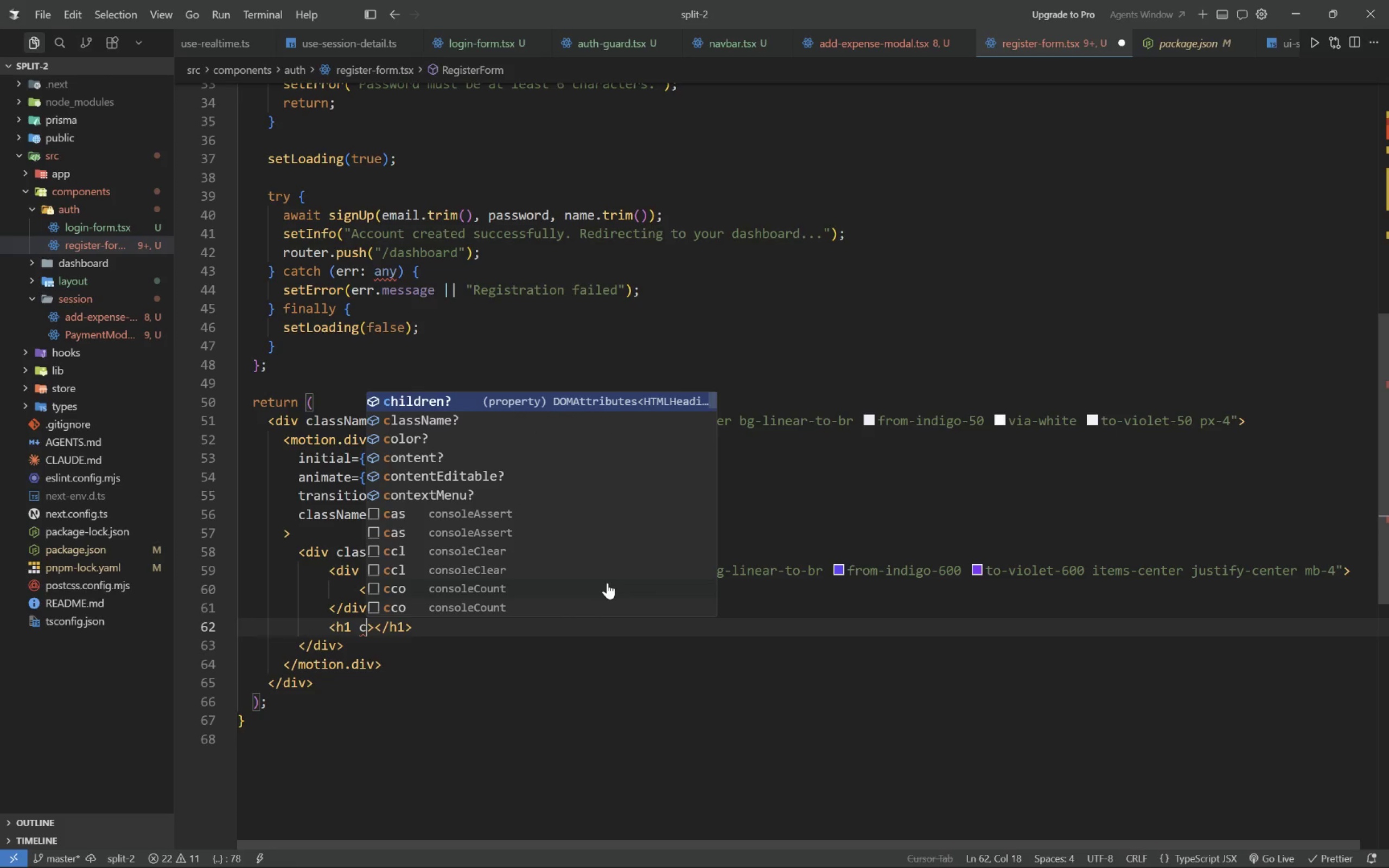 
type(lassName="text-3xl font-extrabold text-slate-900)
 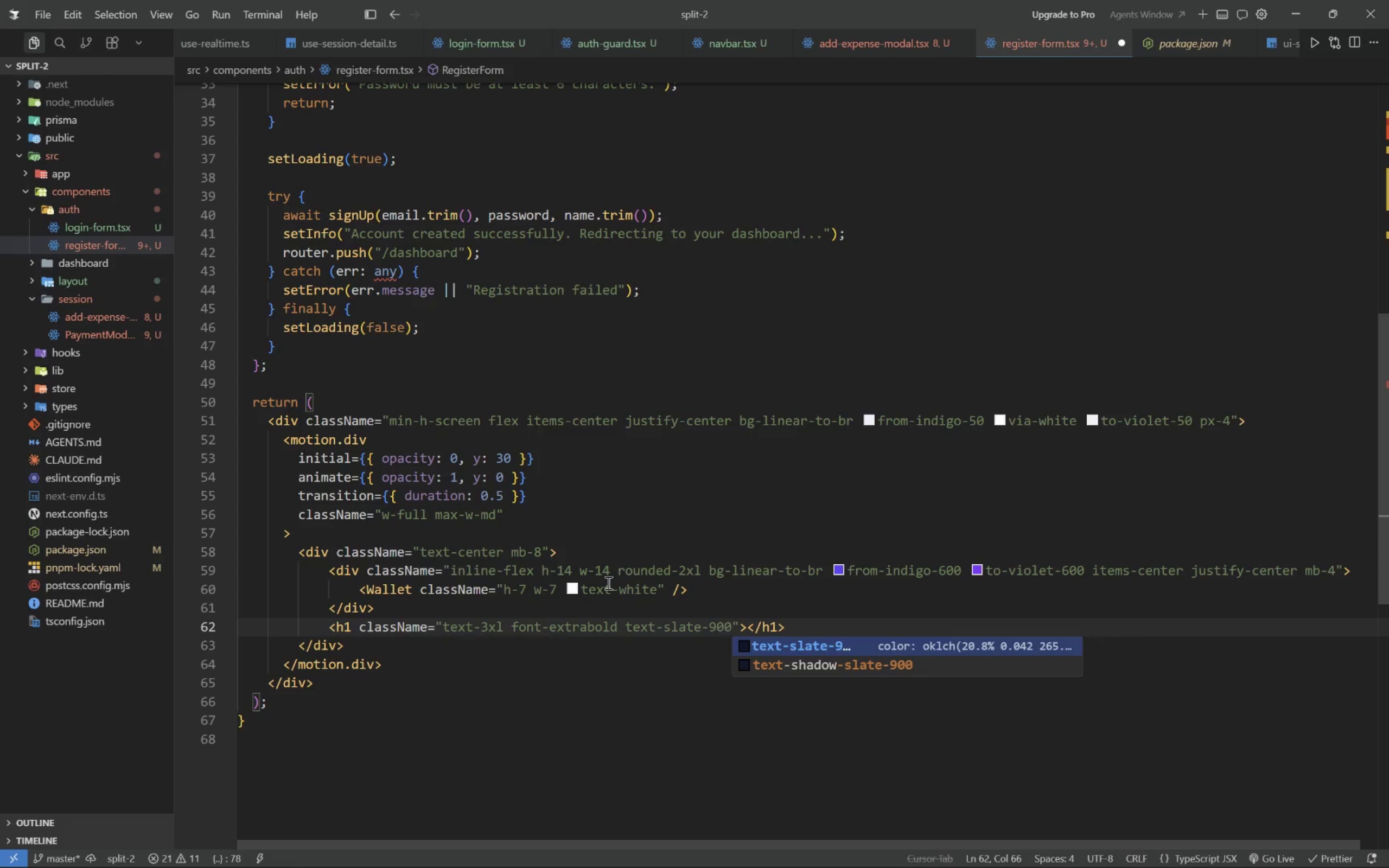 
key(ArrowRight)
 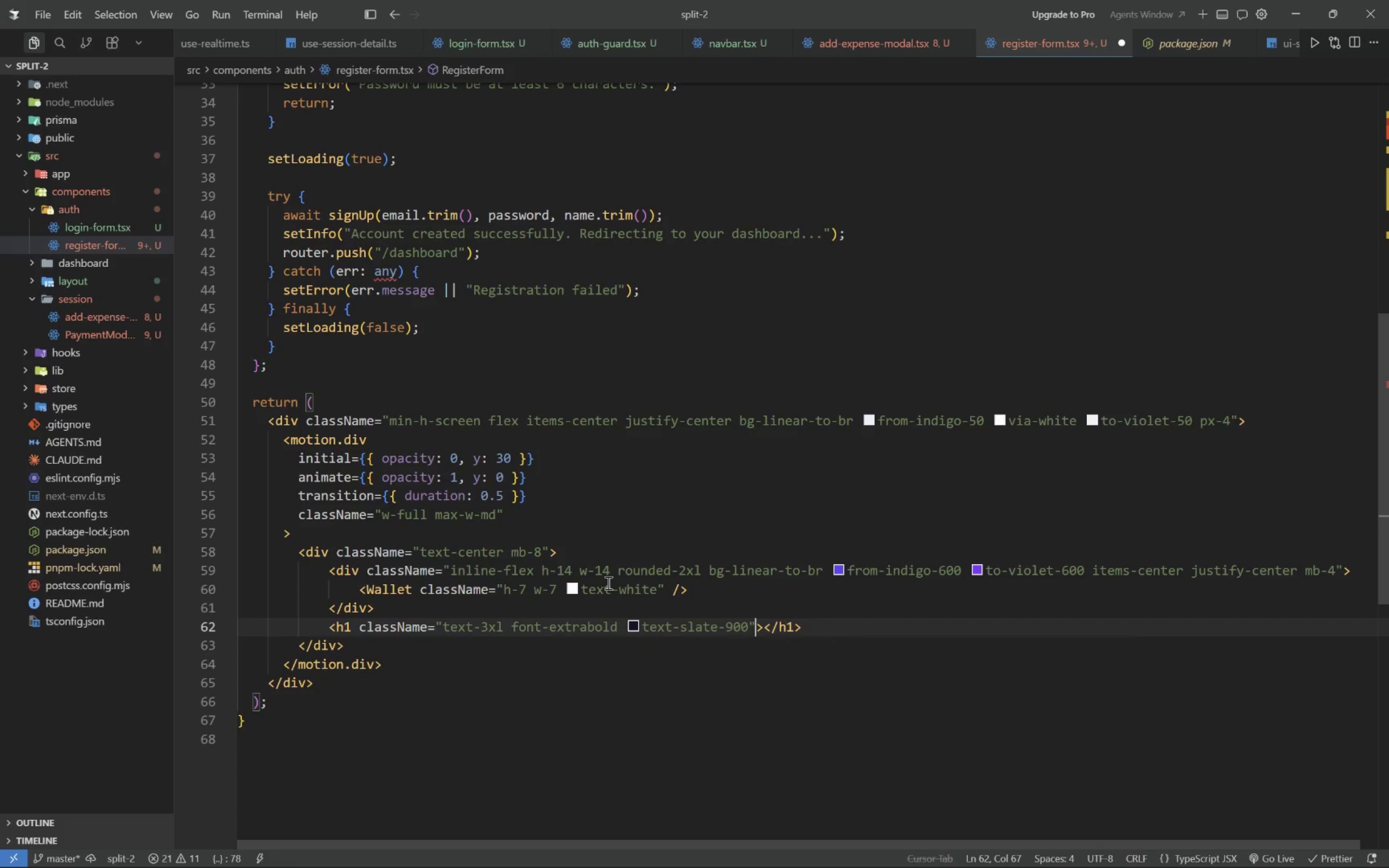 
key(ArrowRight)
 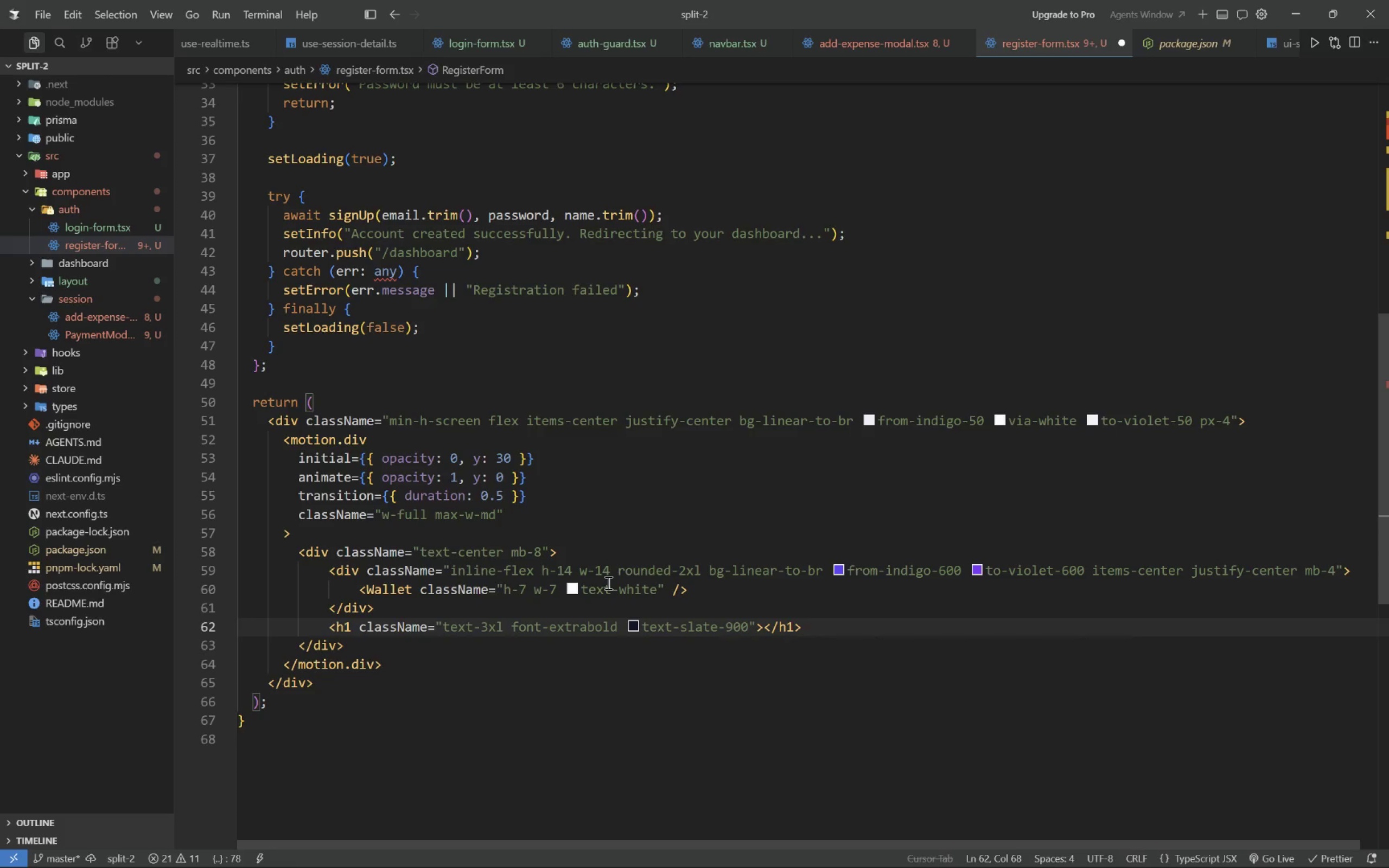 
wait(7.66)
 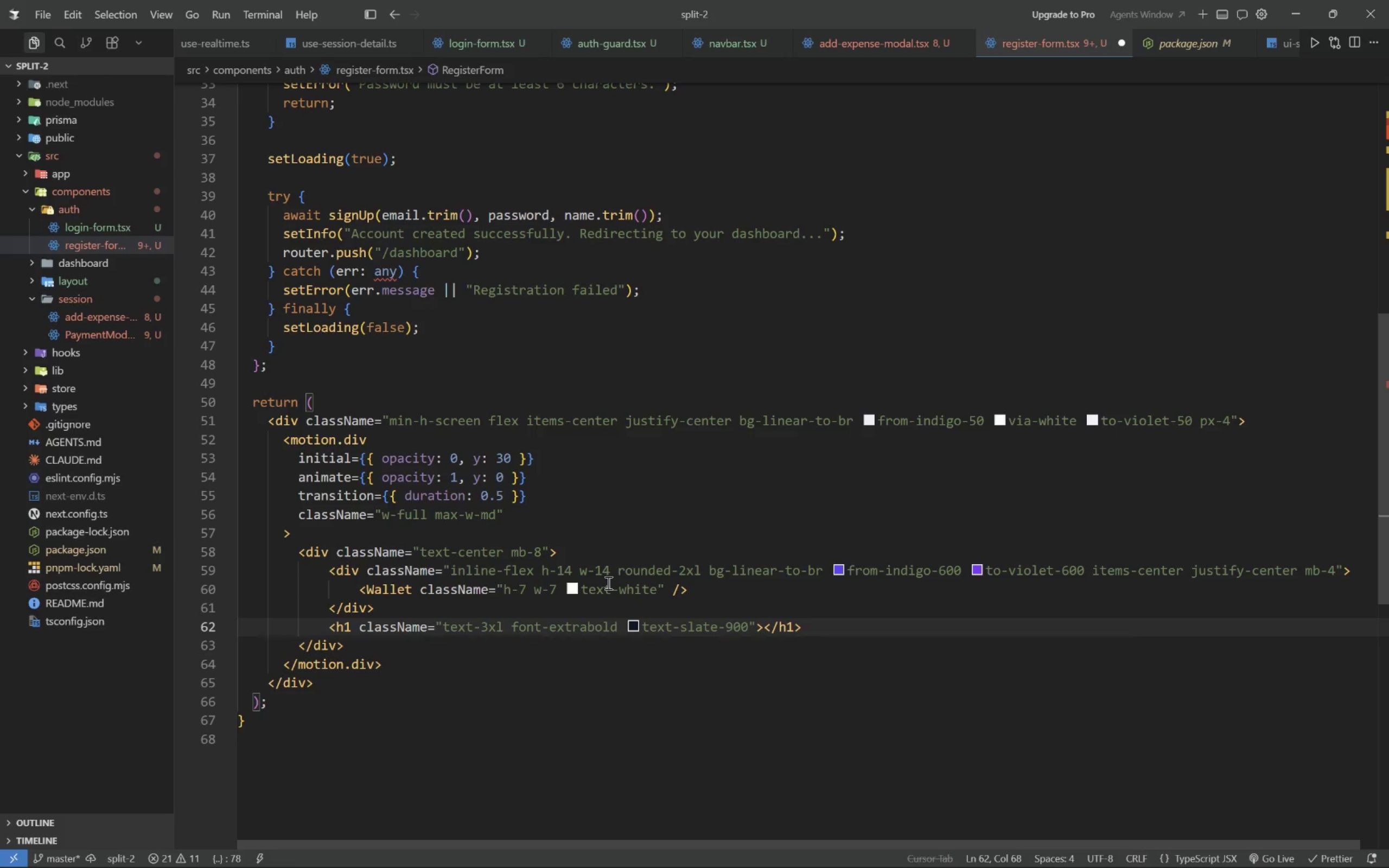 
key(Enter)
 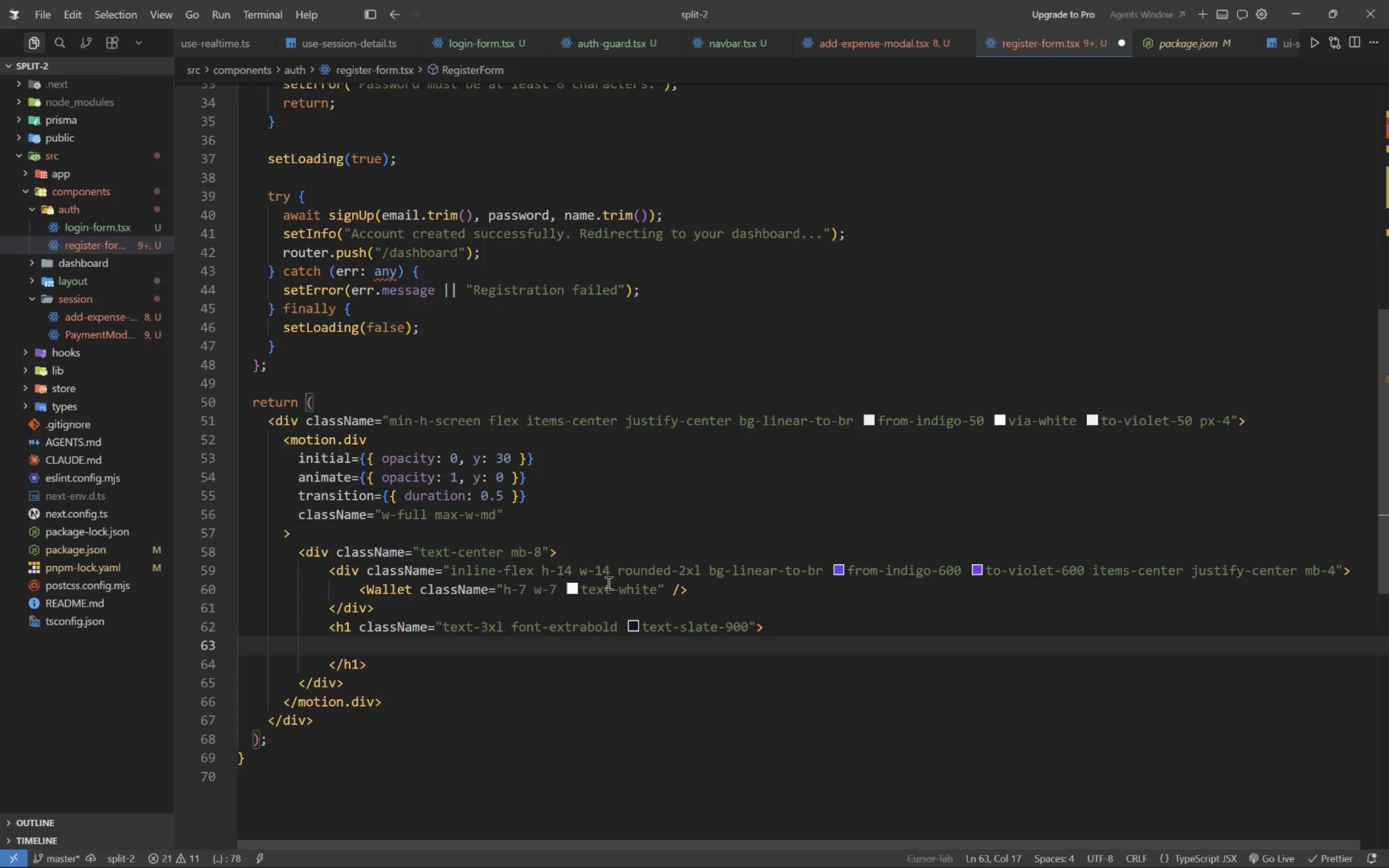 
type(Create account)
 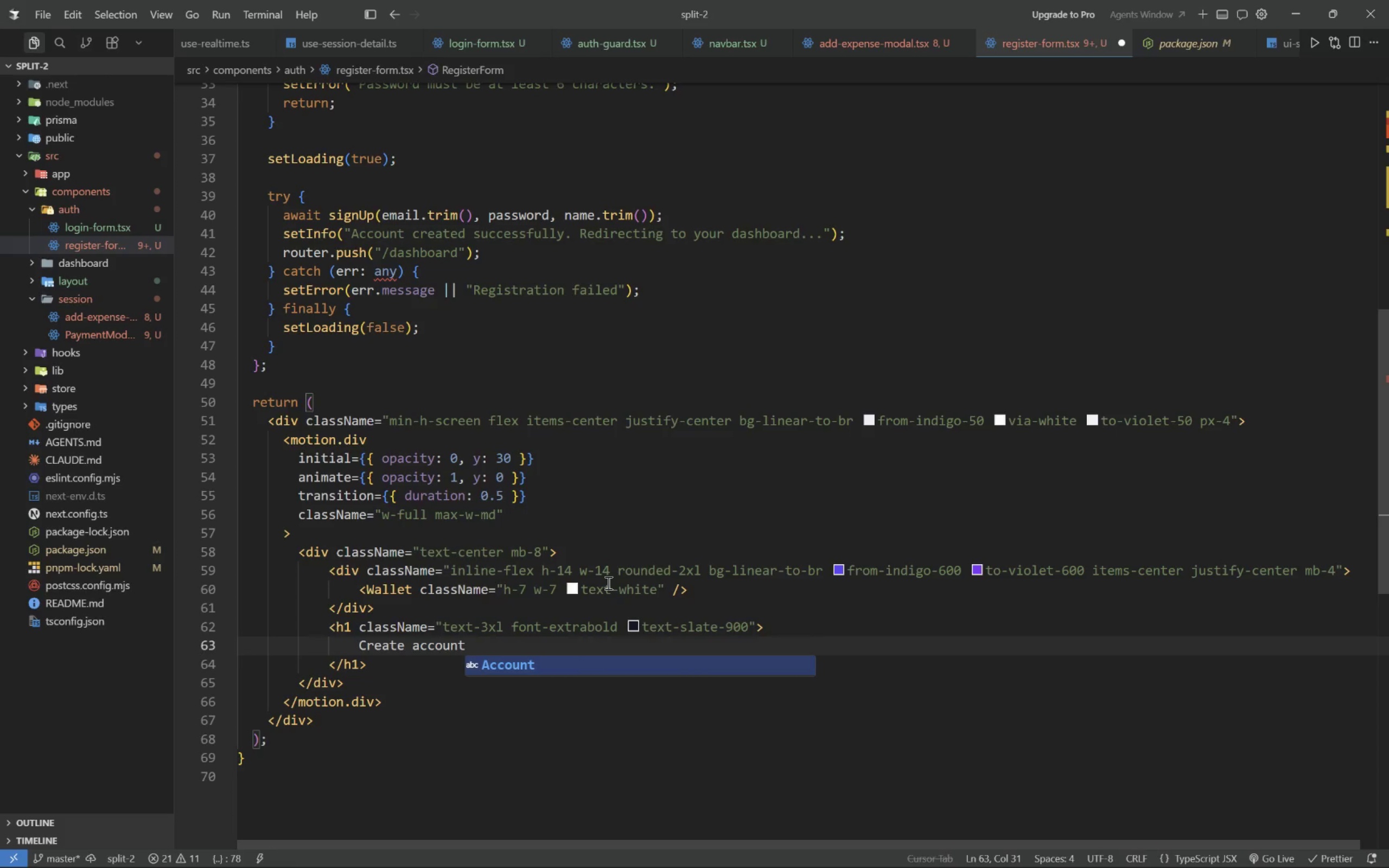 
key(ArrowDown)
 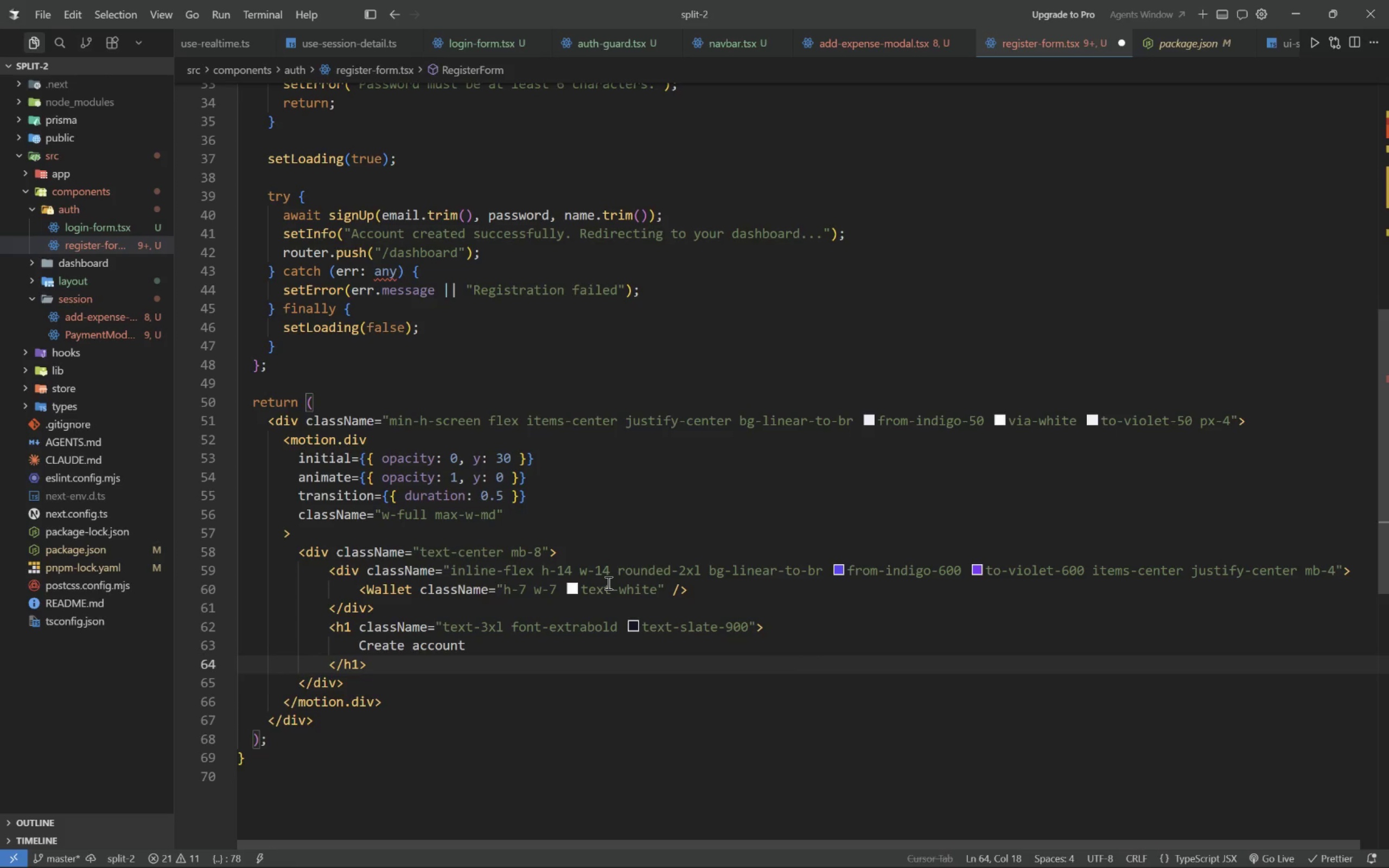 
key(Enter)
 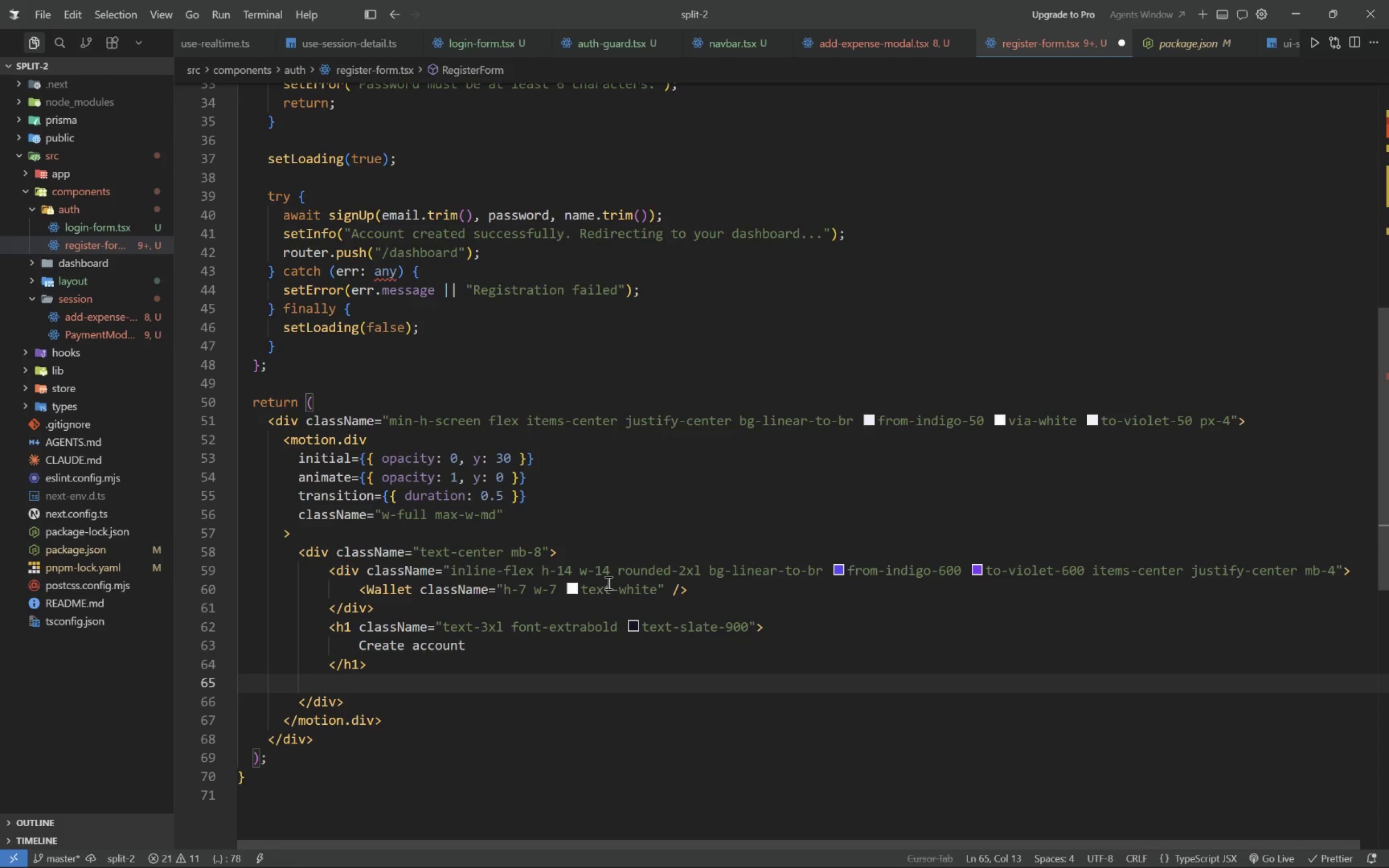 
key(P)
 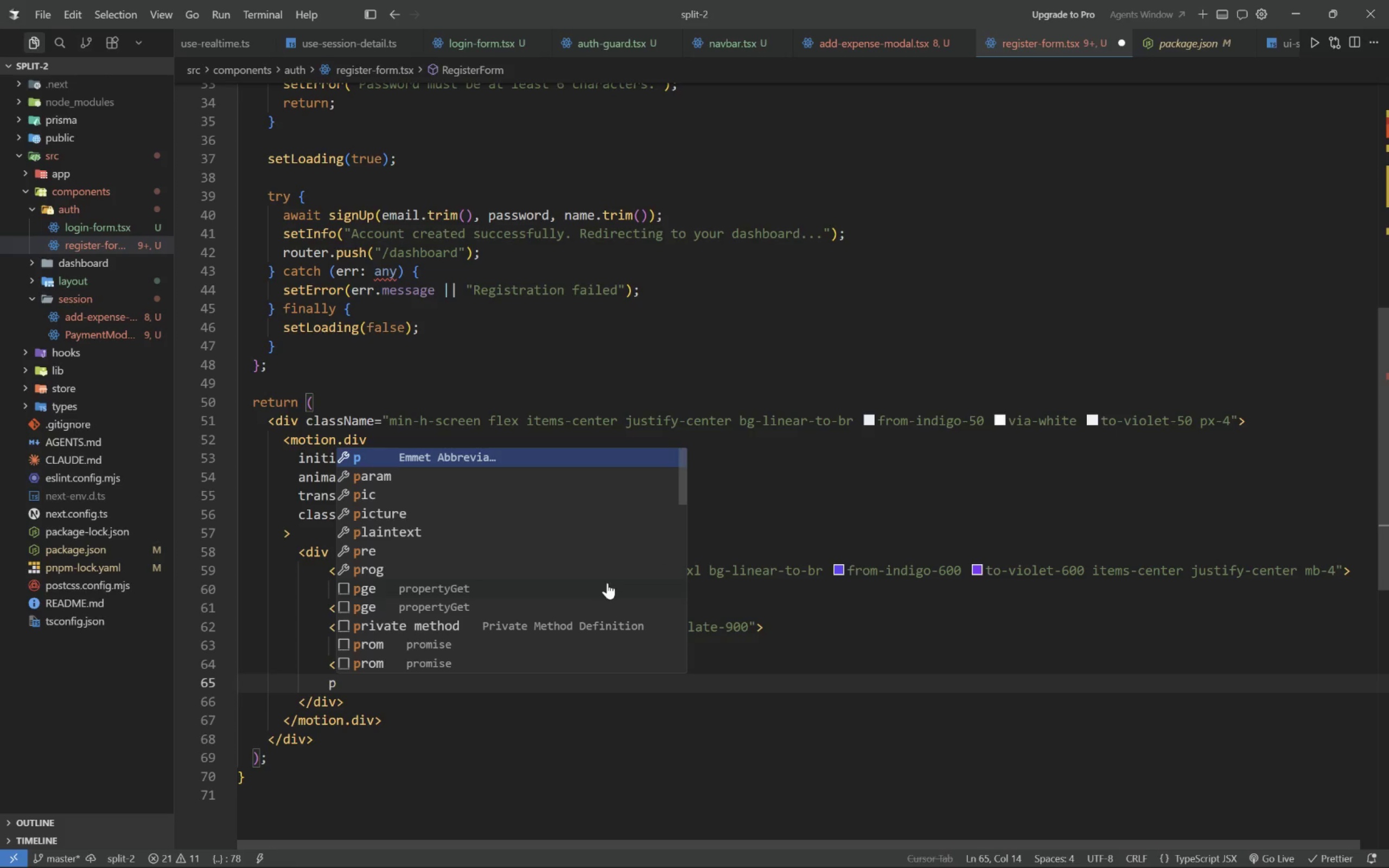 
key(Tab)
 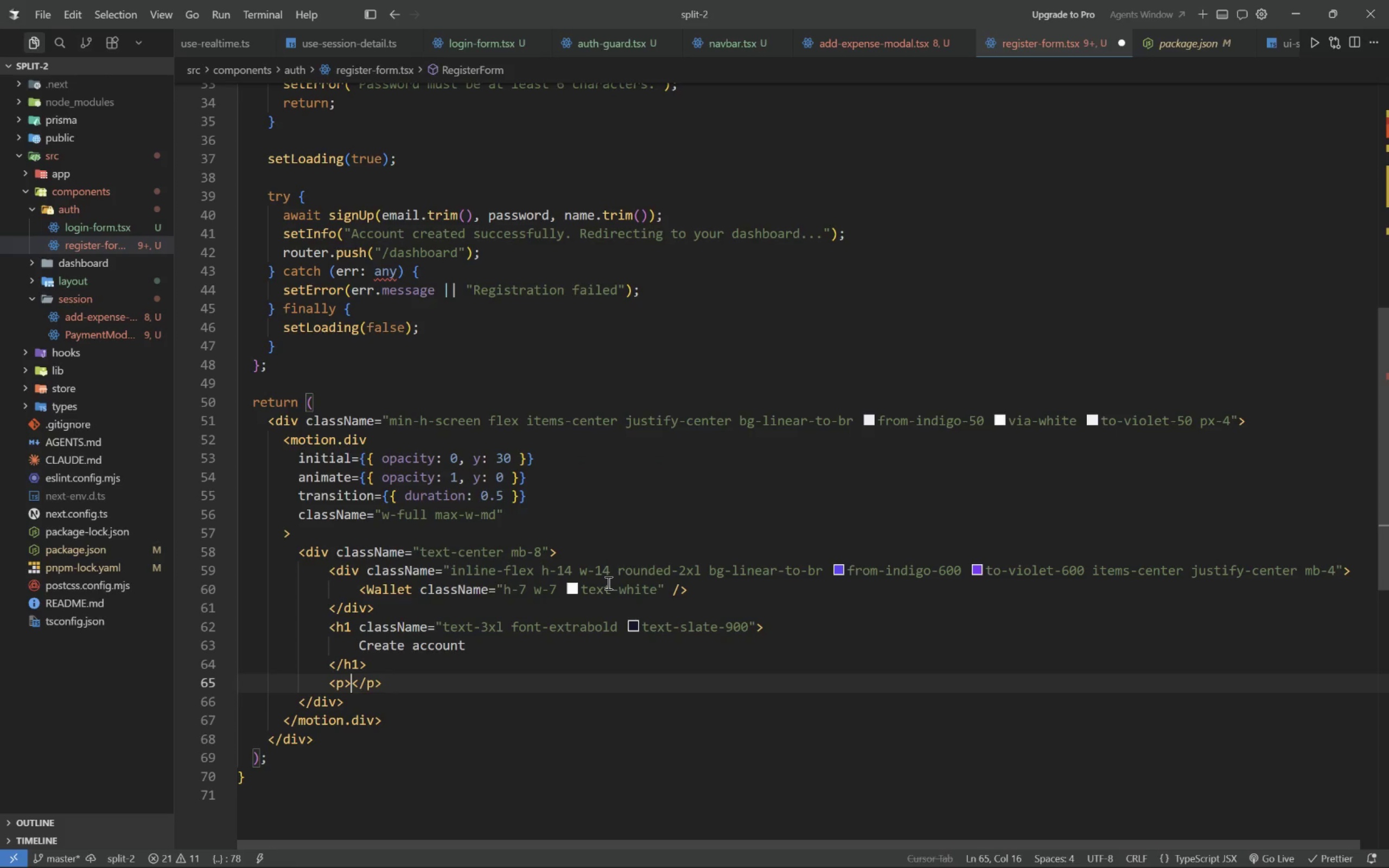 
key(Shift+S)
 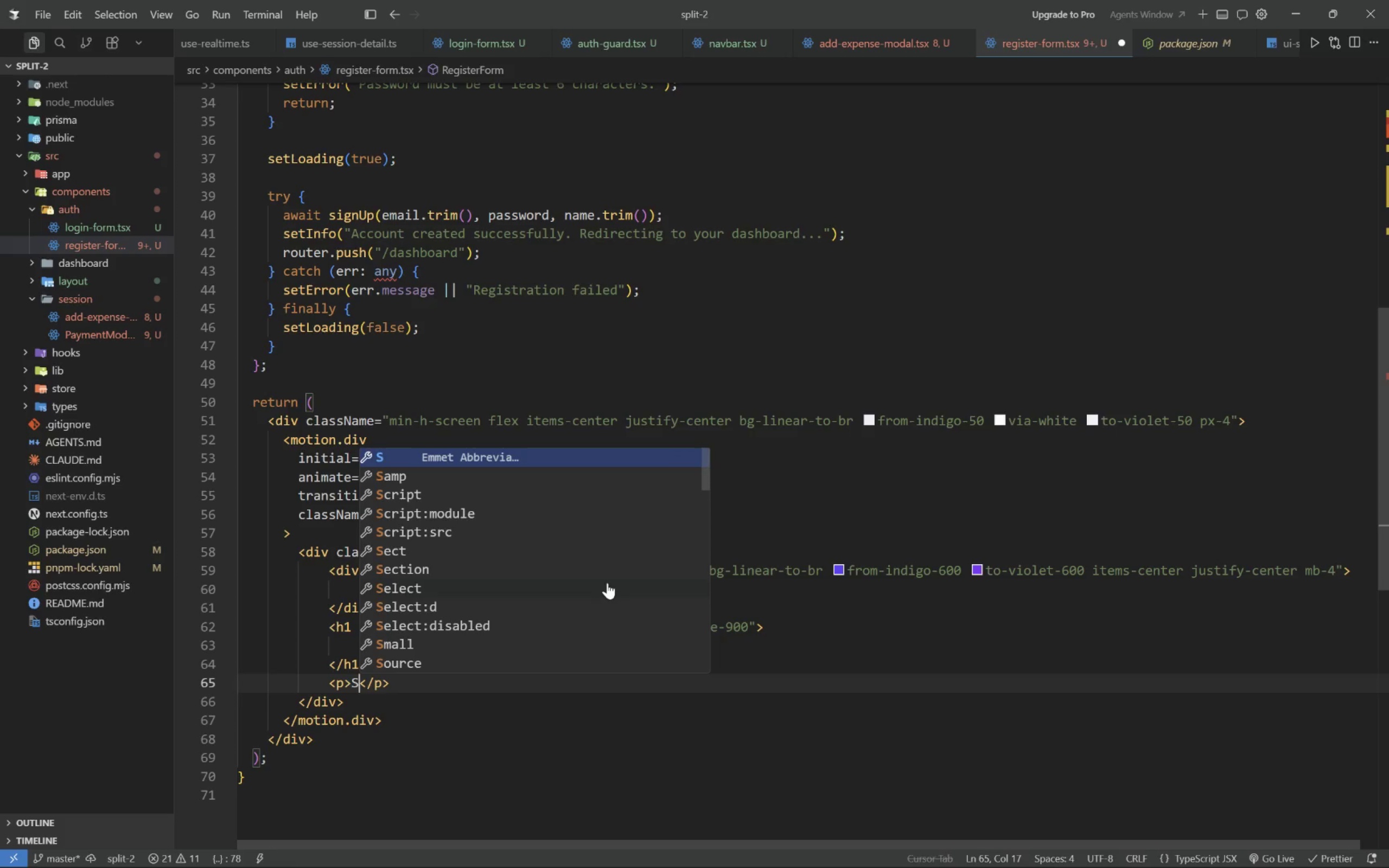 
key(Backspace)
 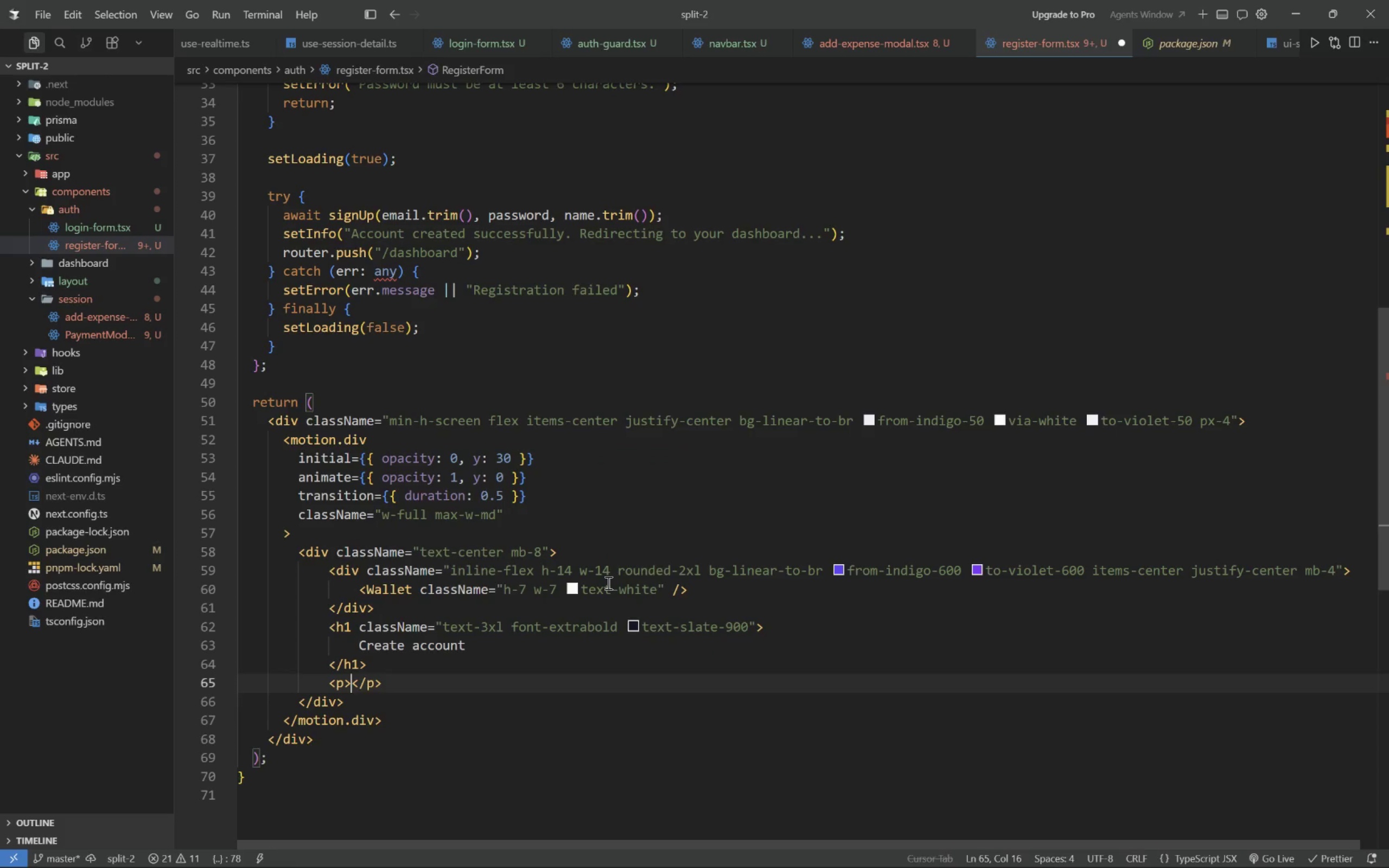 
key(Enter)
 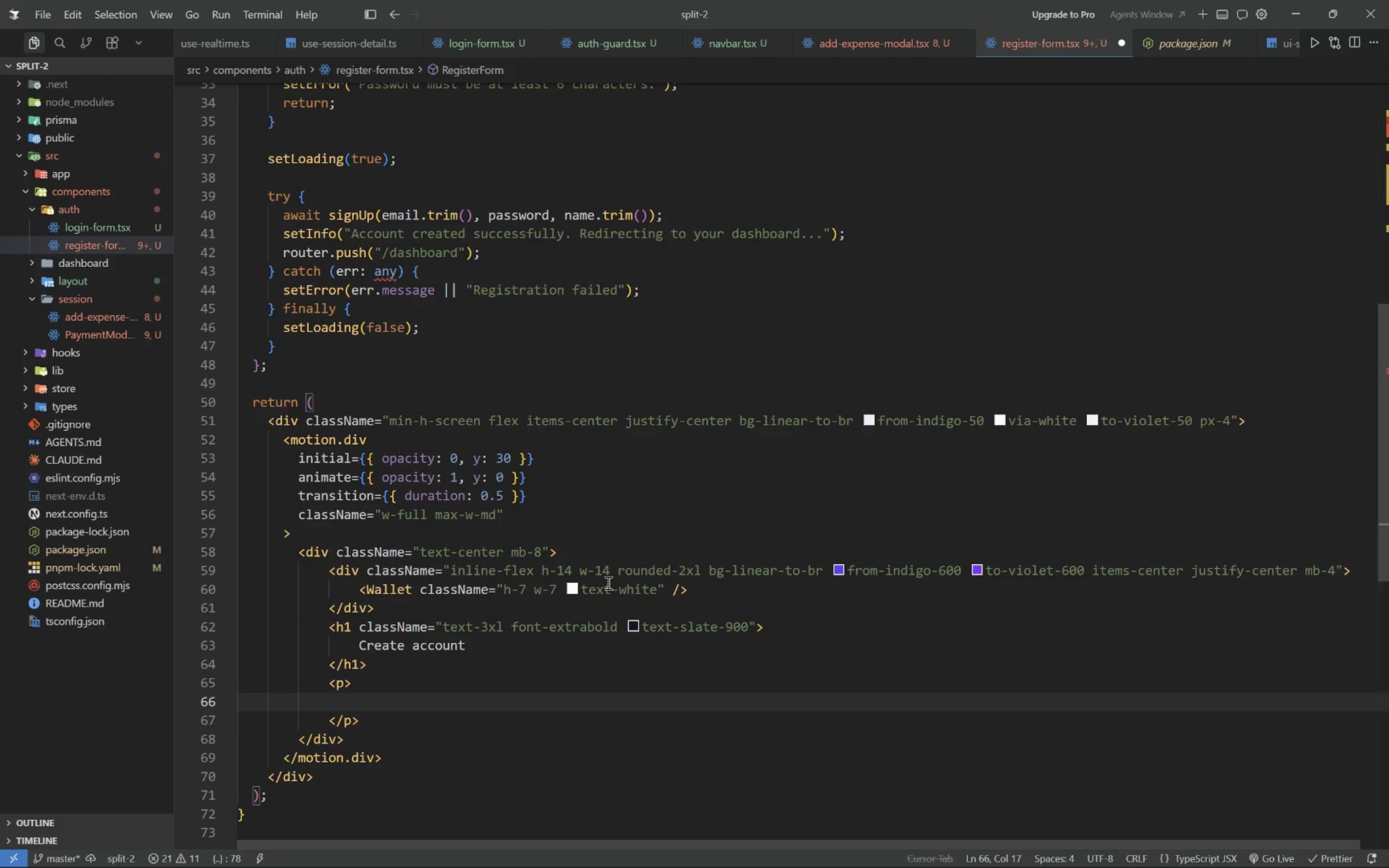 
type(Start splitting expenses effortlessly)
 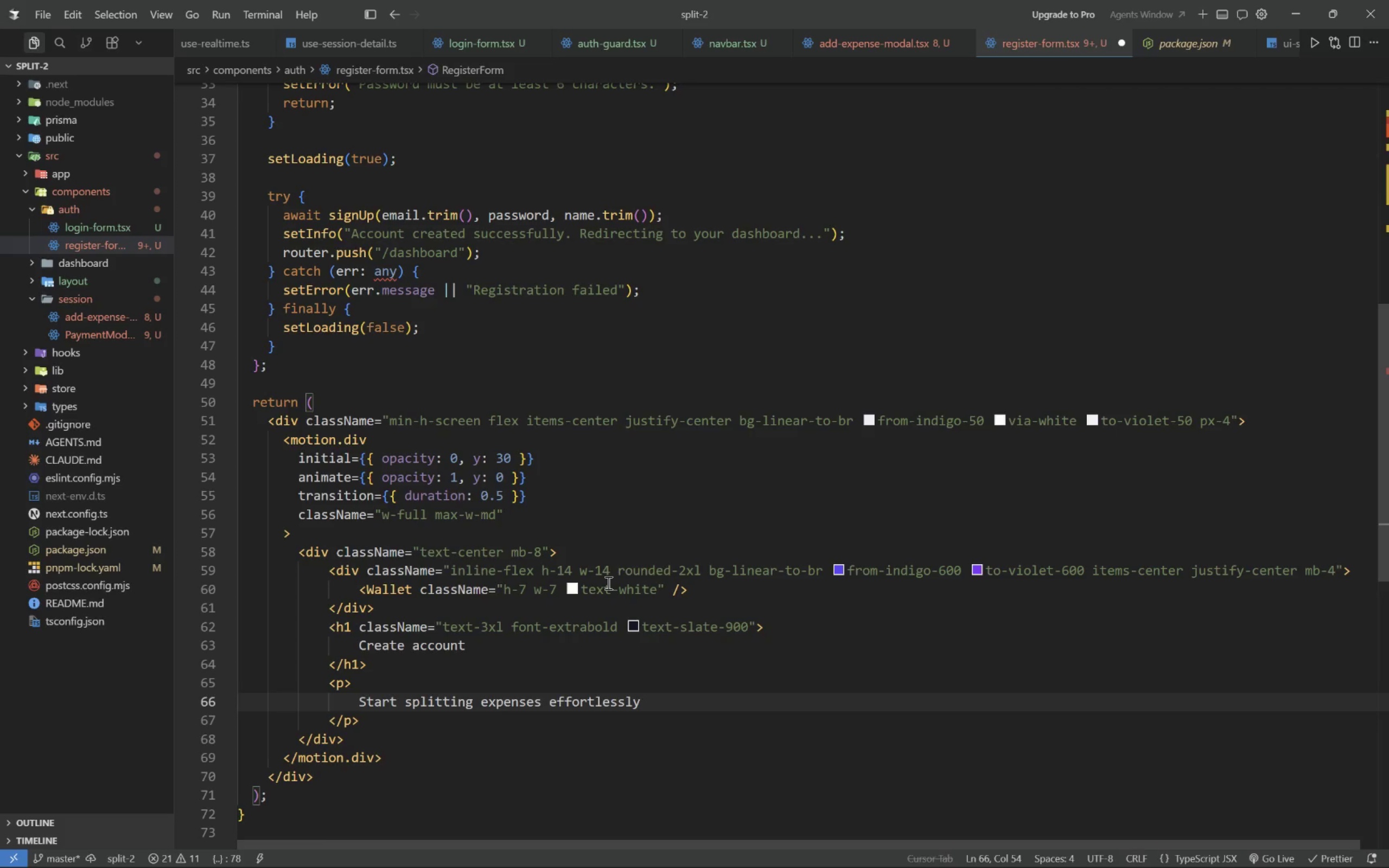 
key(ArrowUp)
 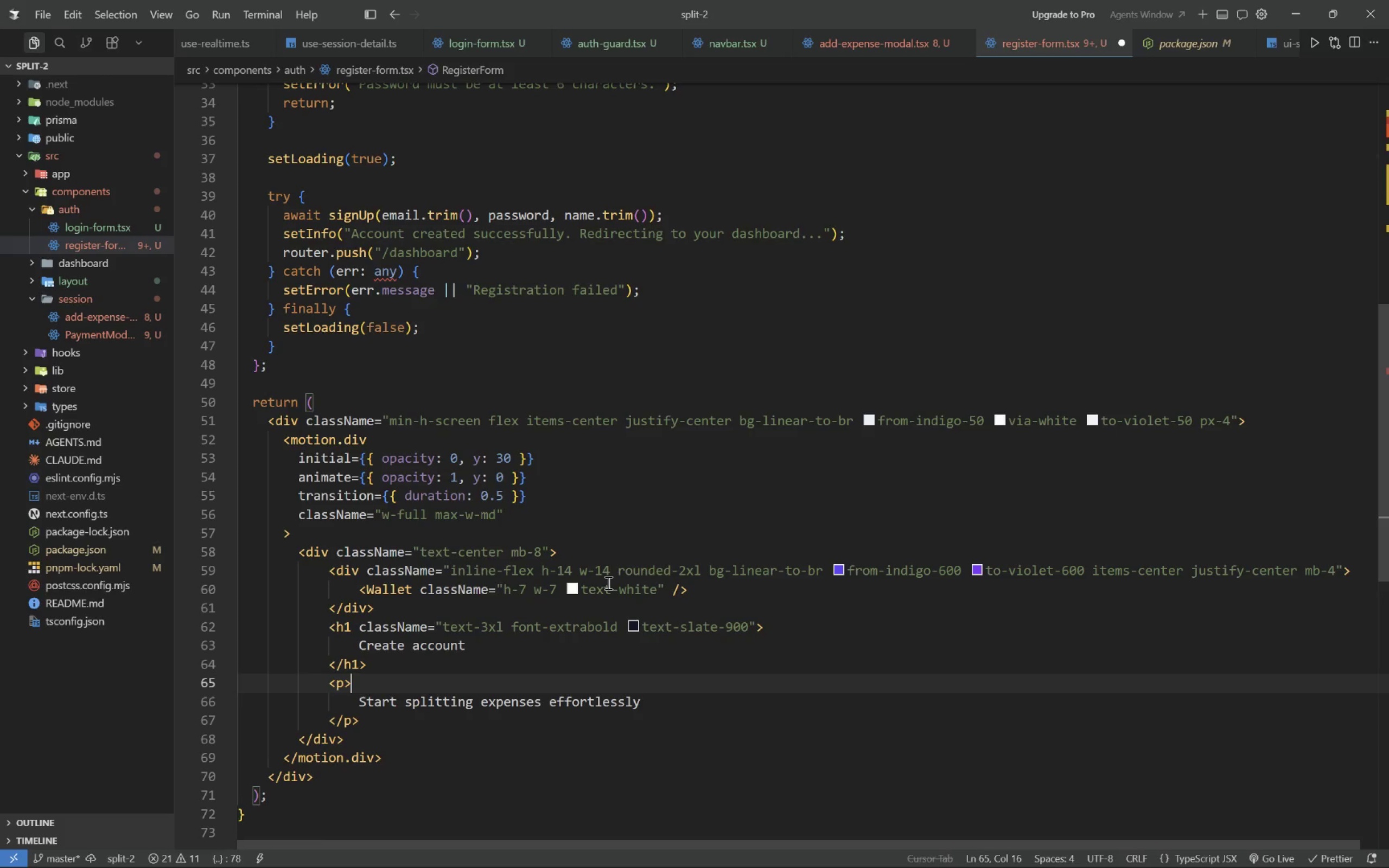 
key(ArrowLeft)
 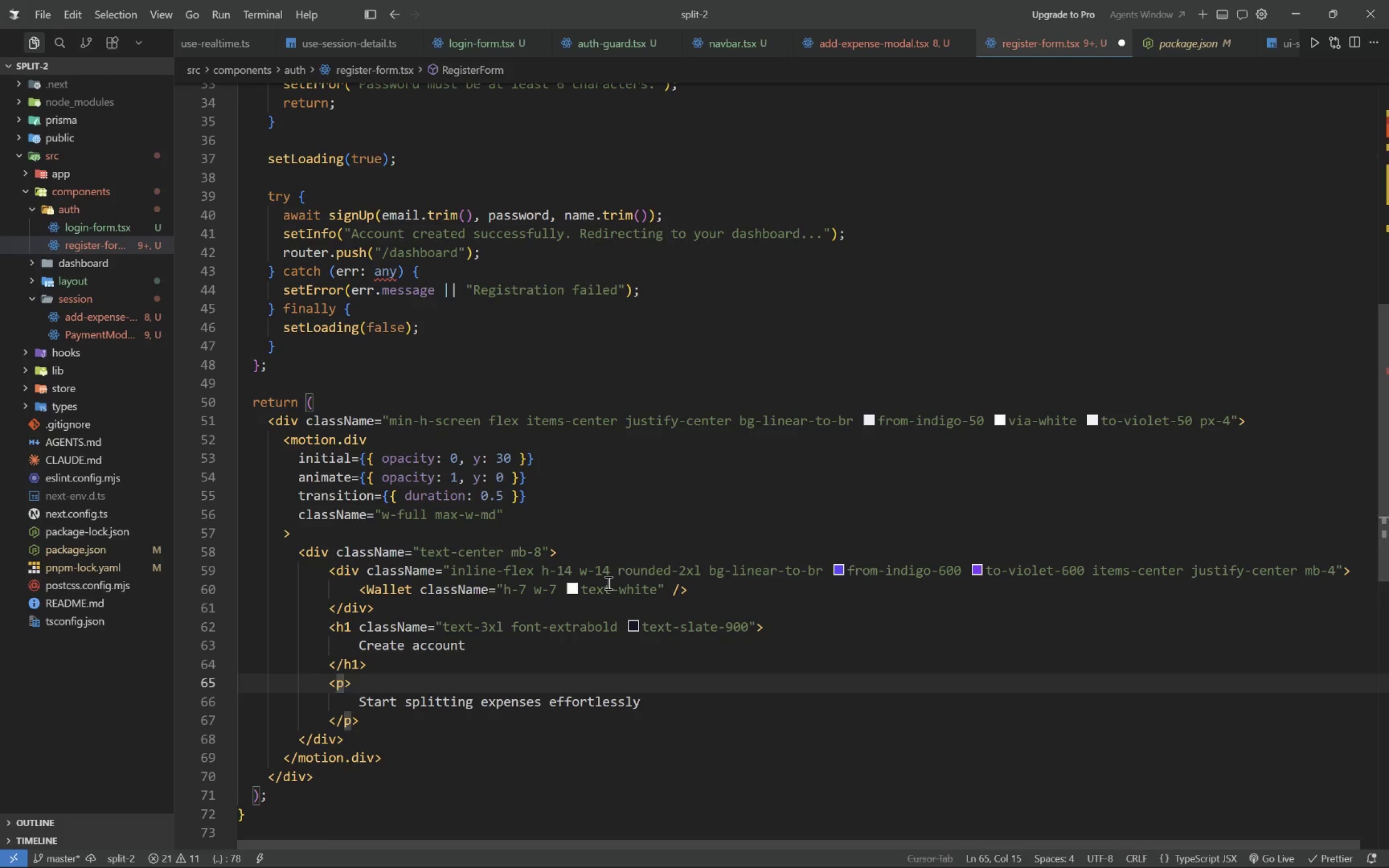 
type( classn)
key(Tab)
type(text-slate-500 mt-2)
 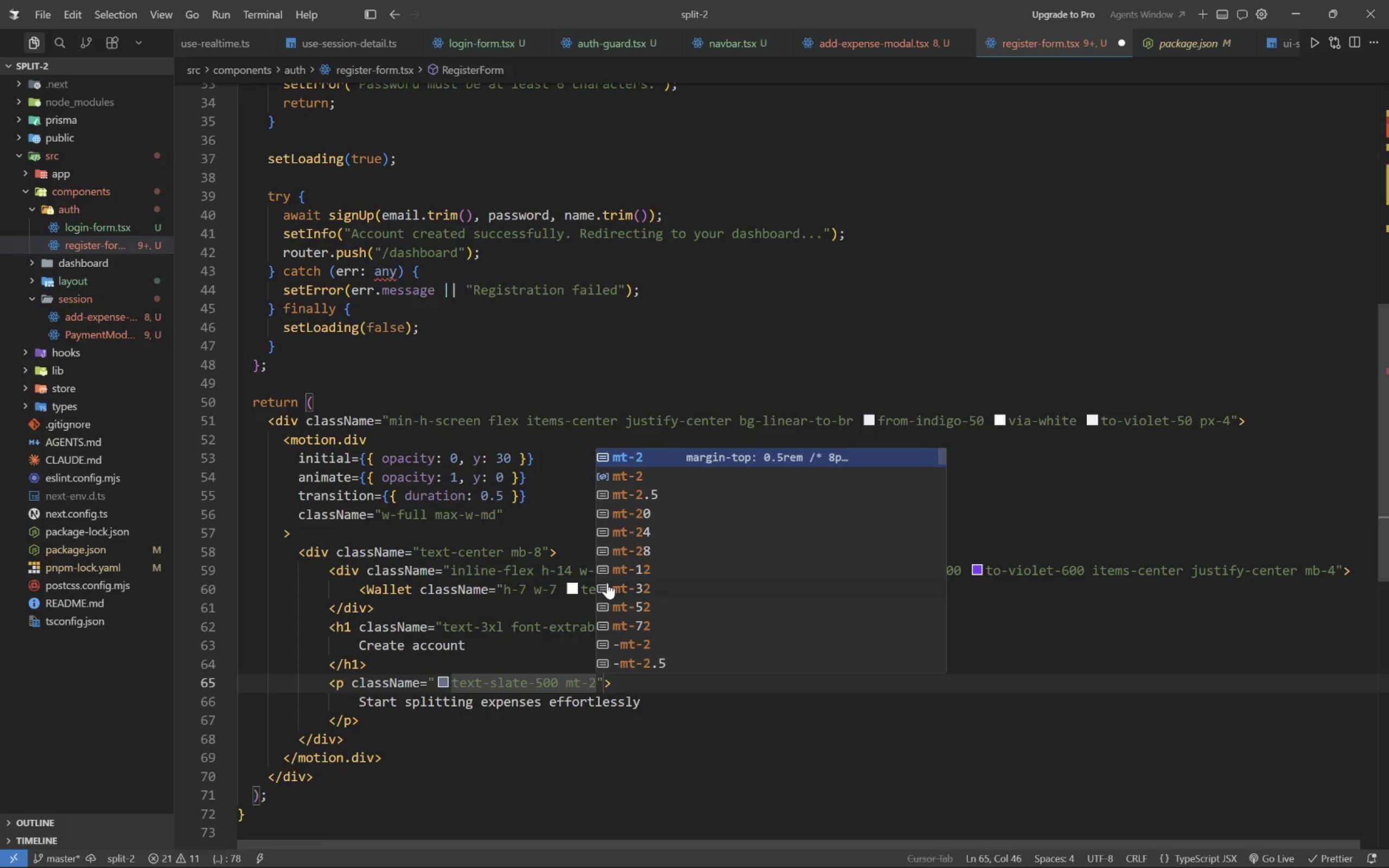 
wait(14.84)
 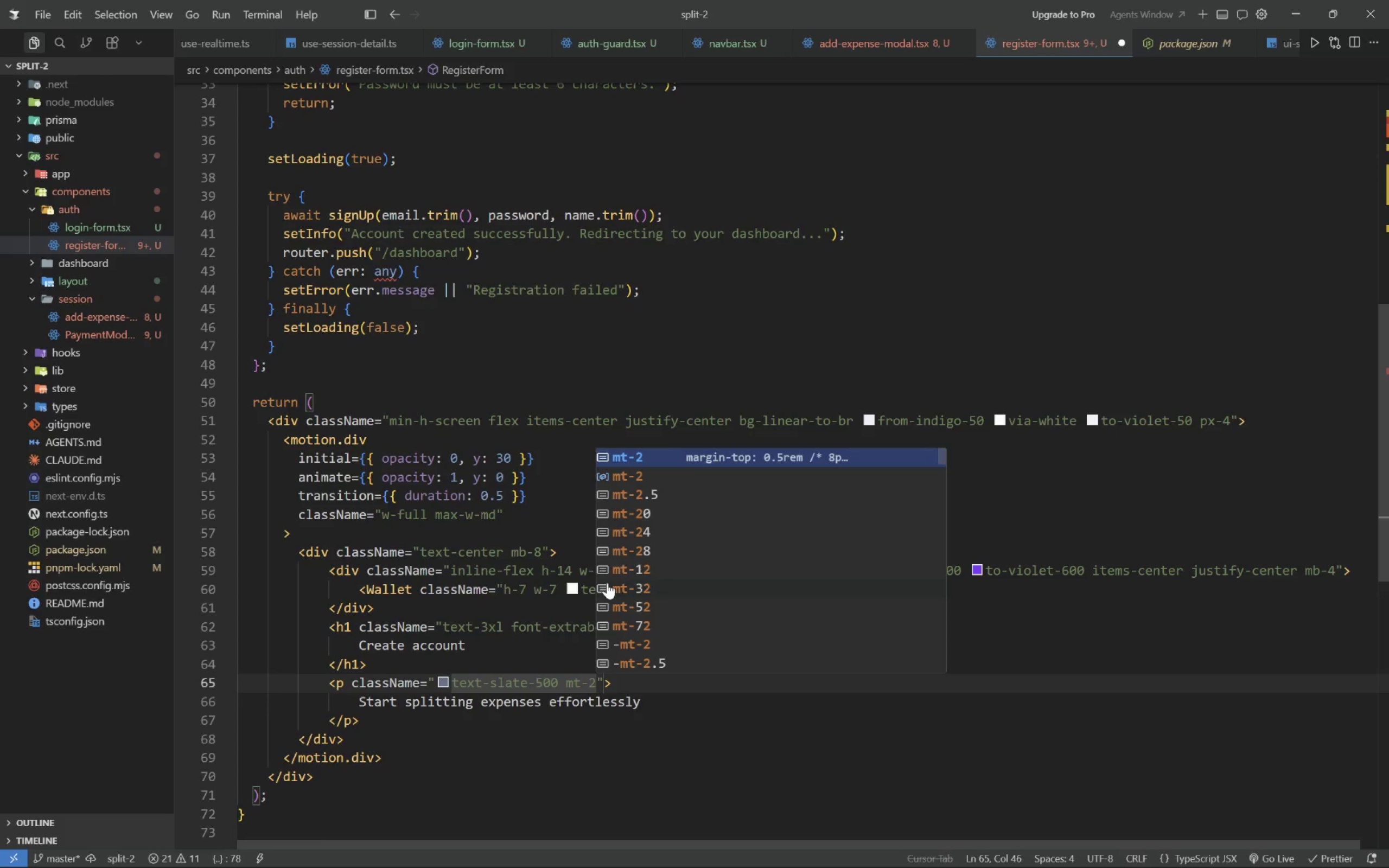 
left_click([412, 737])
 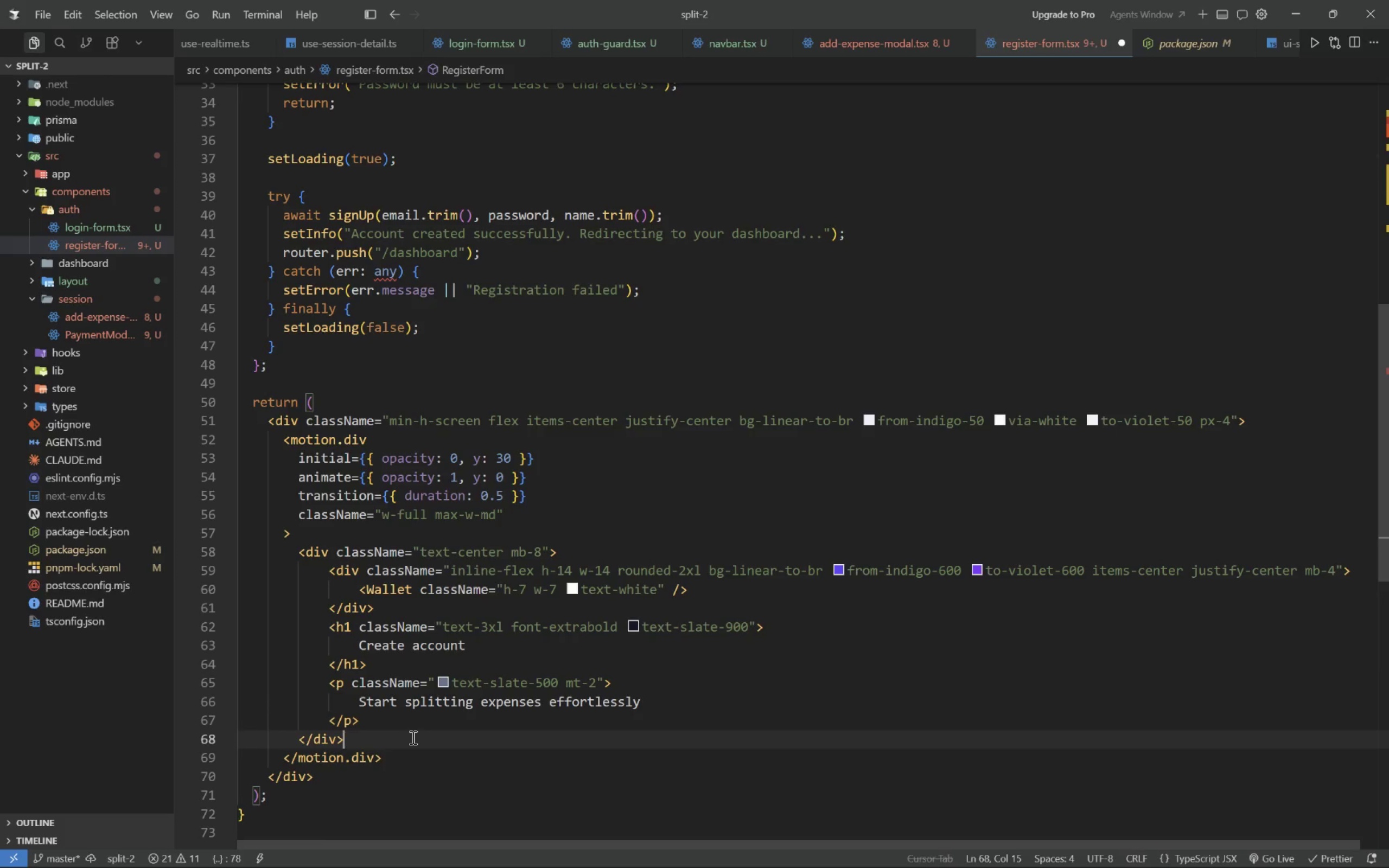 
key(Enter)
 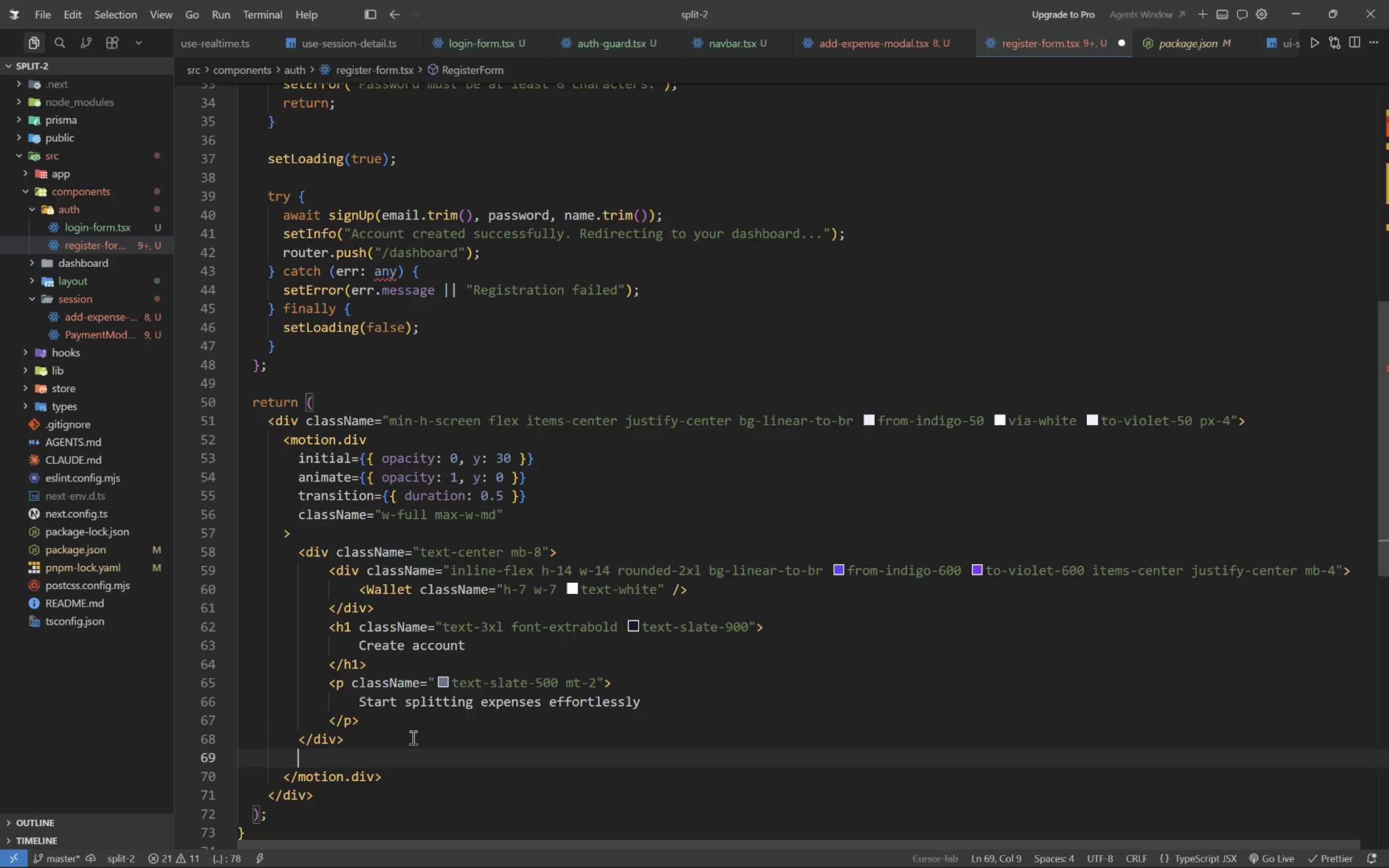 
key(Enter)
 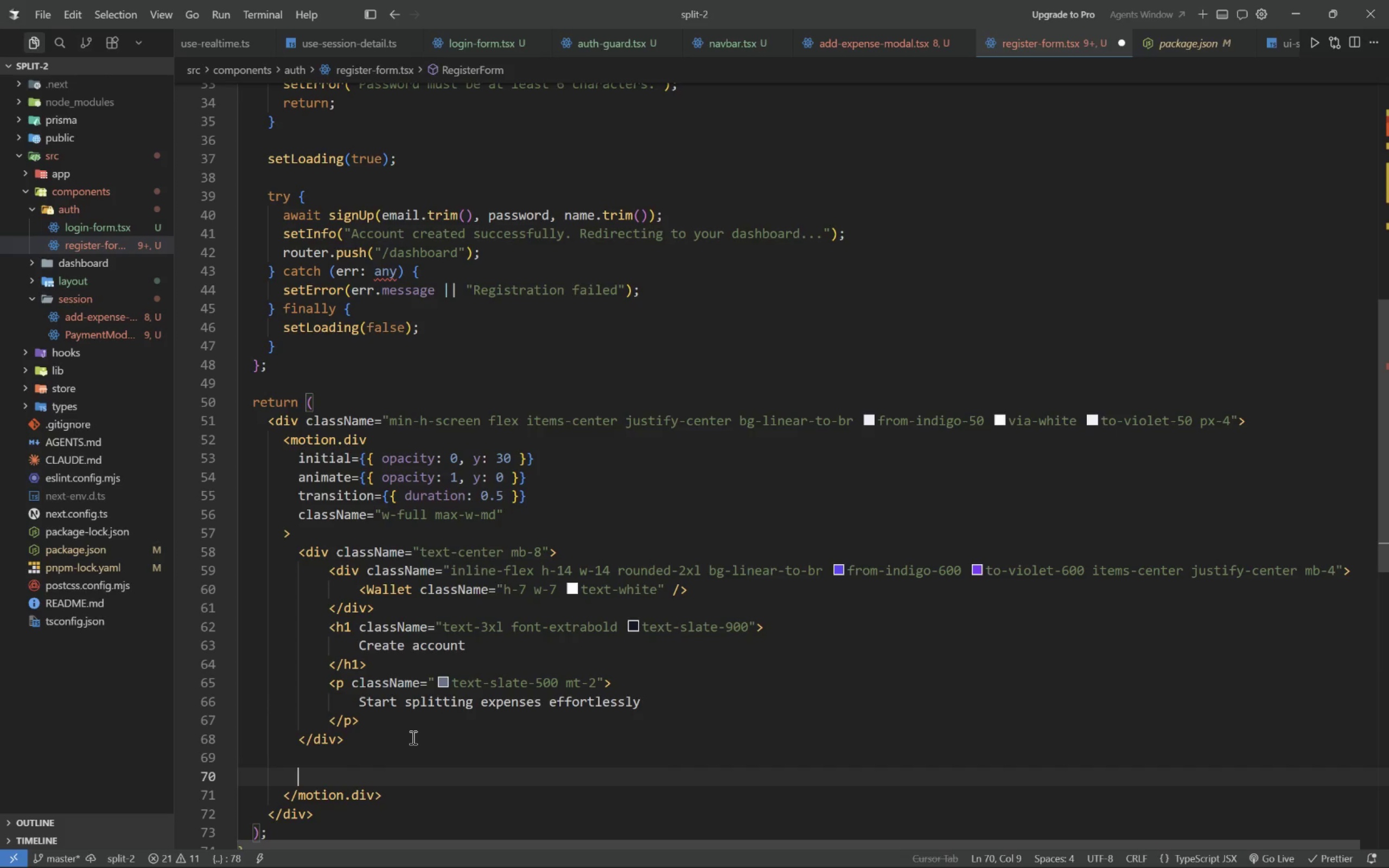 
type(<div>)
 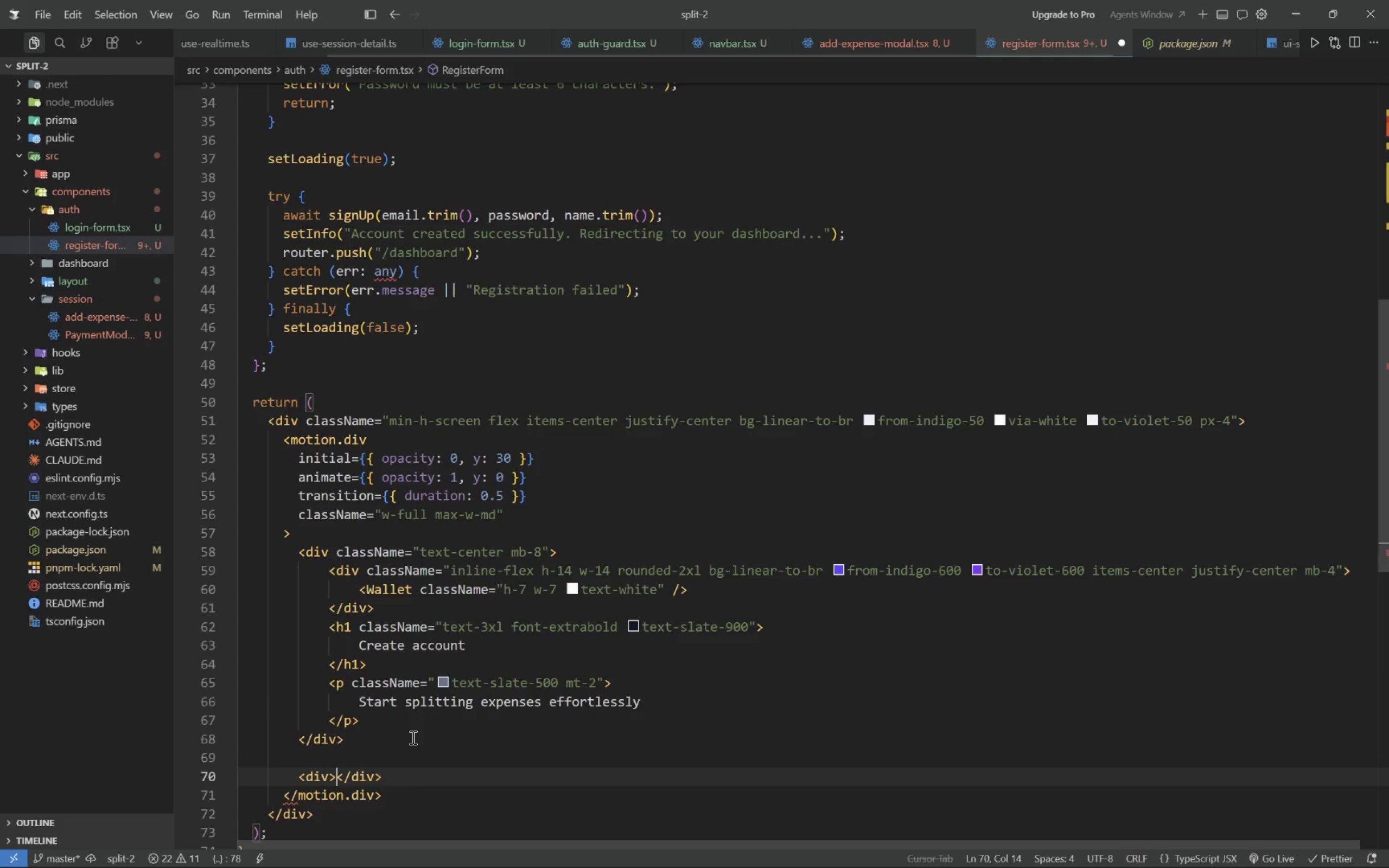 
key(ArrowLeft)
 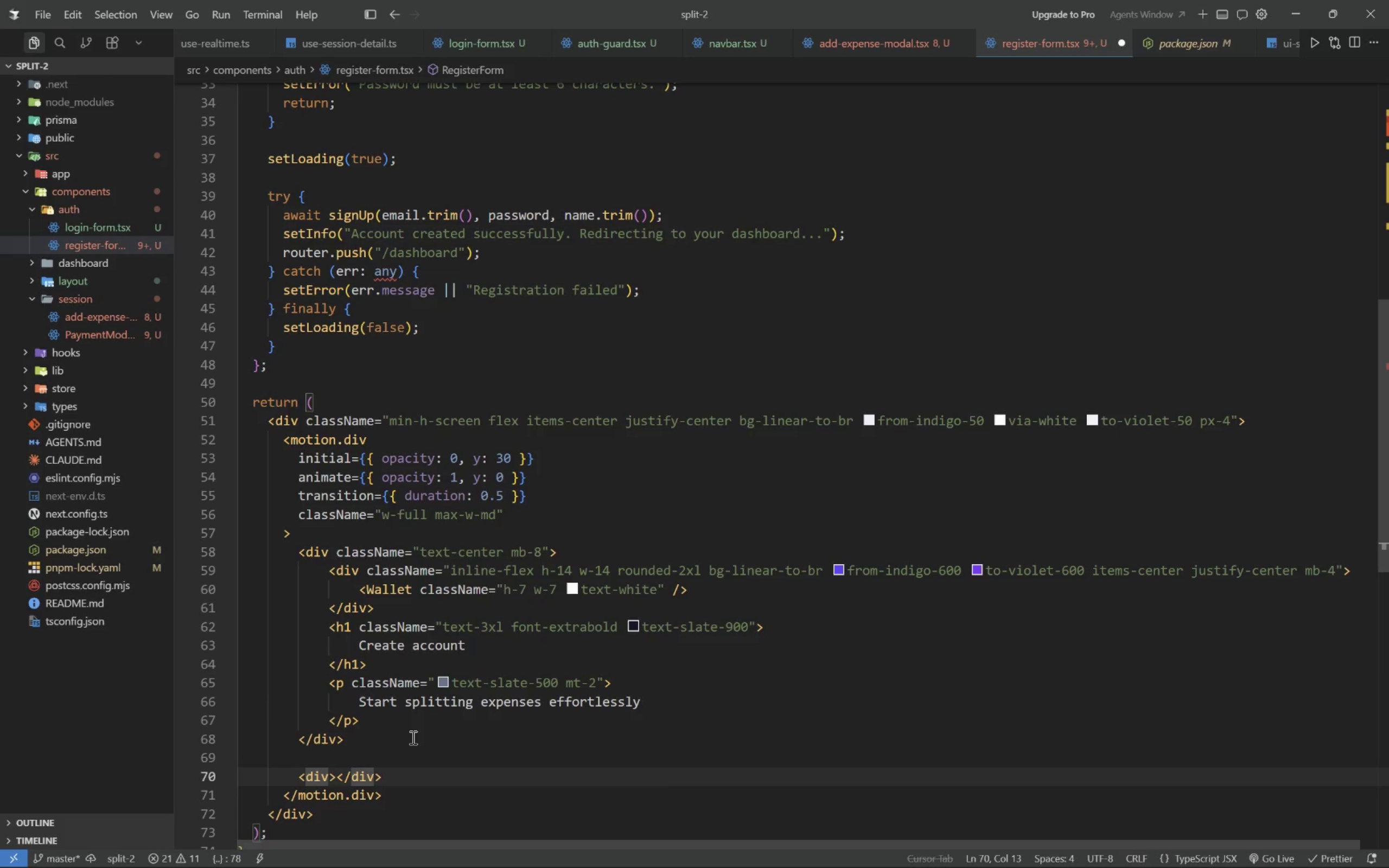 
type( className="bg-white rounded-2xl shadow-xl shadow-indigo-500/5 ob)
key(Backspace)
key(Backspace)
type(border border-slate)
 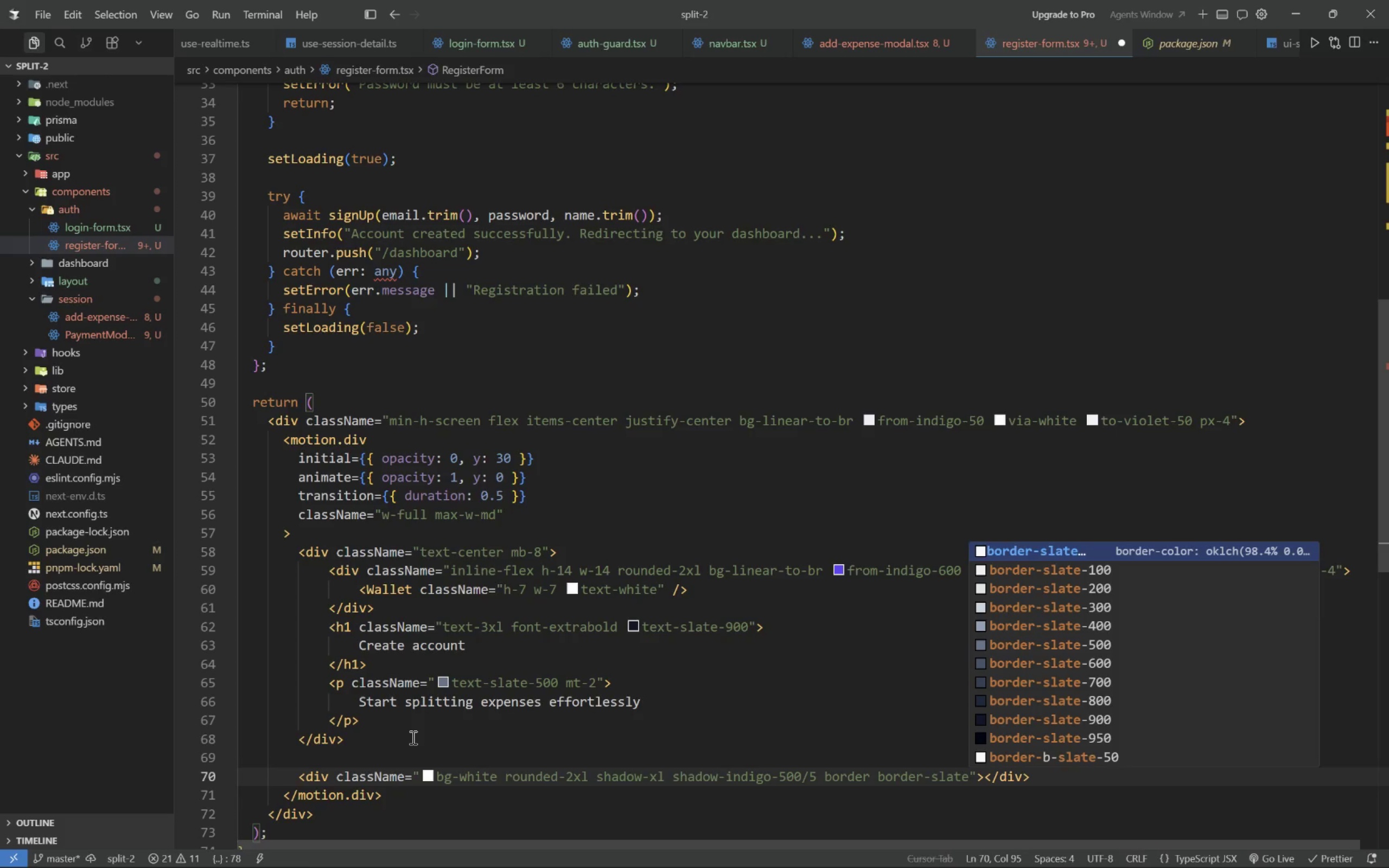 
type(-100 p8)
key(Tab)
 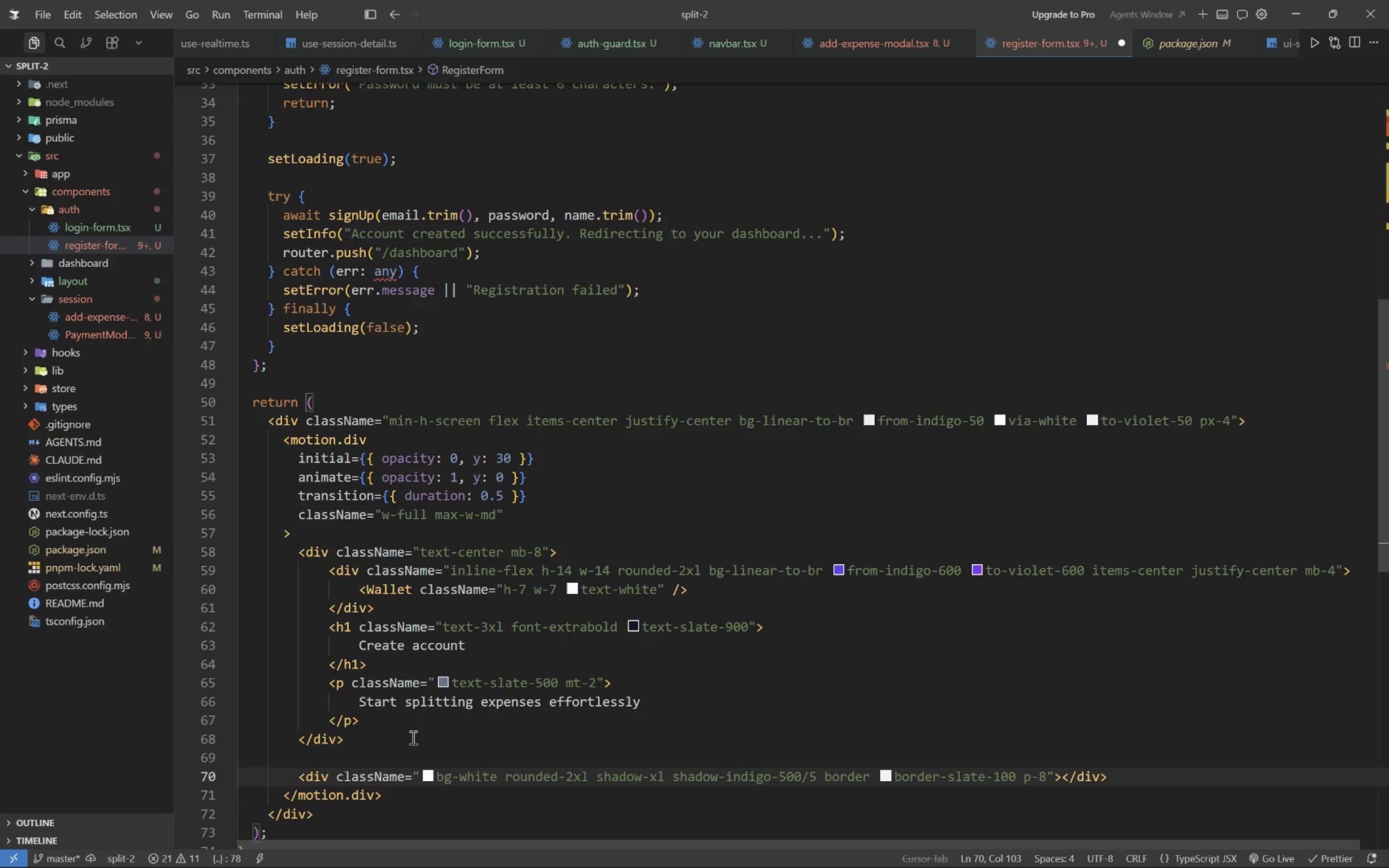 
key(ArrowRight)
 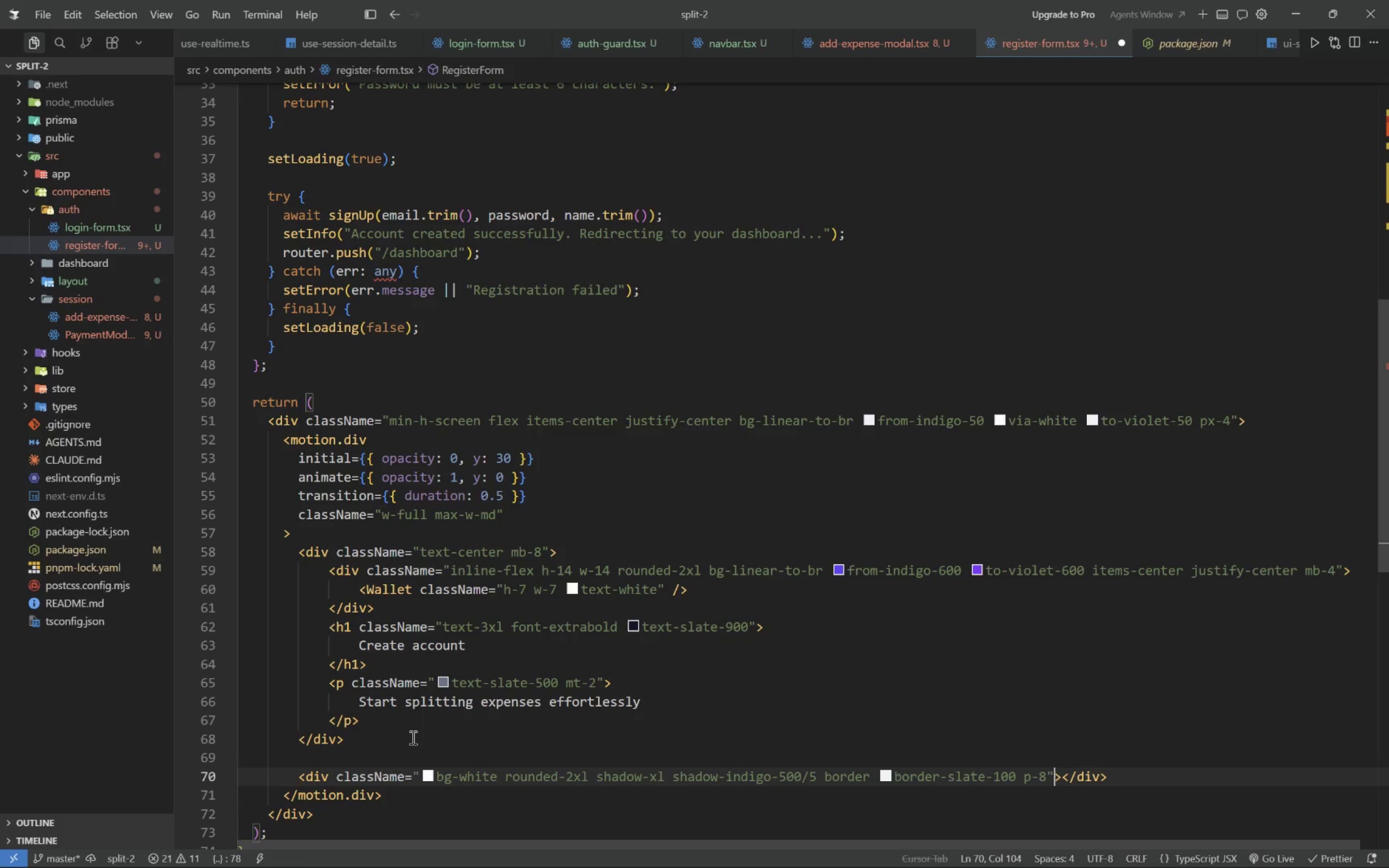 
key(ArrowRight)
 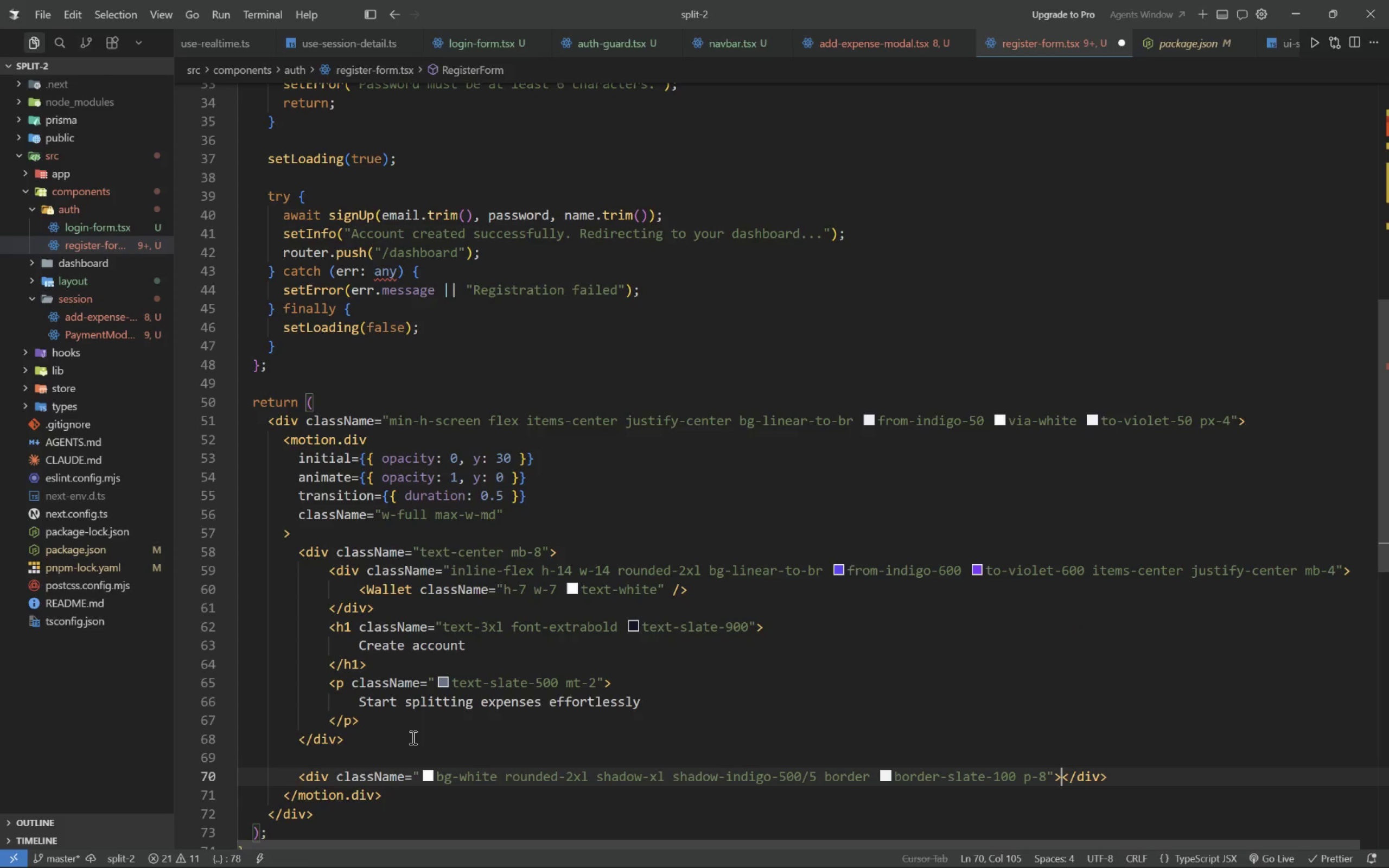 
key(Enter)
 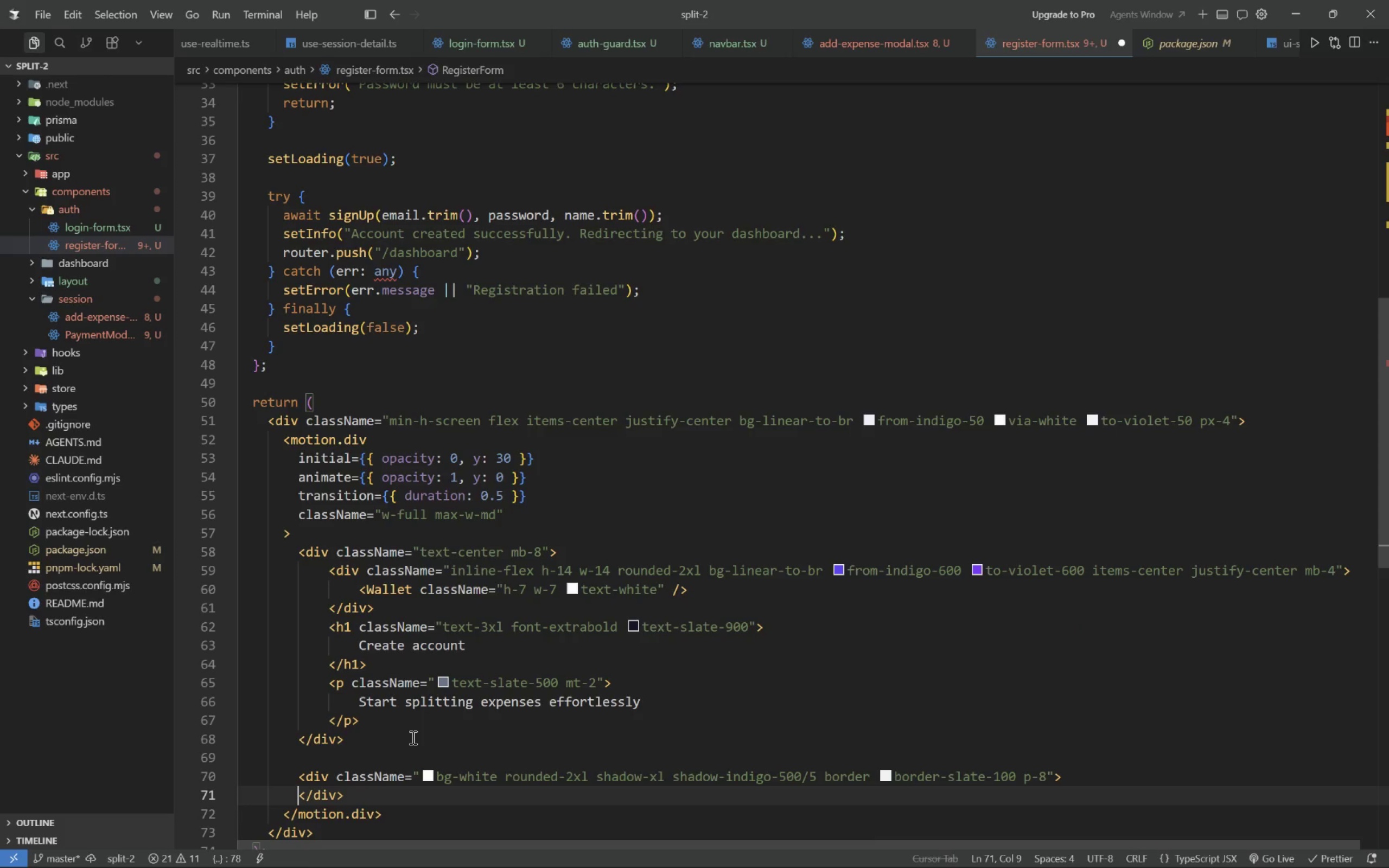 
key(Enter)
 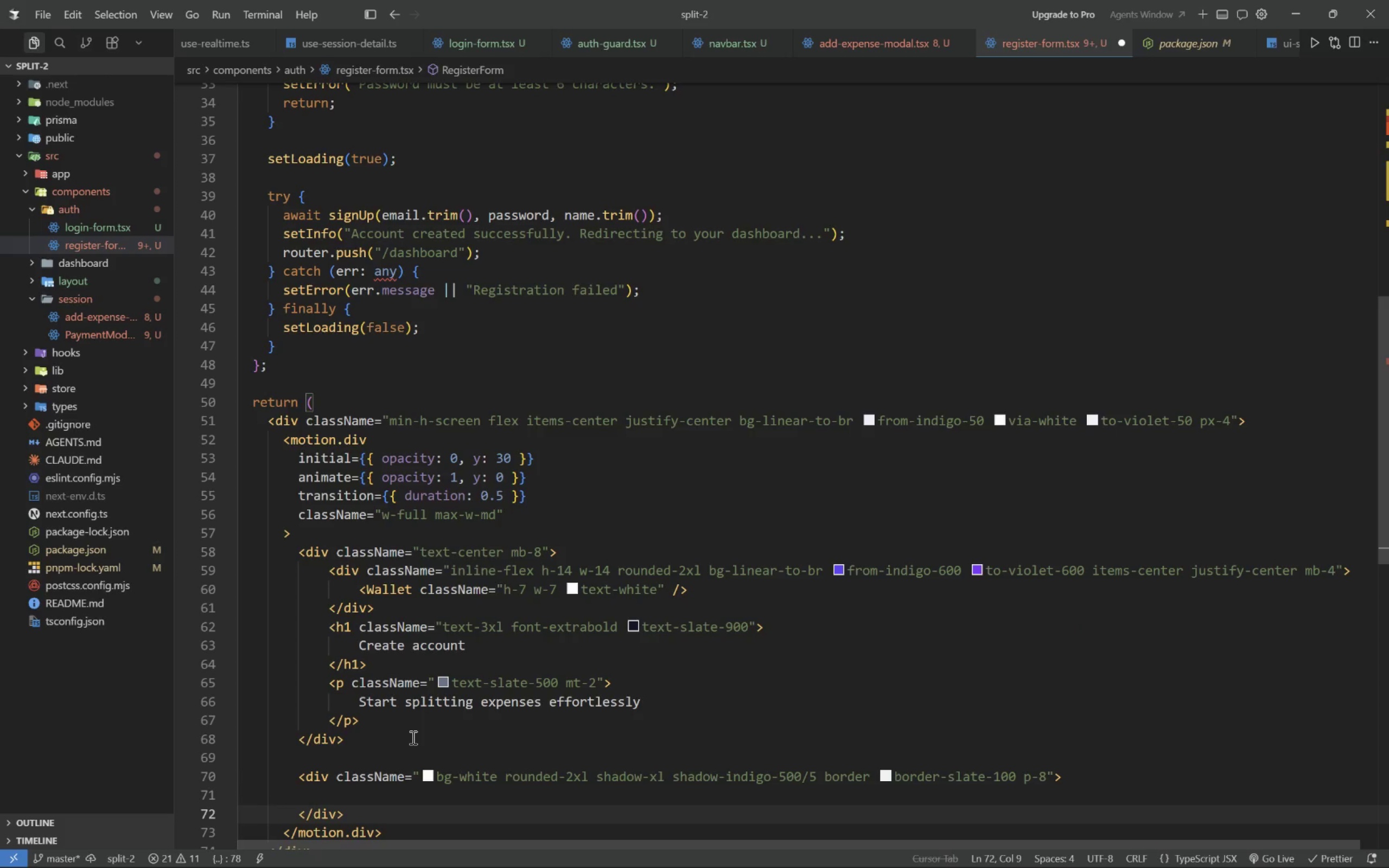 
key(ArrowUp)
 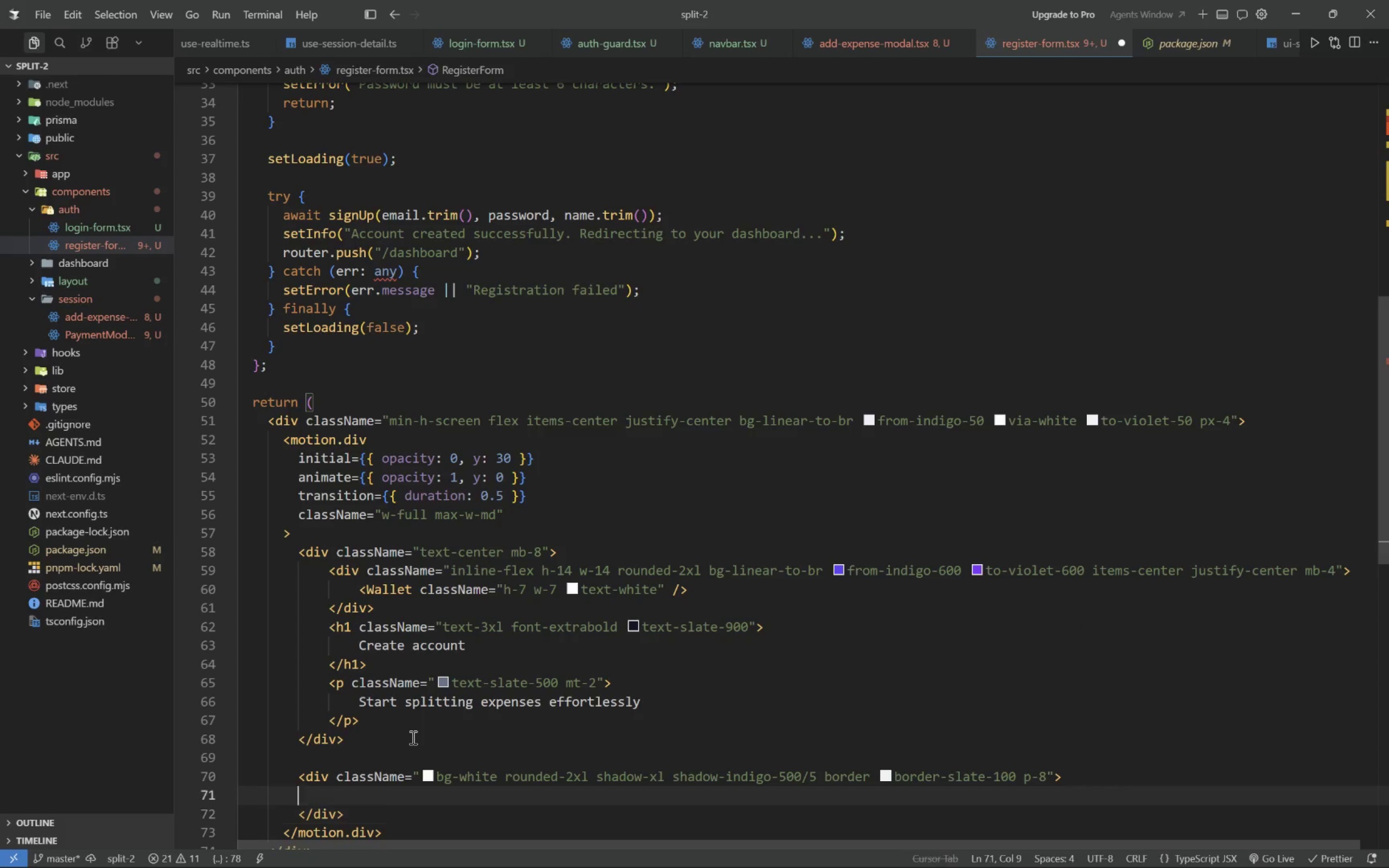 
key(Tab)
type(form)
key(Tab)
 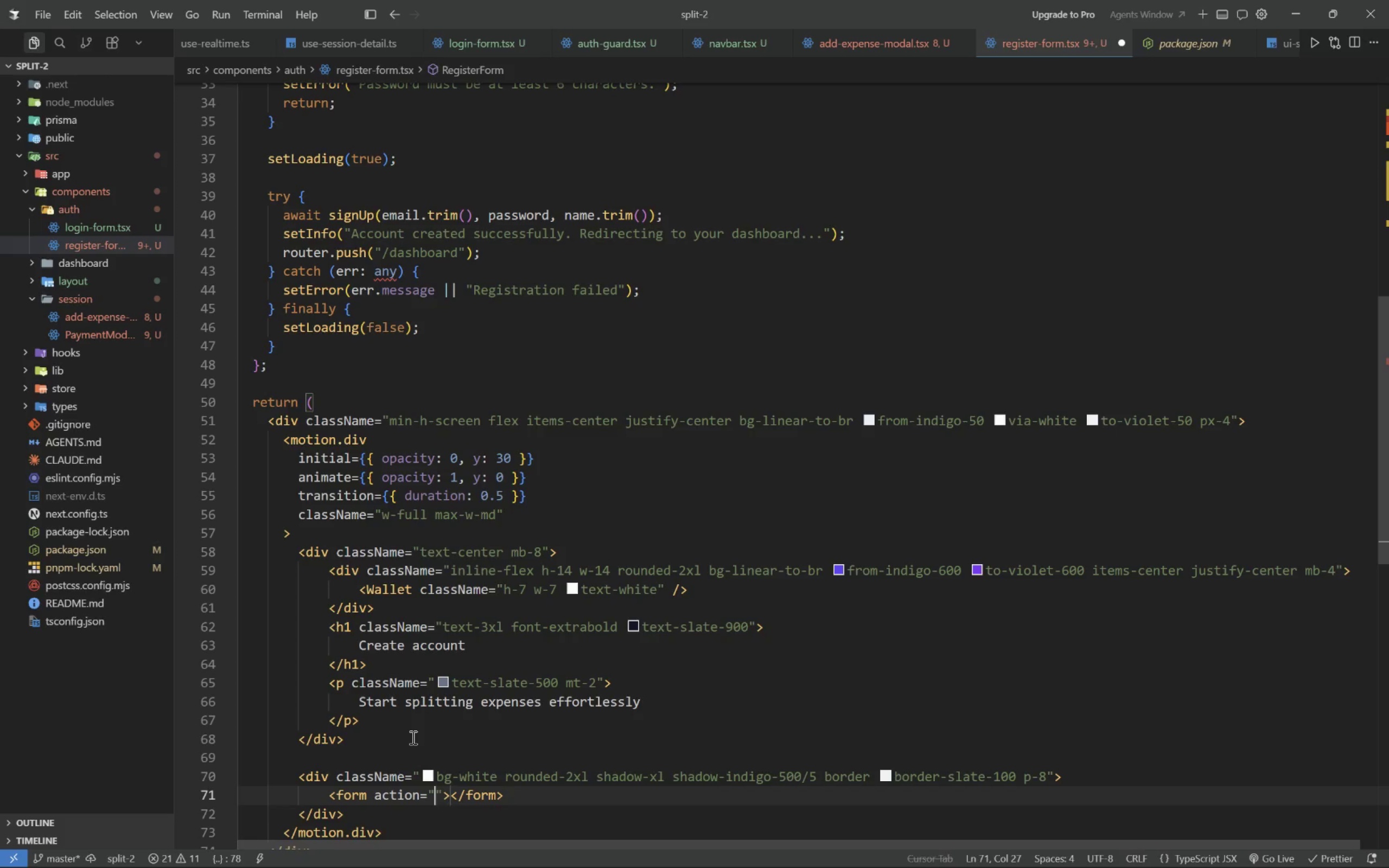 
hold_key(key=Backspace, duration=0.62)
 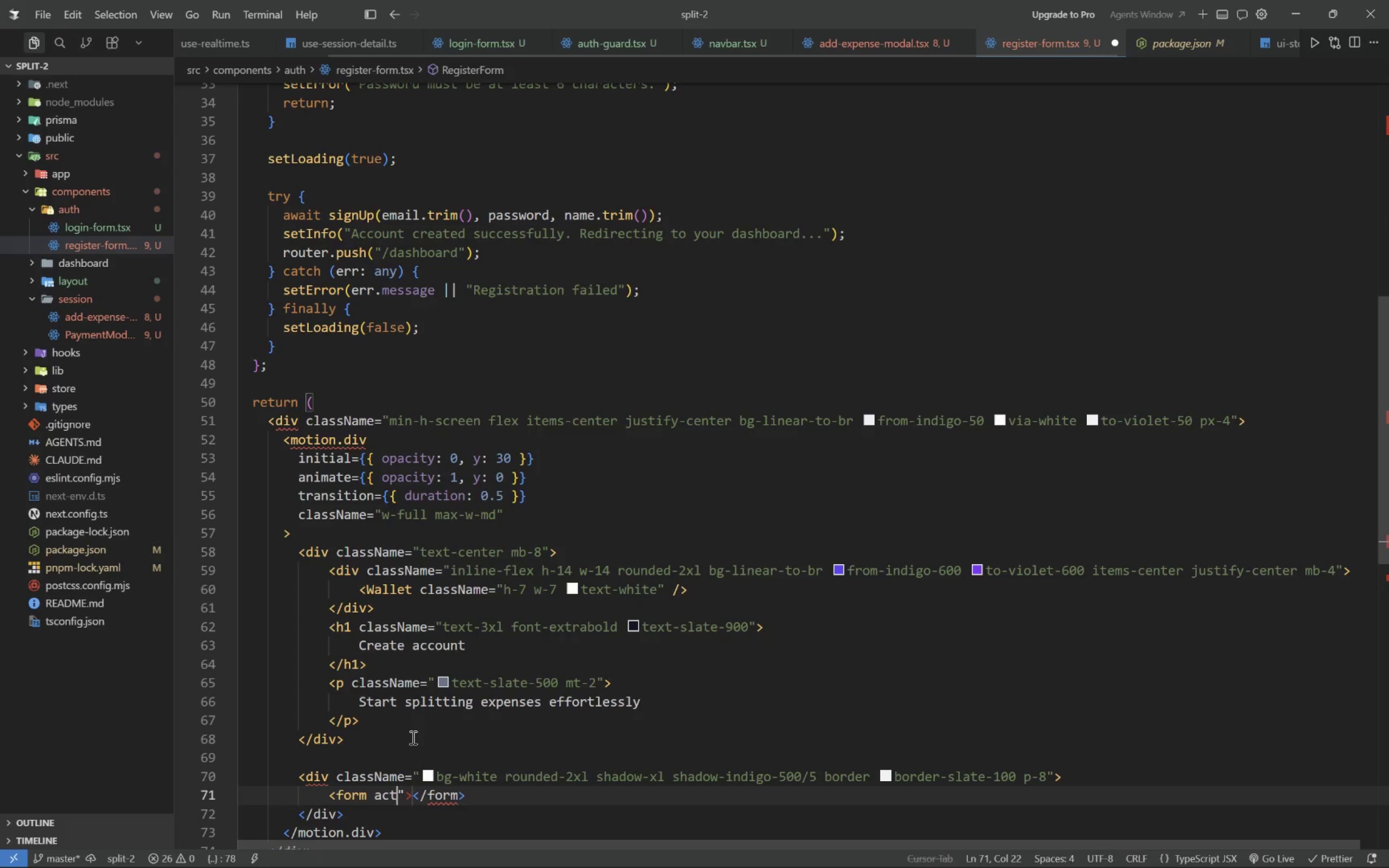 
key(Backspace)
key(Backspace)
key(Backspace)
type([Delete]onSubmit={hadnle)
key(Backspace)
key(Backspace)
key(Backspace)
key(Backspace)
type(ndleSubmit)
key(Tab)
key(Tab)
type( className="ps)
key(Backspace)
type(space-y-5)
 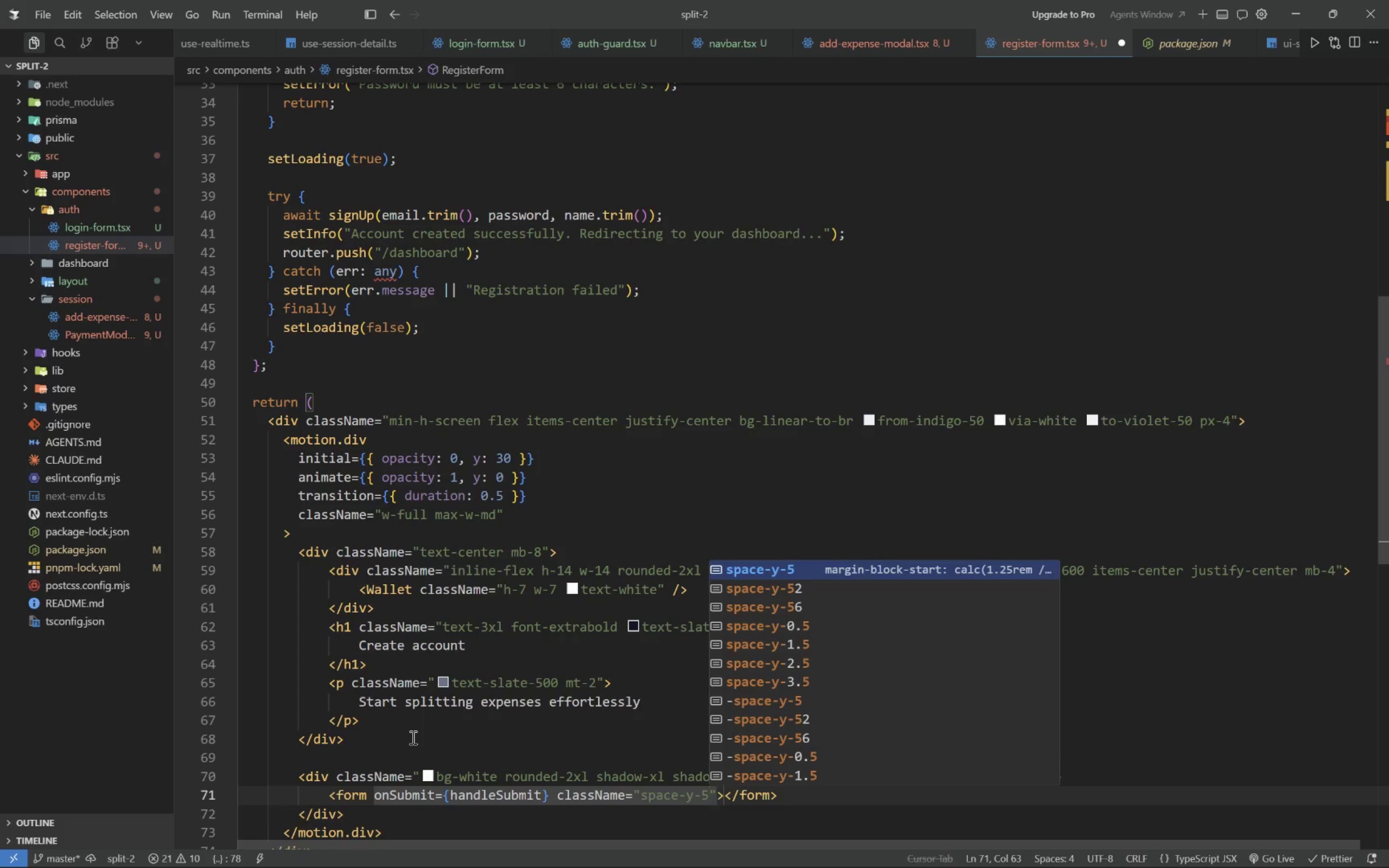 
key(ArrowRight)
 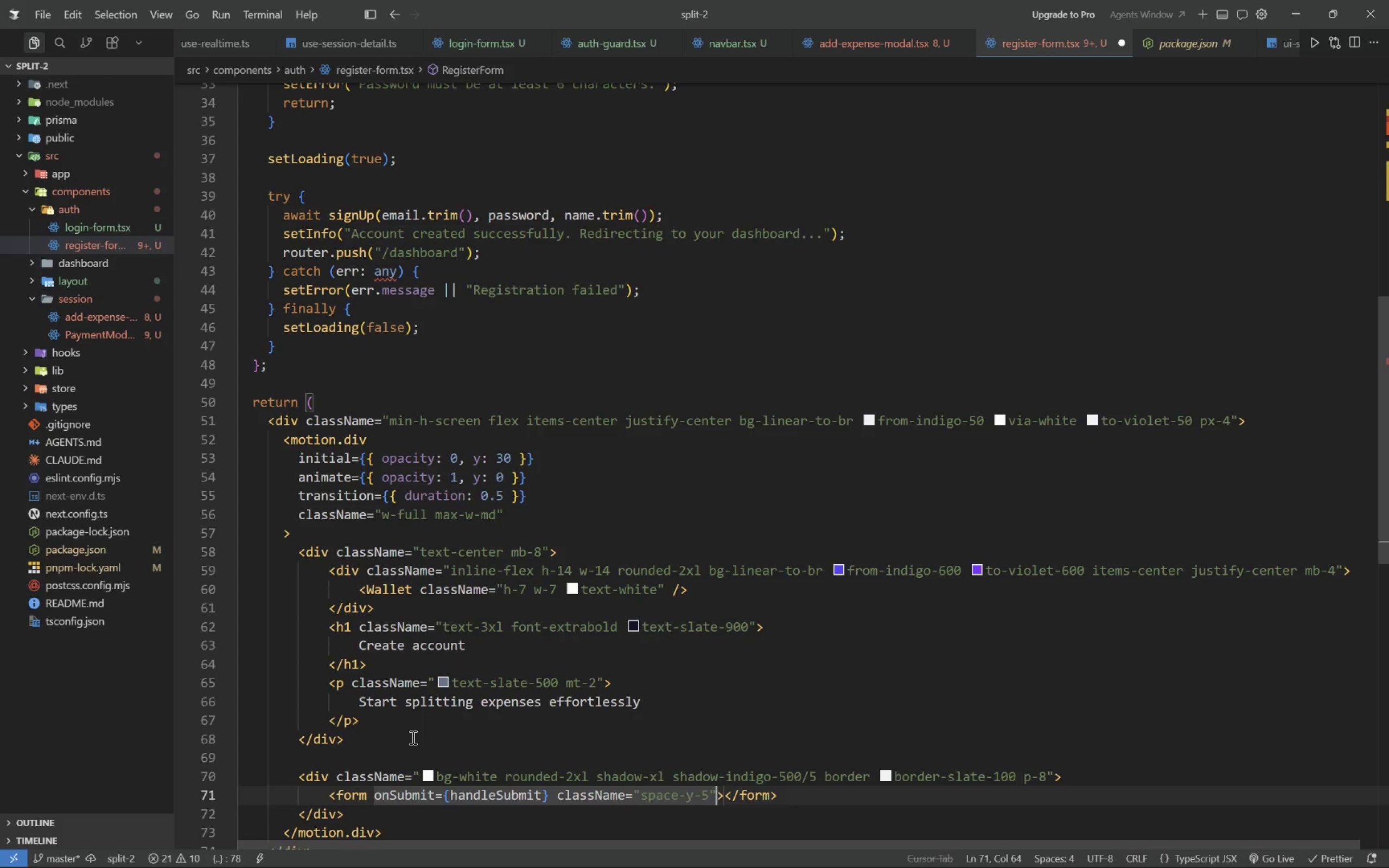 
key(ArrowRight)
 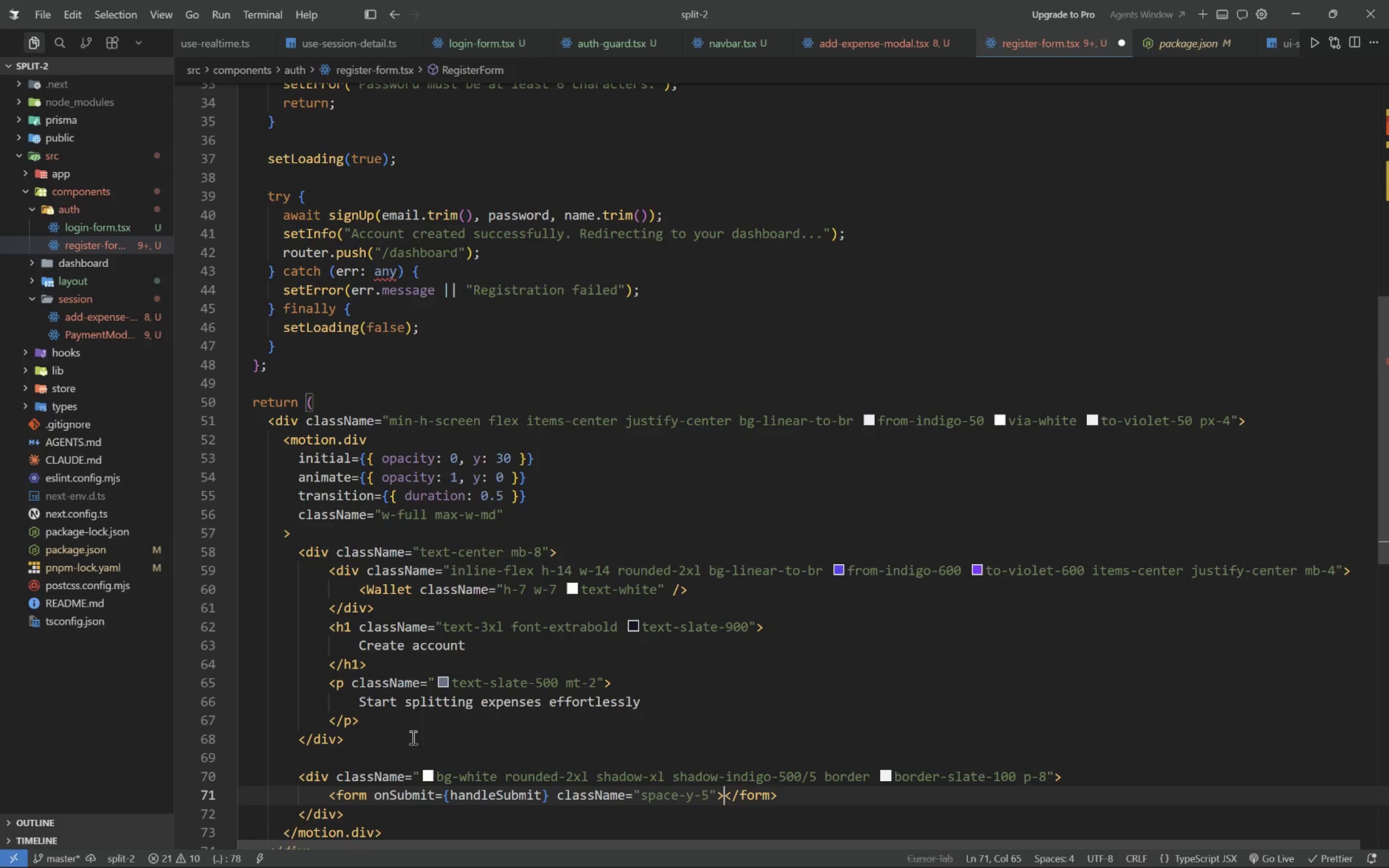 
key(Enter)
 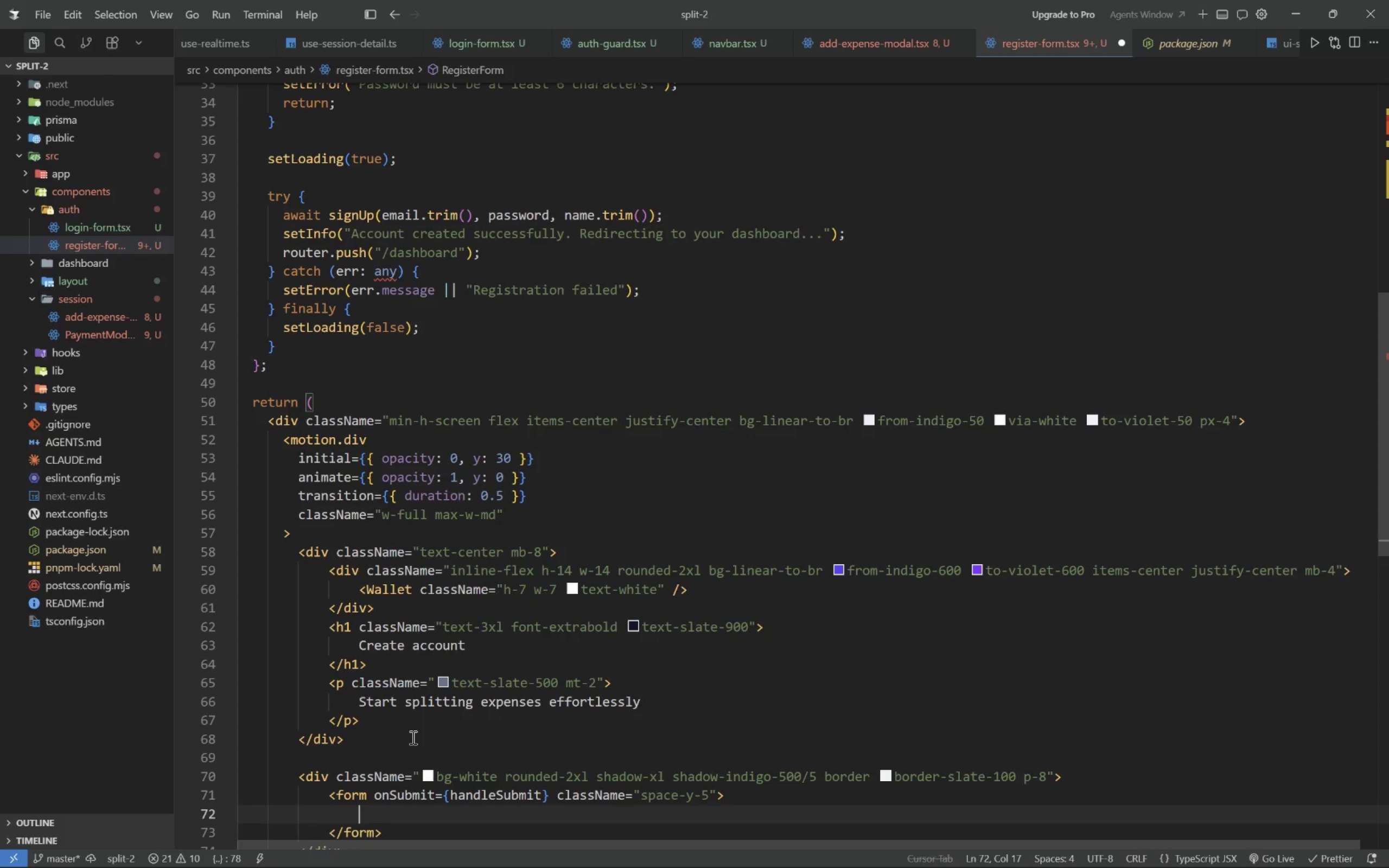 
type({error && ()
 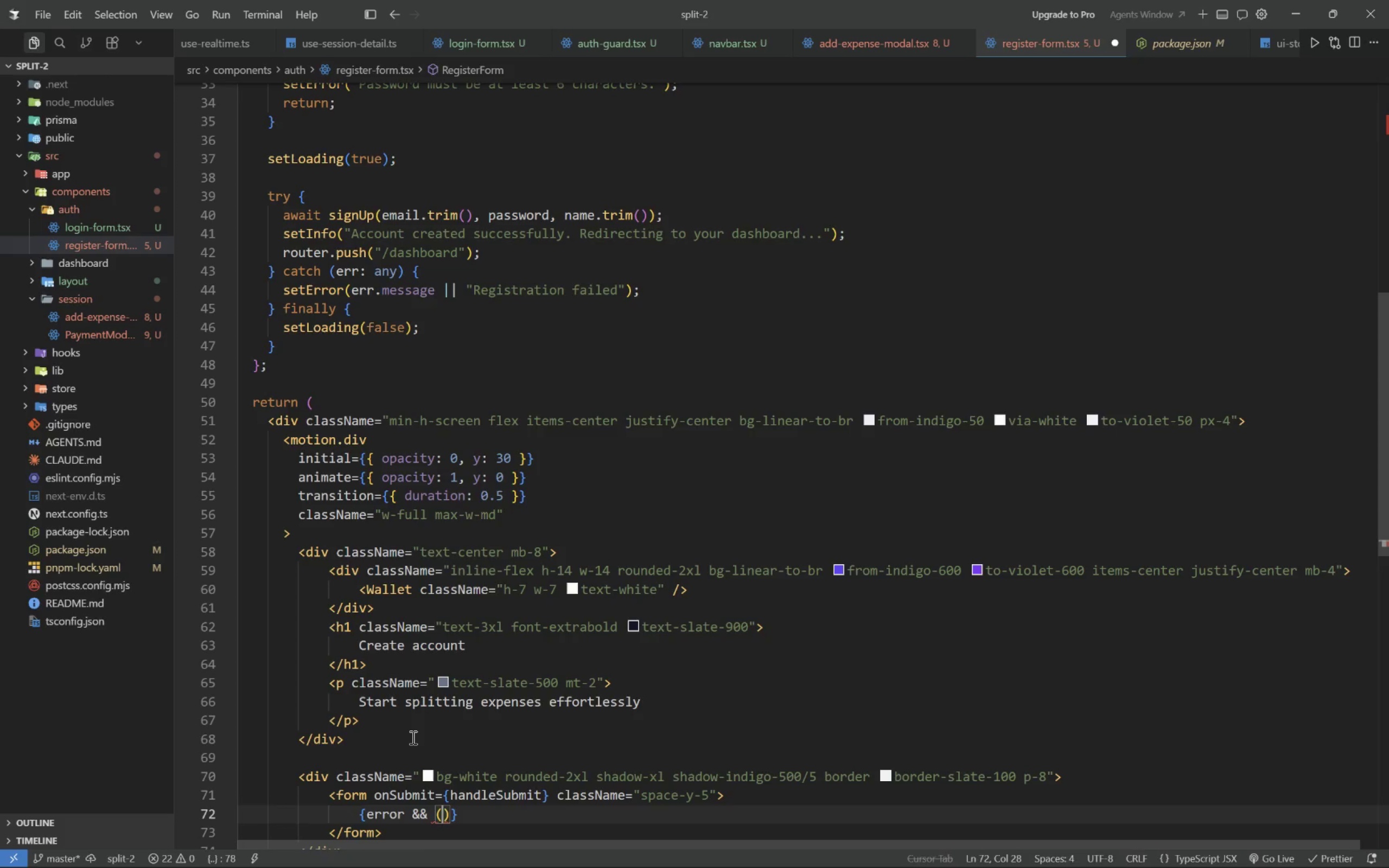 
key(Enter)
 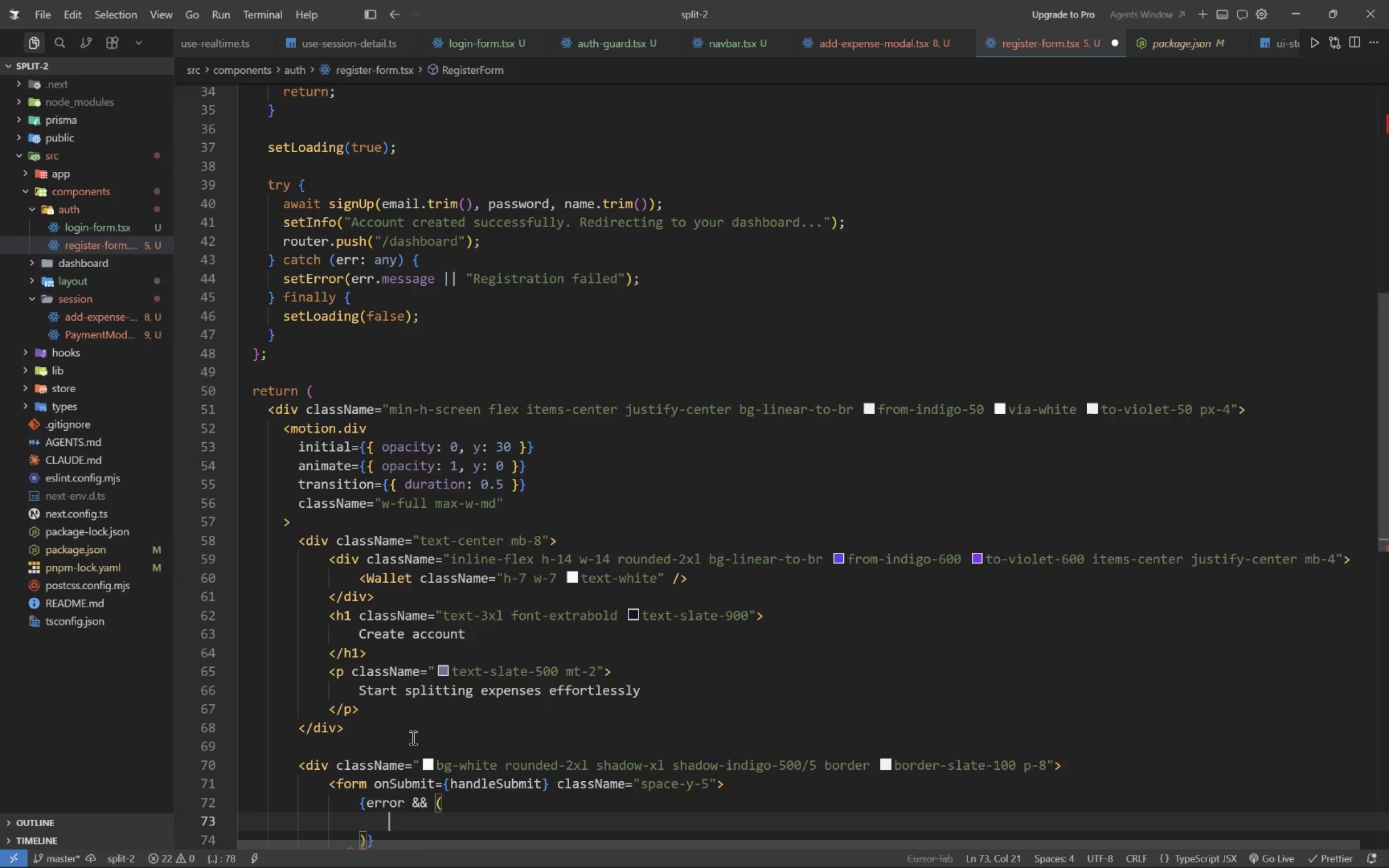 
type(<motion.div)
 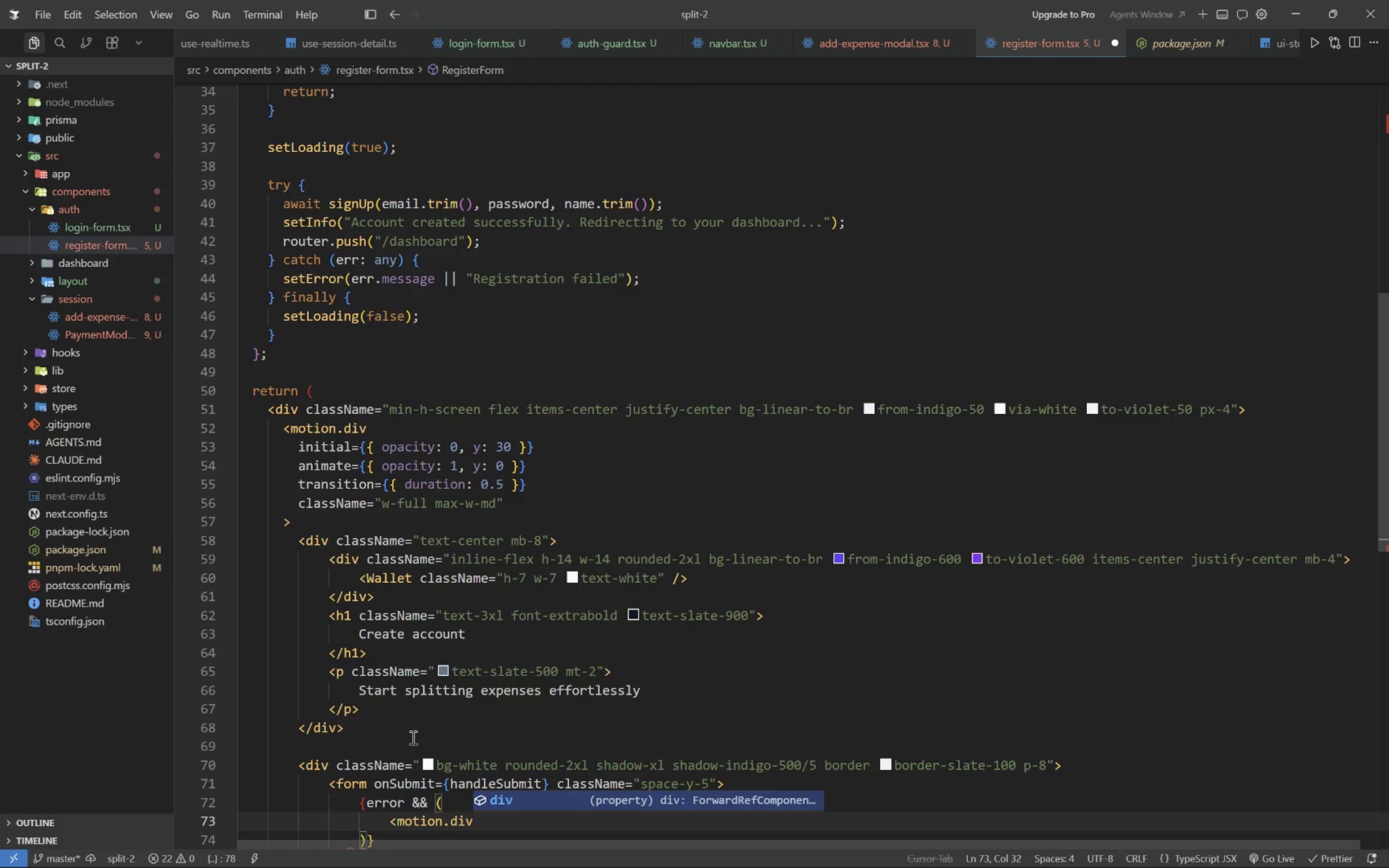 
key(Enter)
 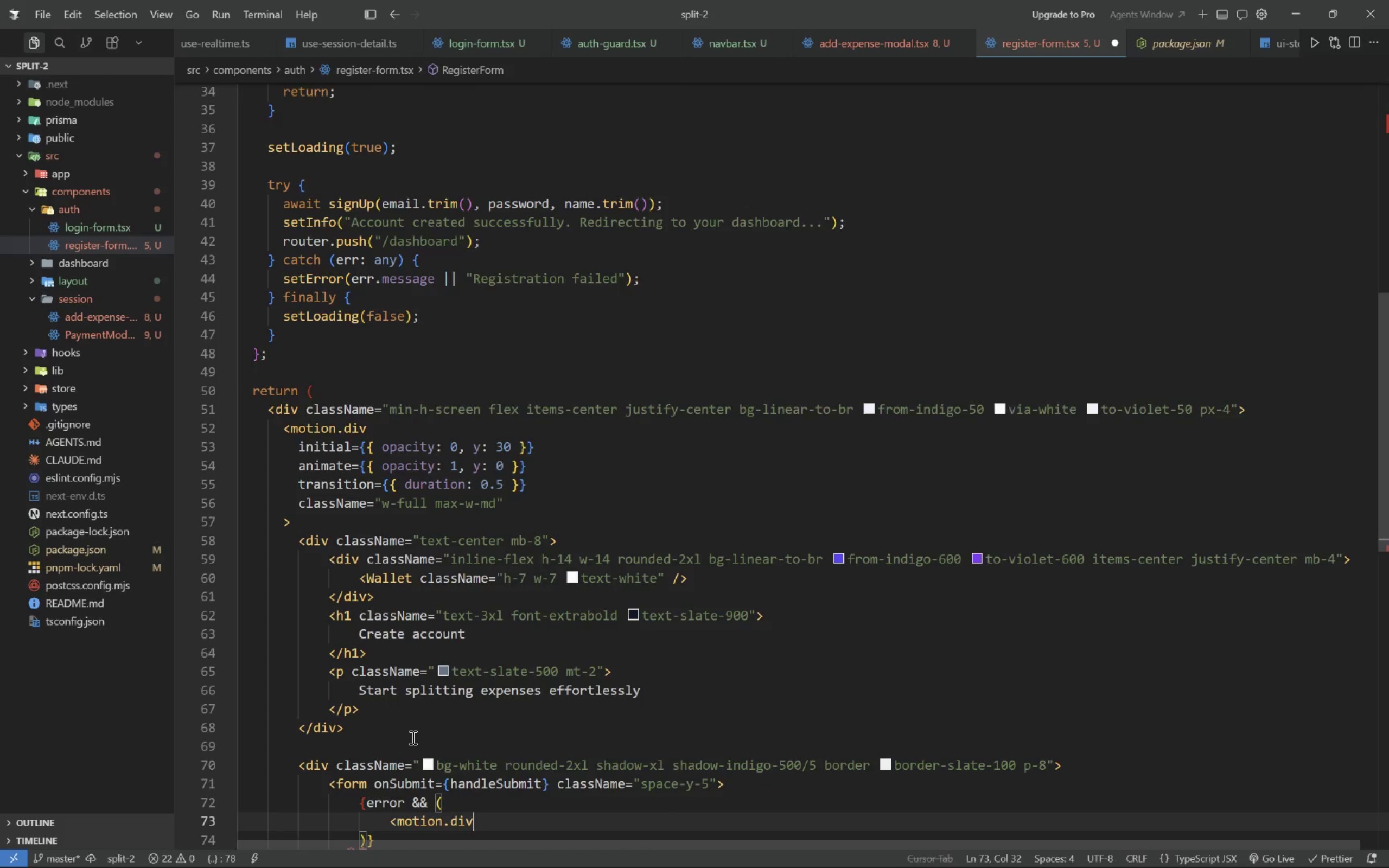 
key(Enter)
 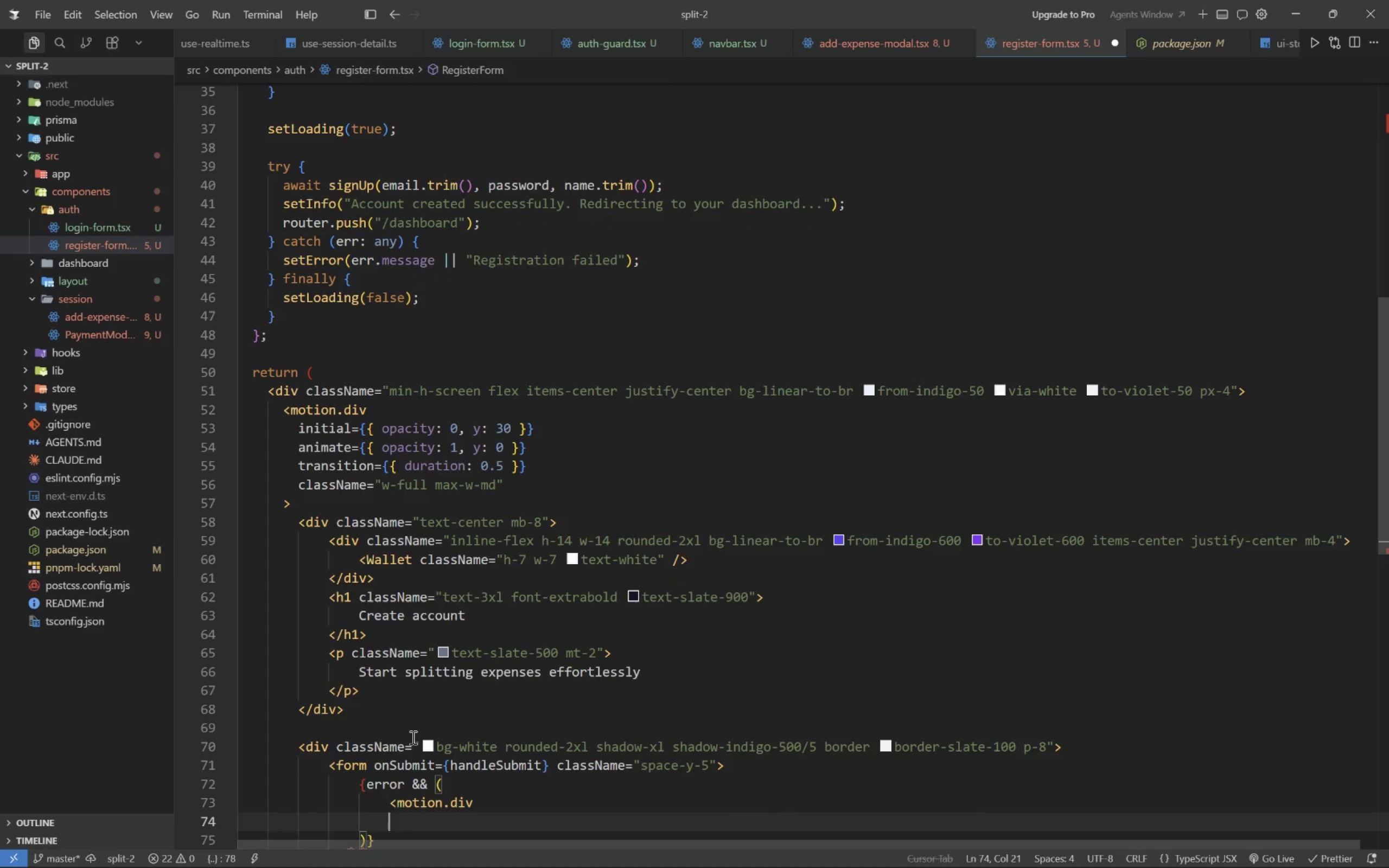 
key(Tab)
type(initila)
key(Tab)
type(={{ )
 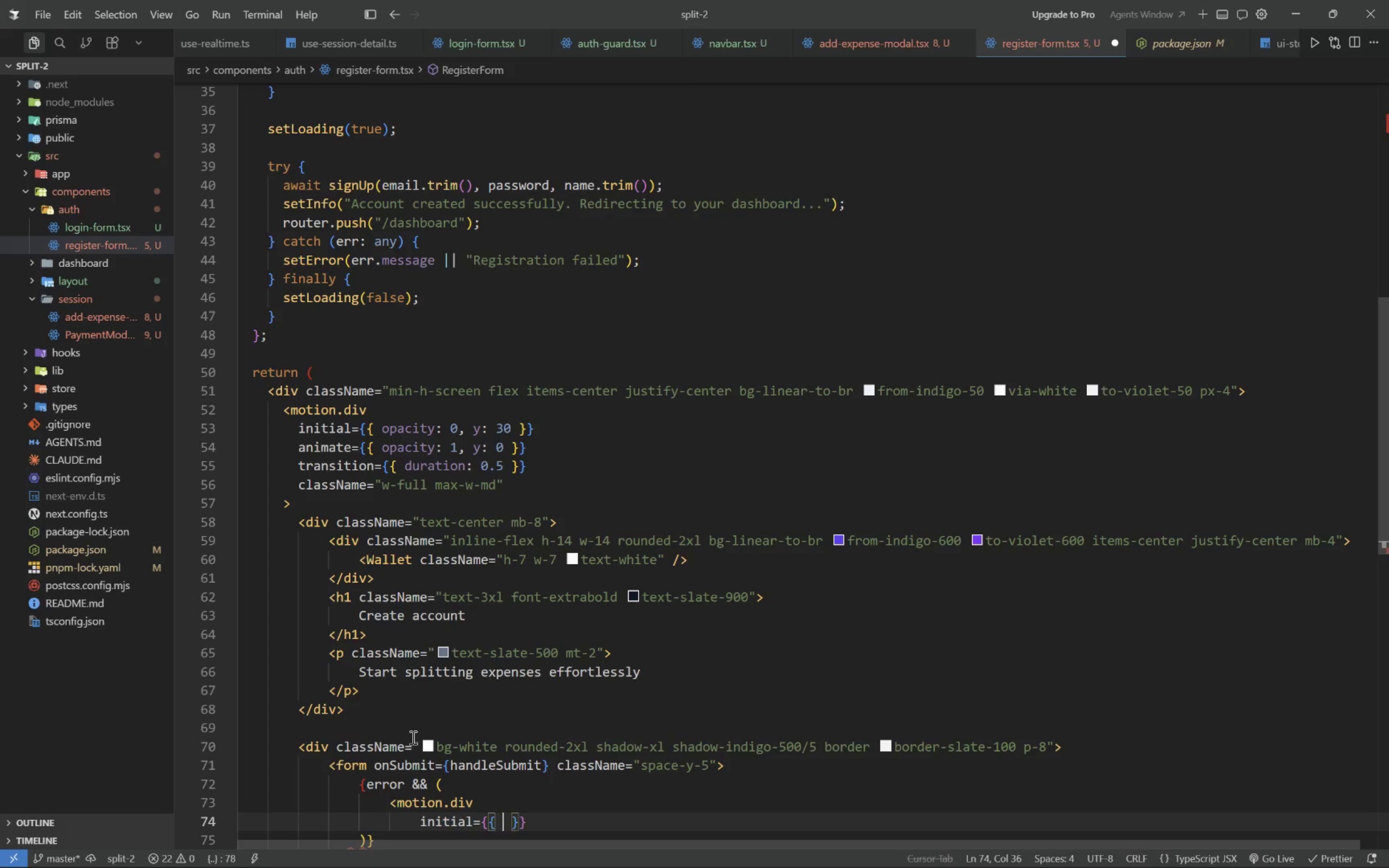 
 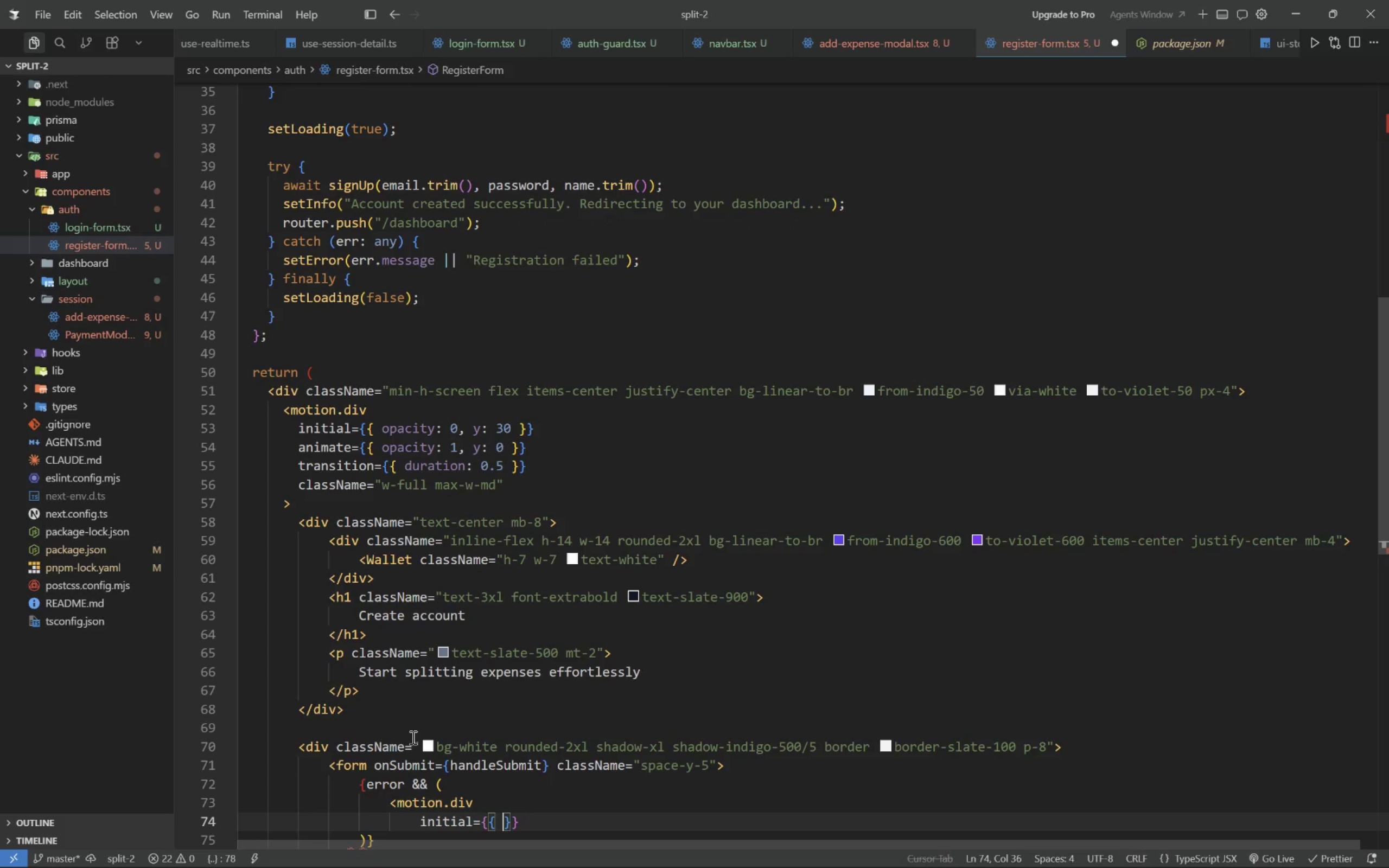 
key(ArrowLeft)
 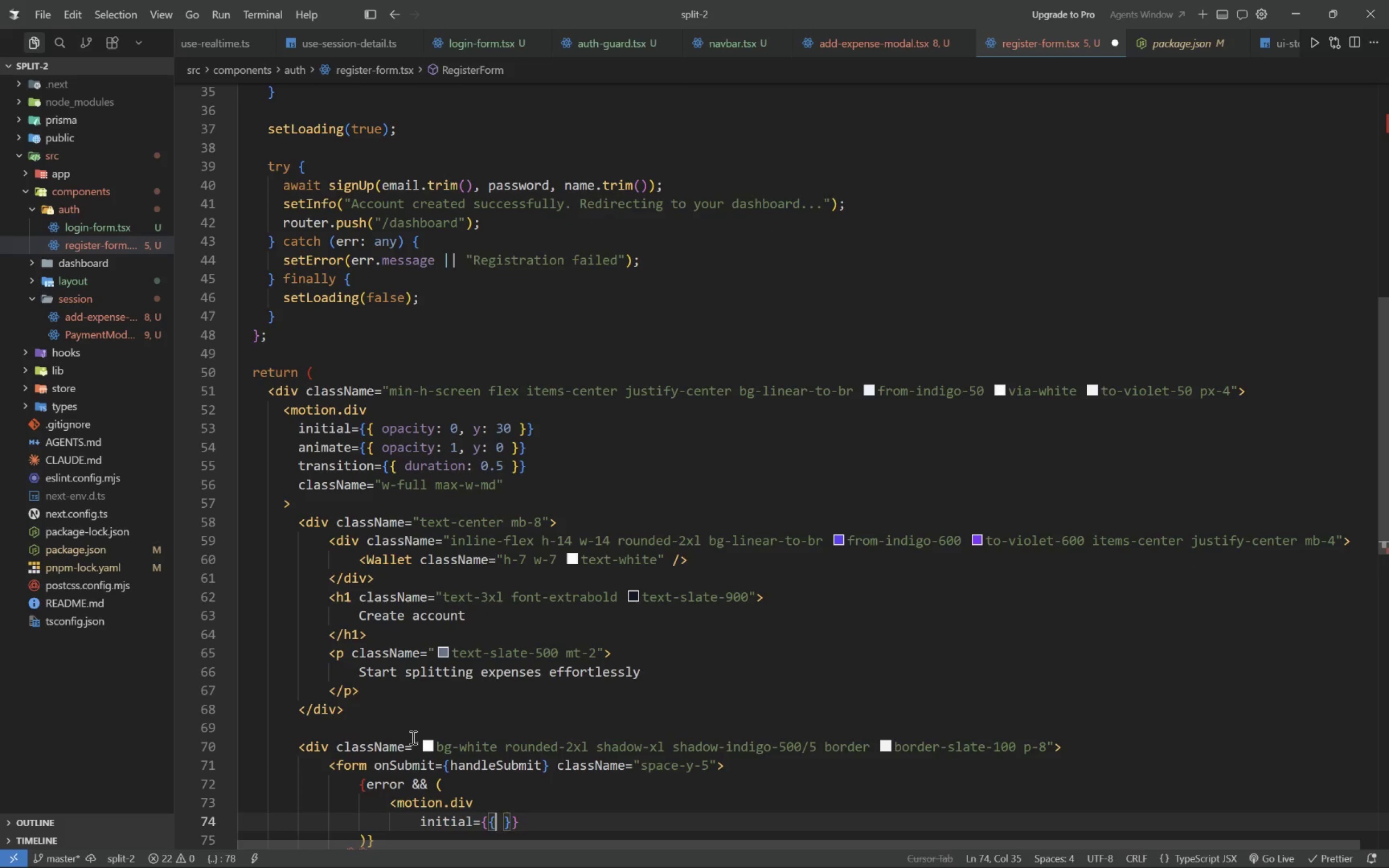 
type( opacity: 0, y: -10[End])
 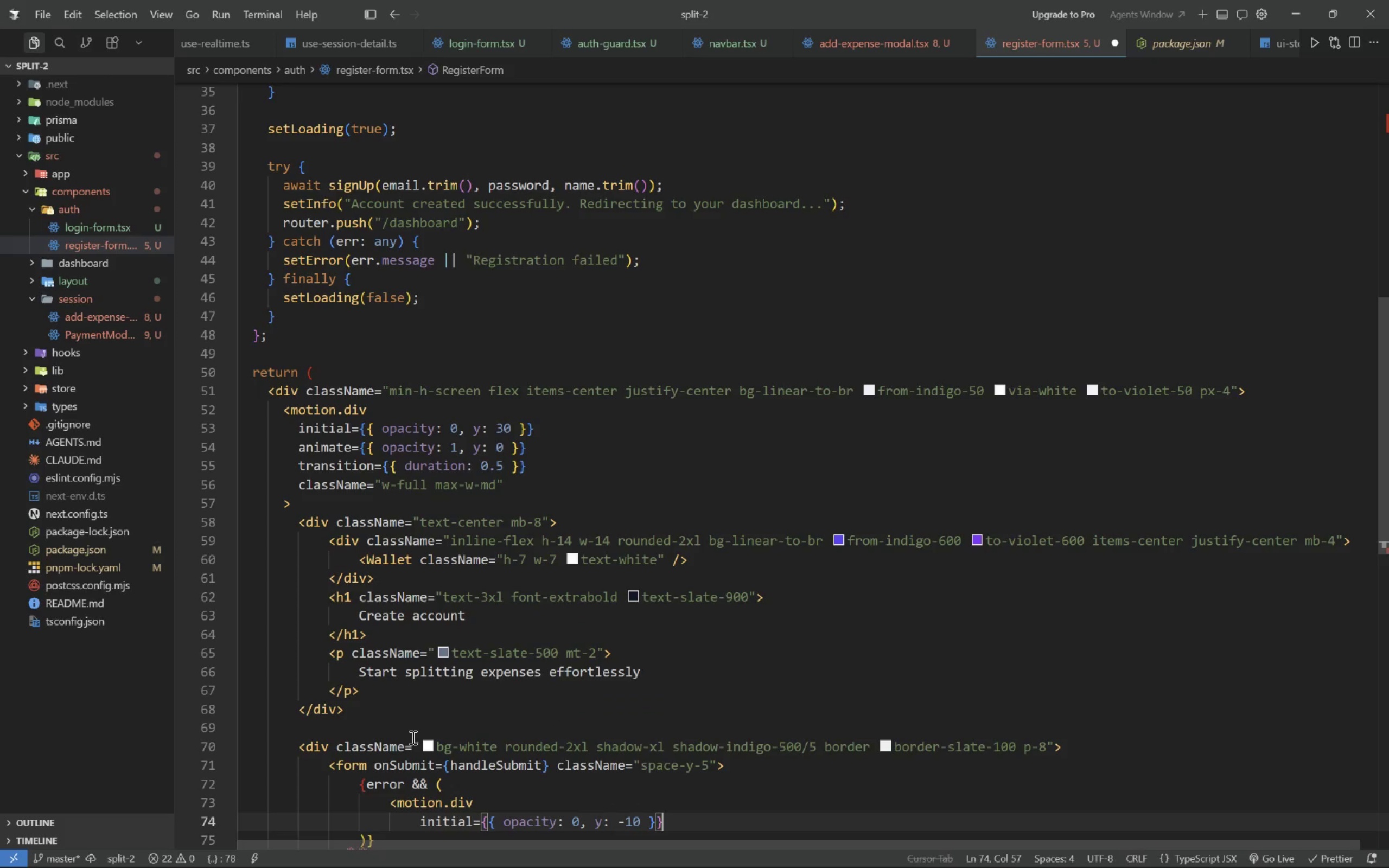 
key(Enter)
 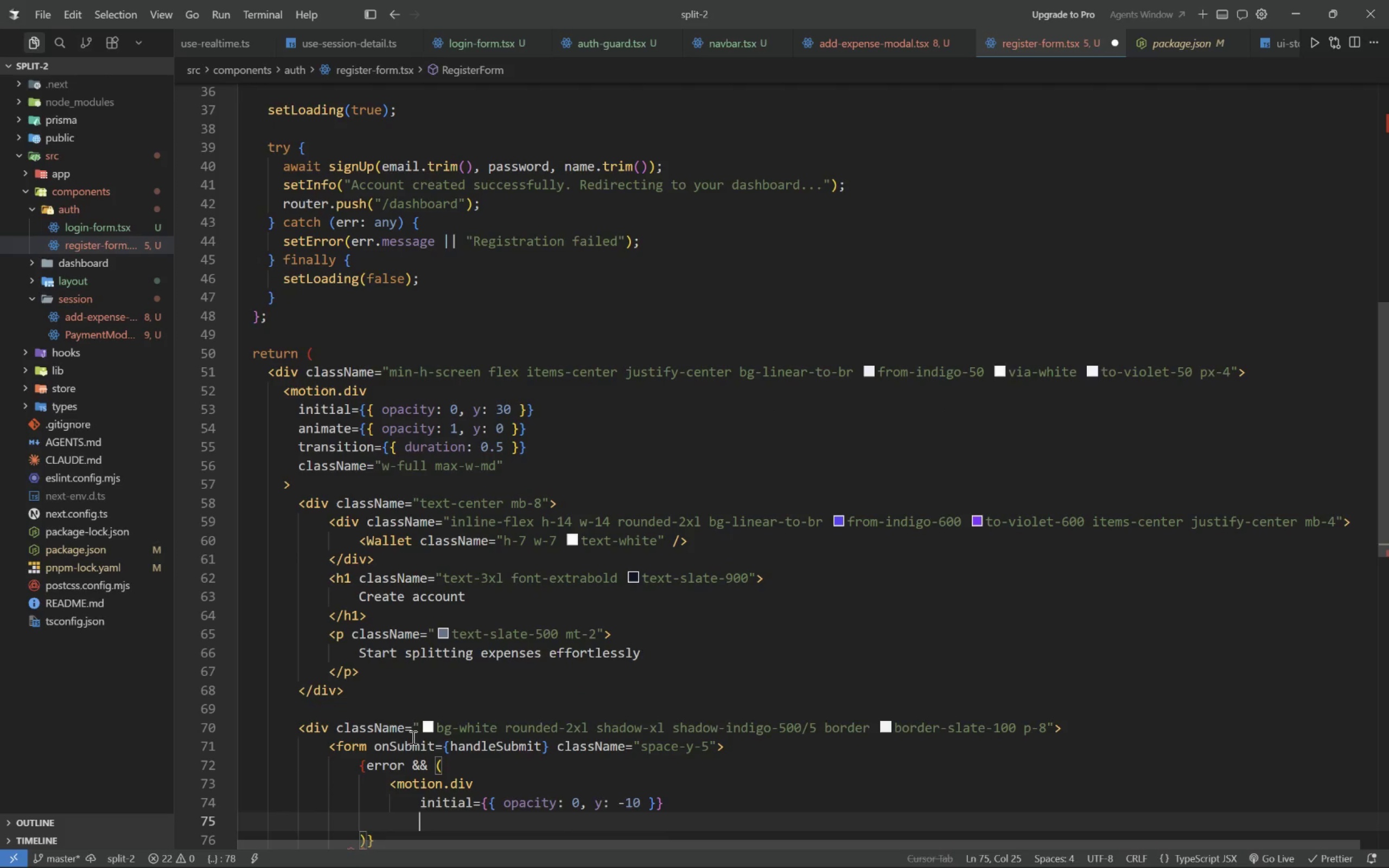 
type(animate={{ opacity: 1, y: 0)
key(Tab)
 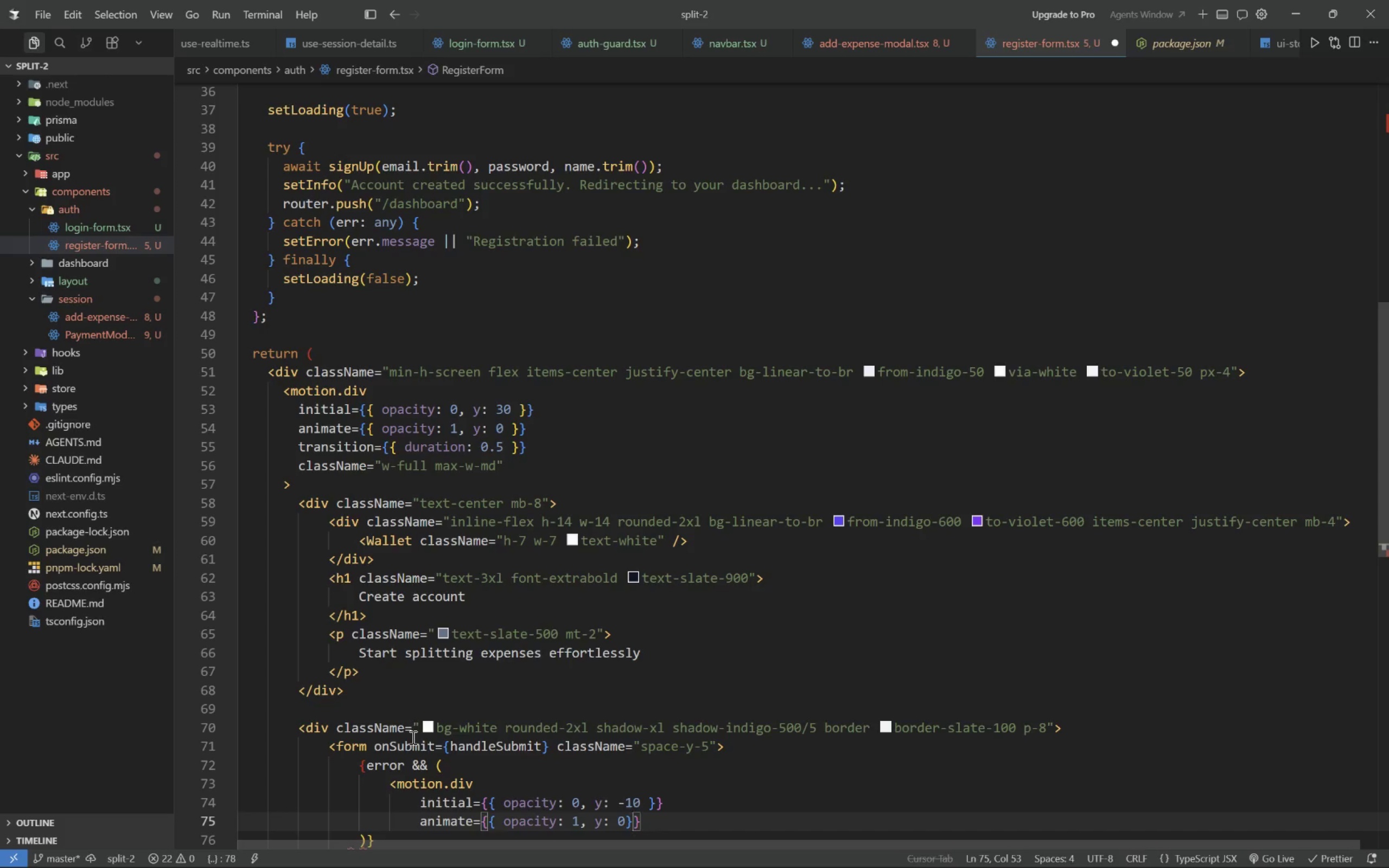 
key(ArrowLeft)
 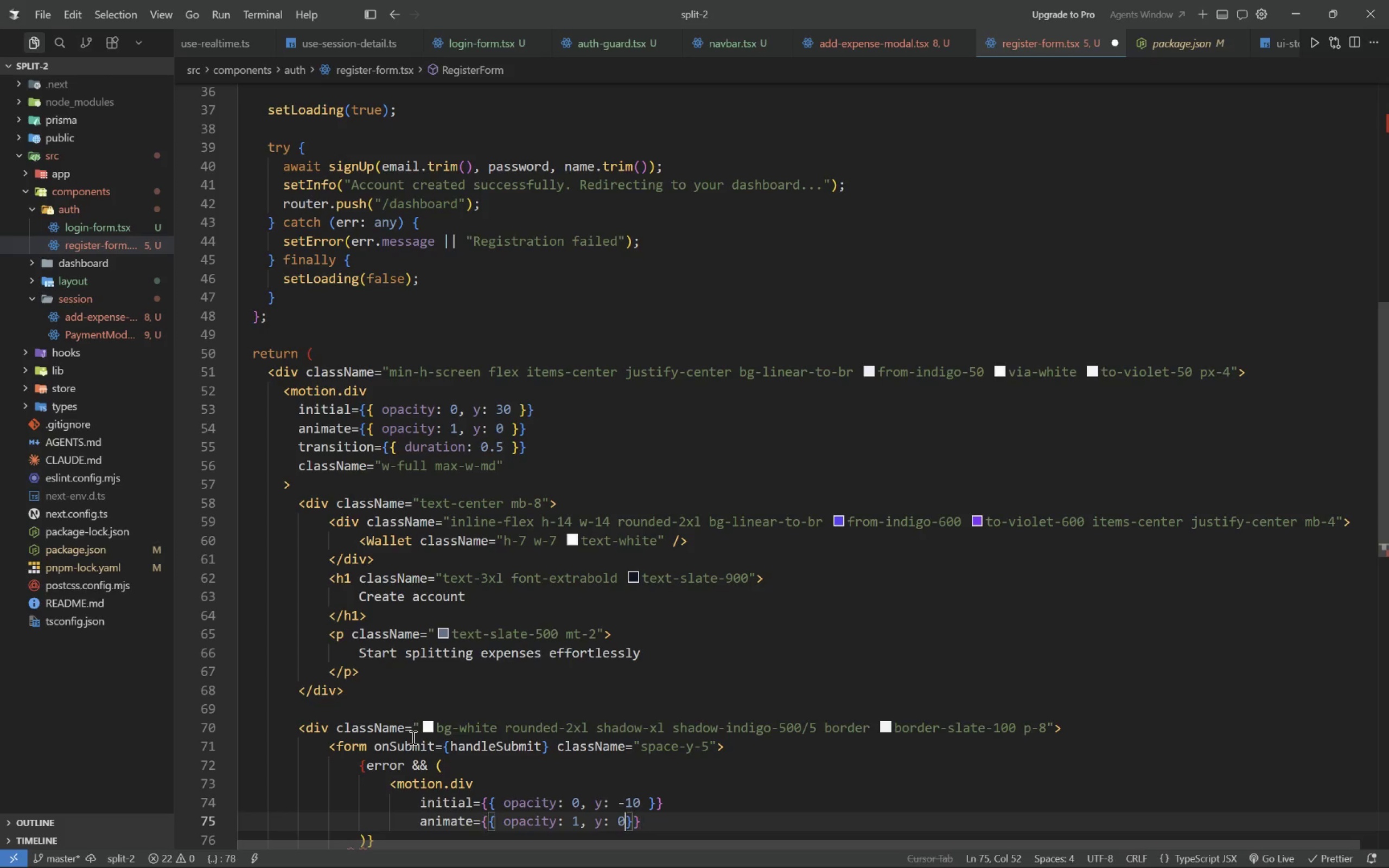 
key(Space)
 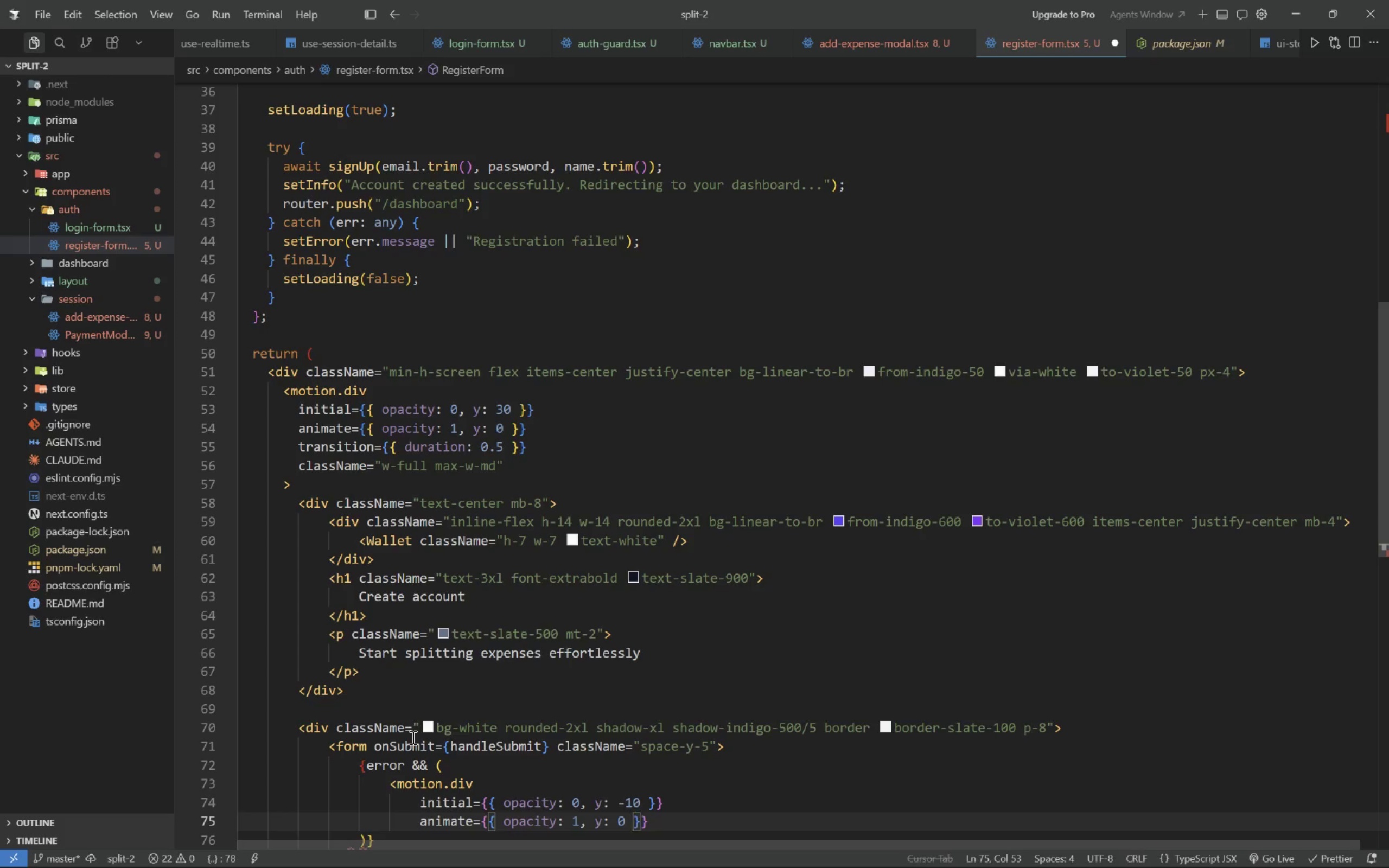 
key(End)
 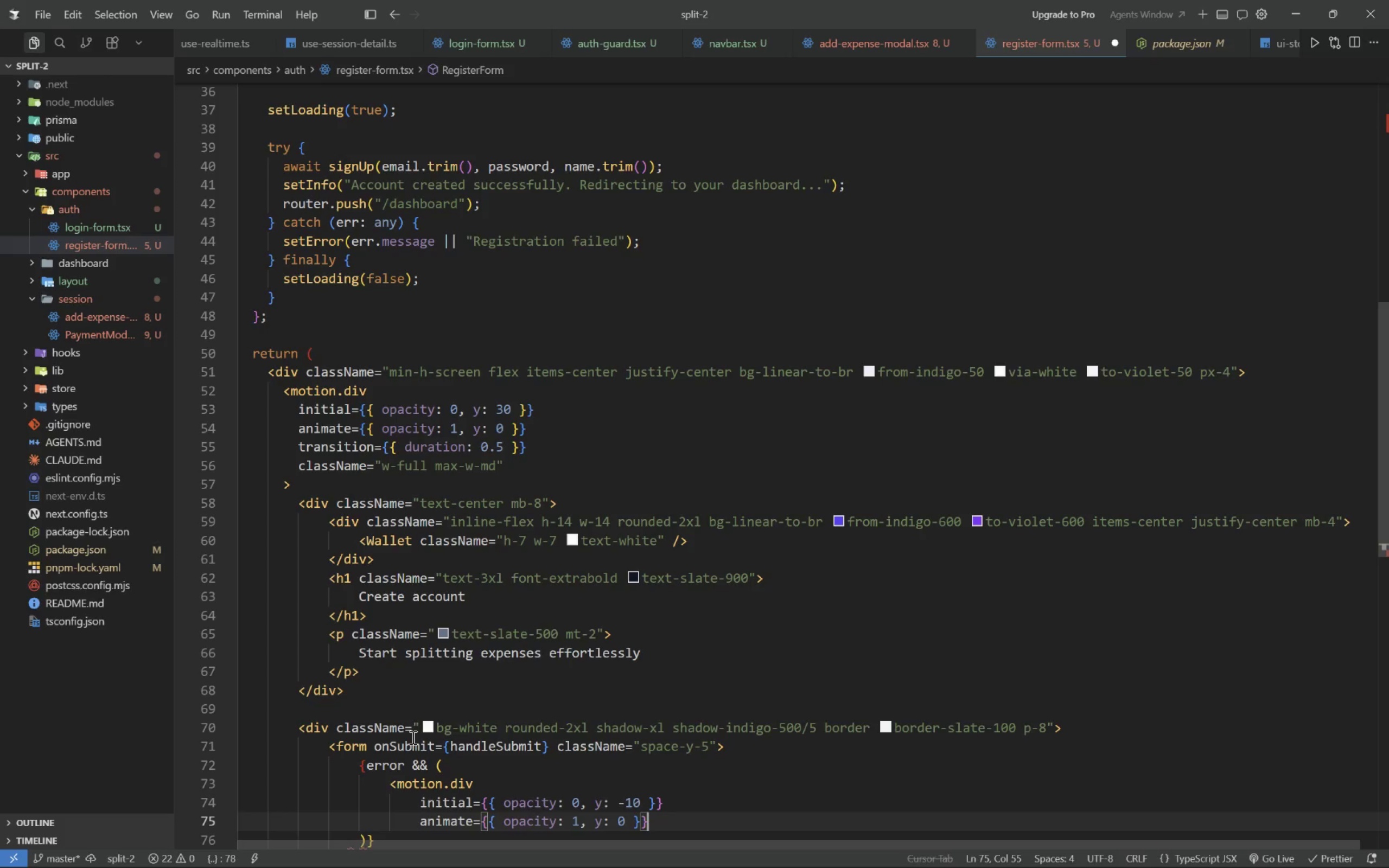 
key(Enter)
 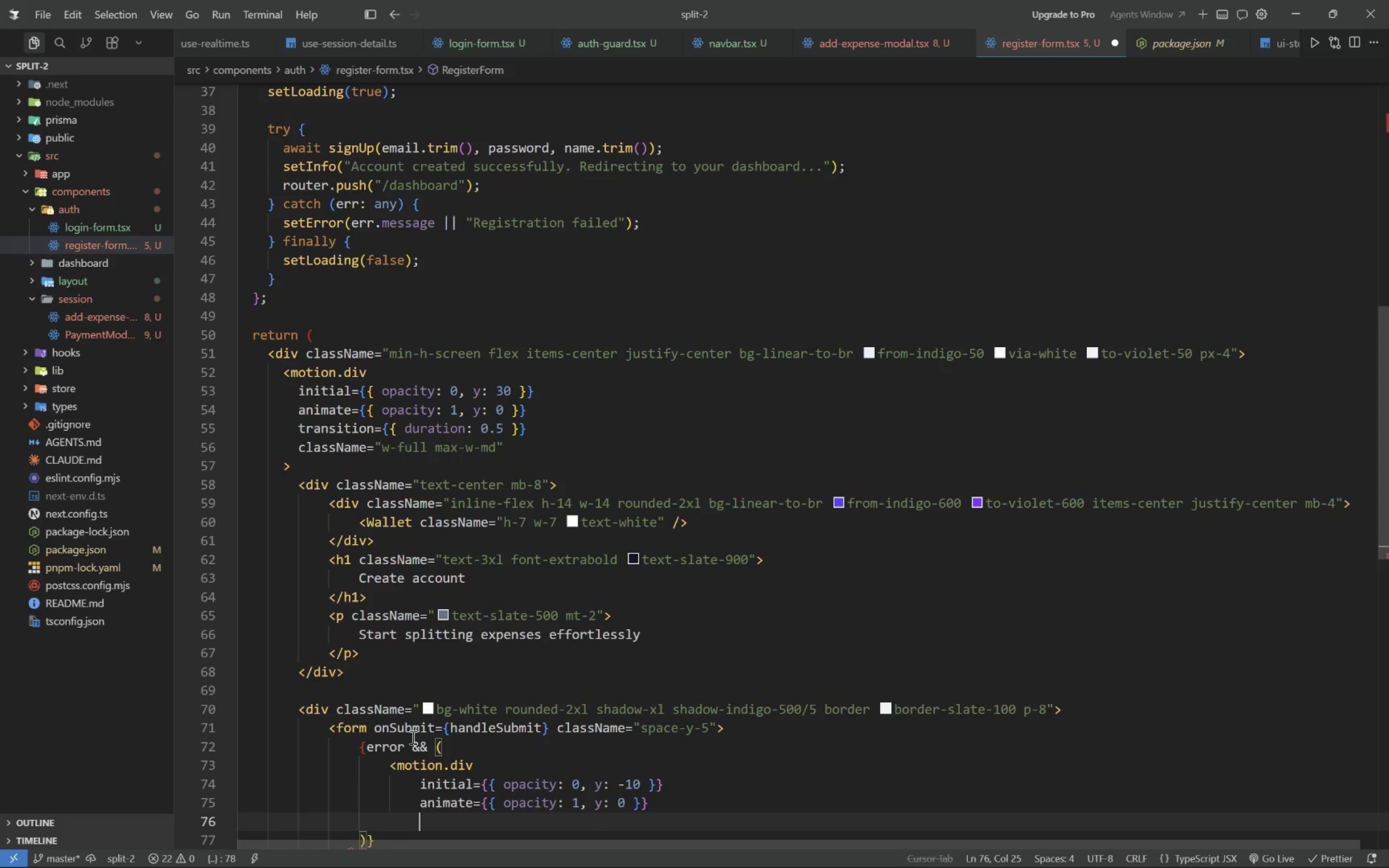 
type(className="p-3 rounded-xl bg-red-50 border border-red-100 text-red-600 text-sm)
key(Tab)
key(Tab)
type(>)
 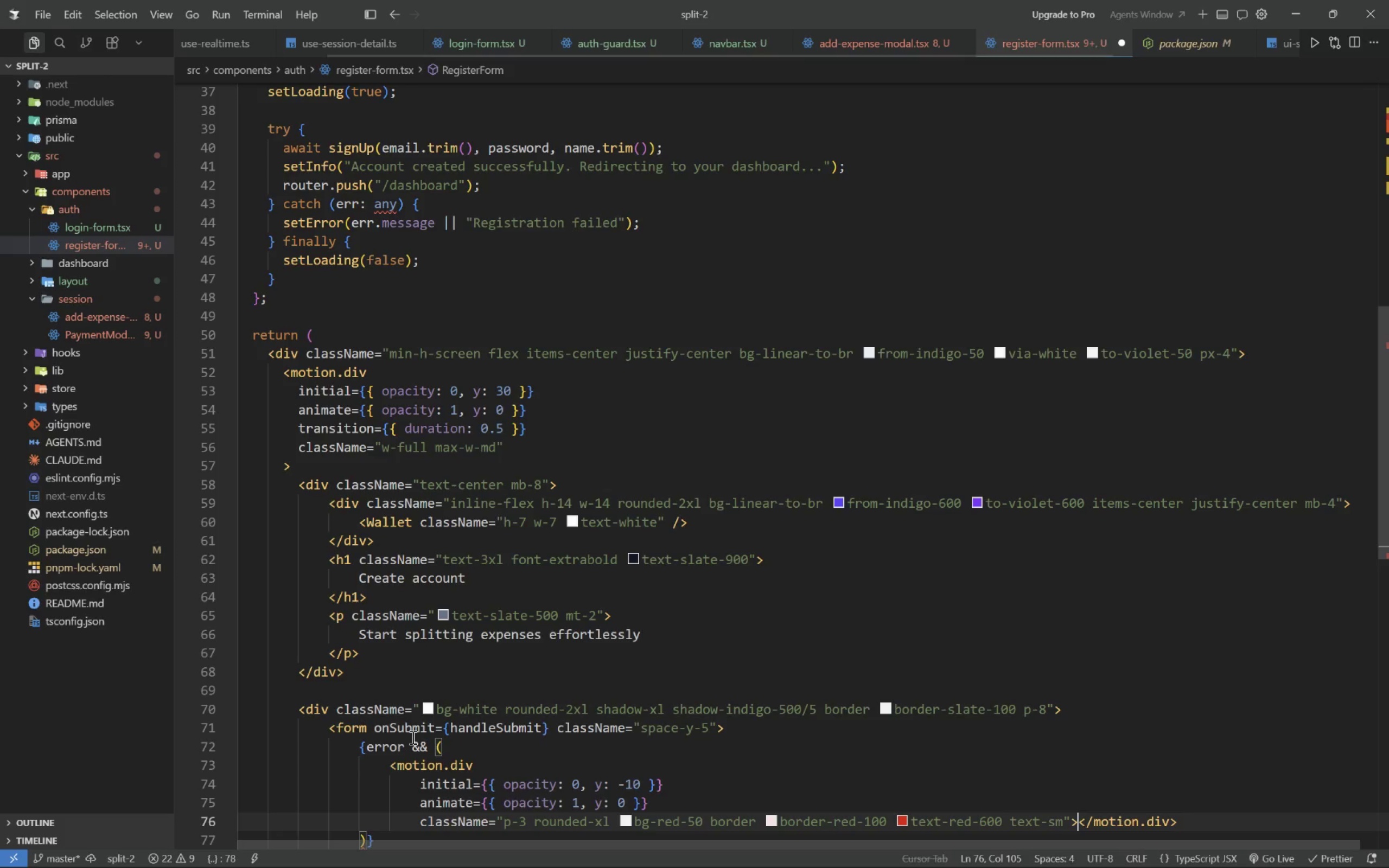 
key(Enter)
 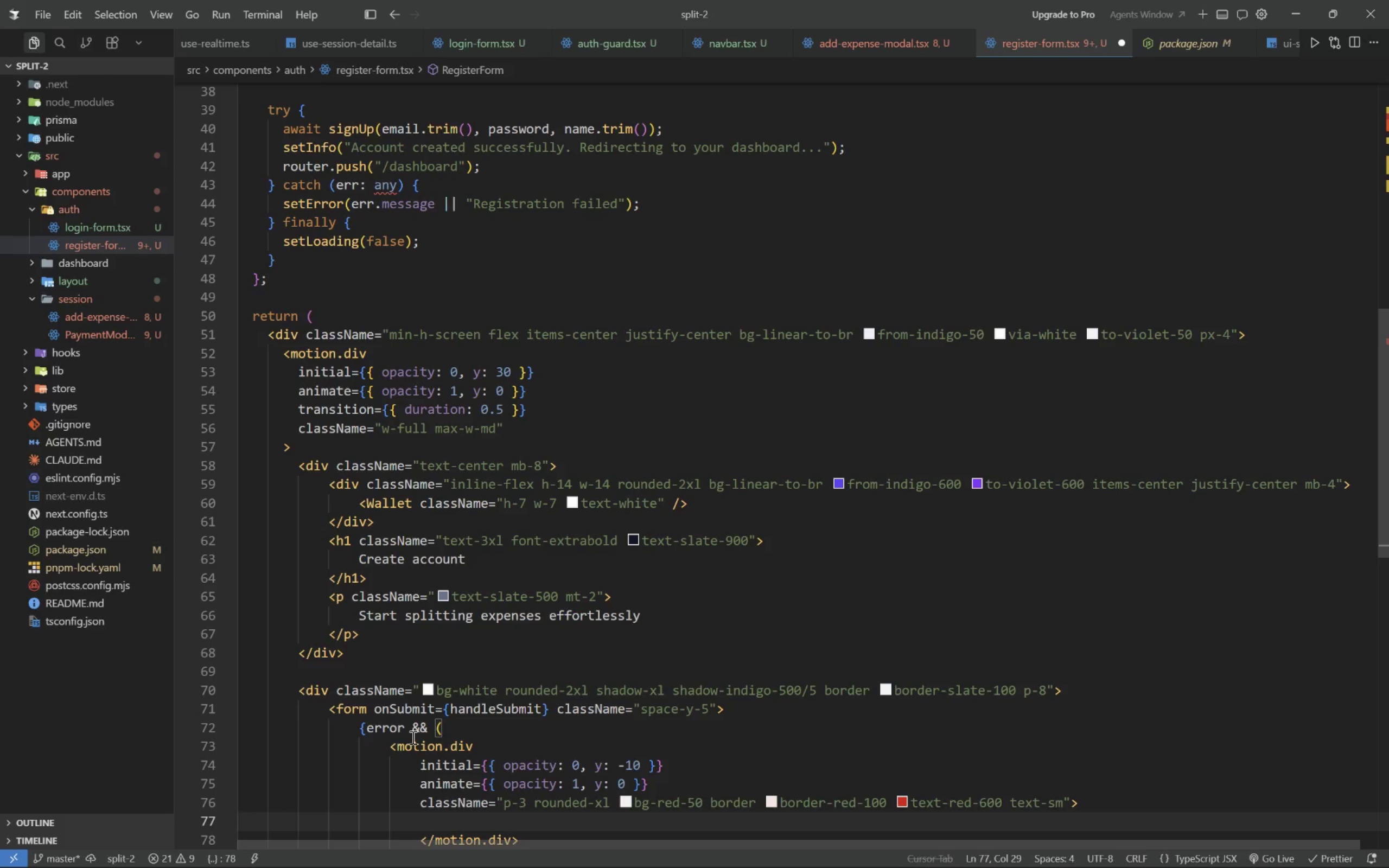 
wait(122.72)
 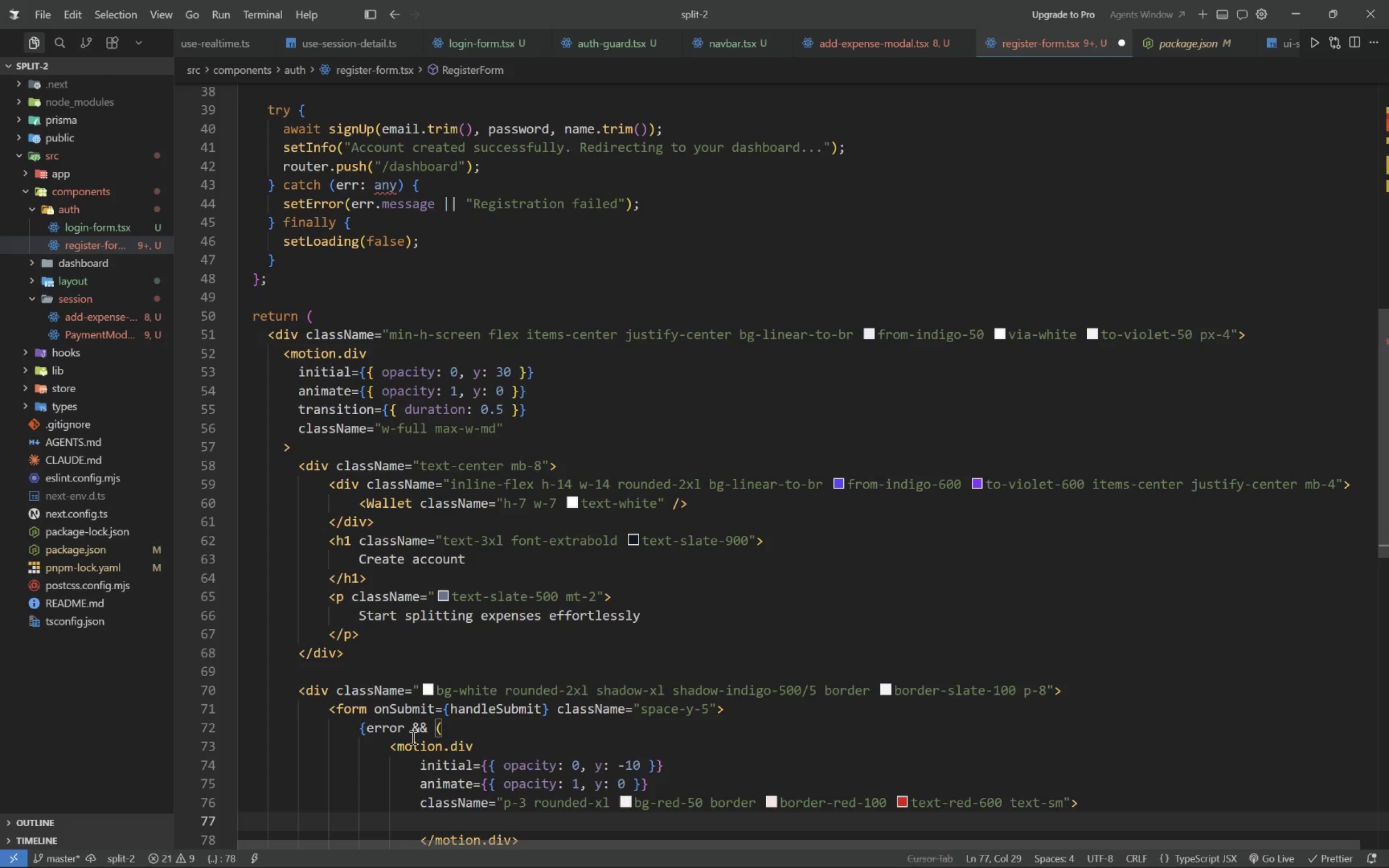 
hold_key(key=Space, duration=18.0)
 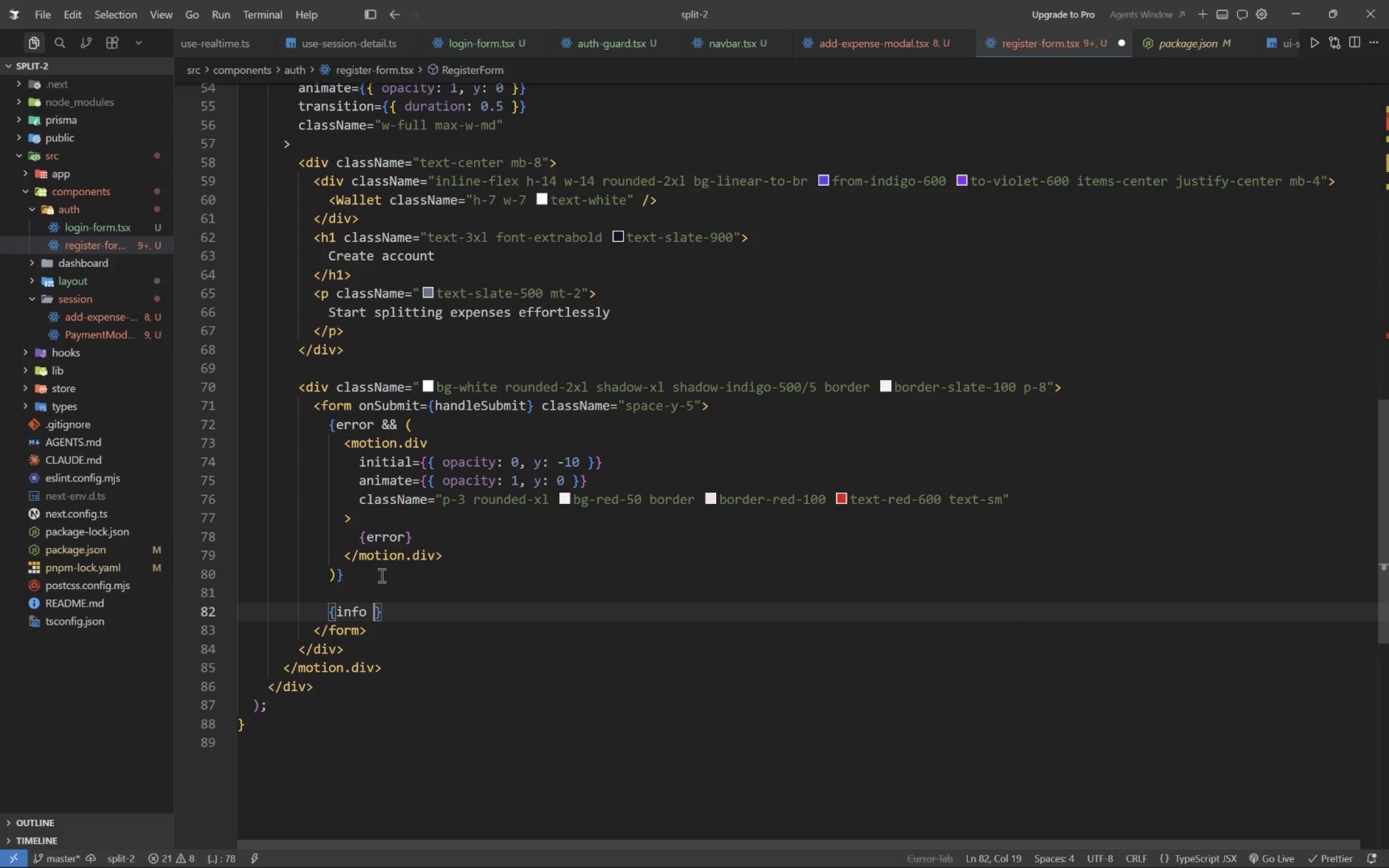 
key(Backspace)
type({error)
 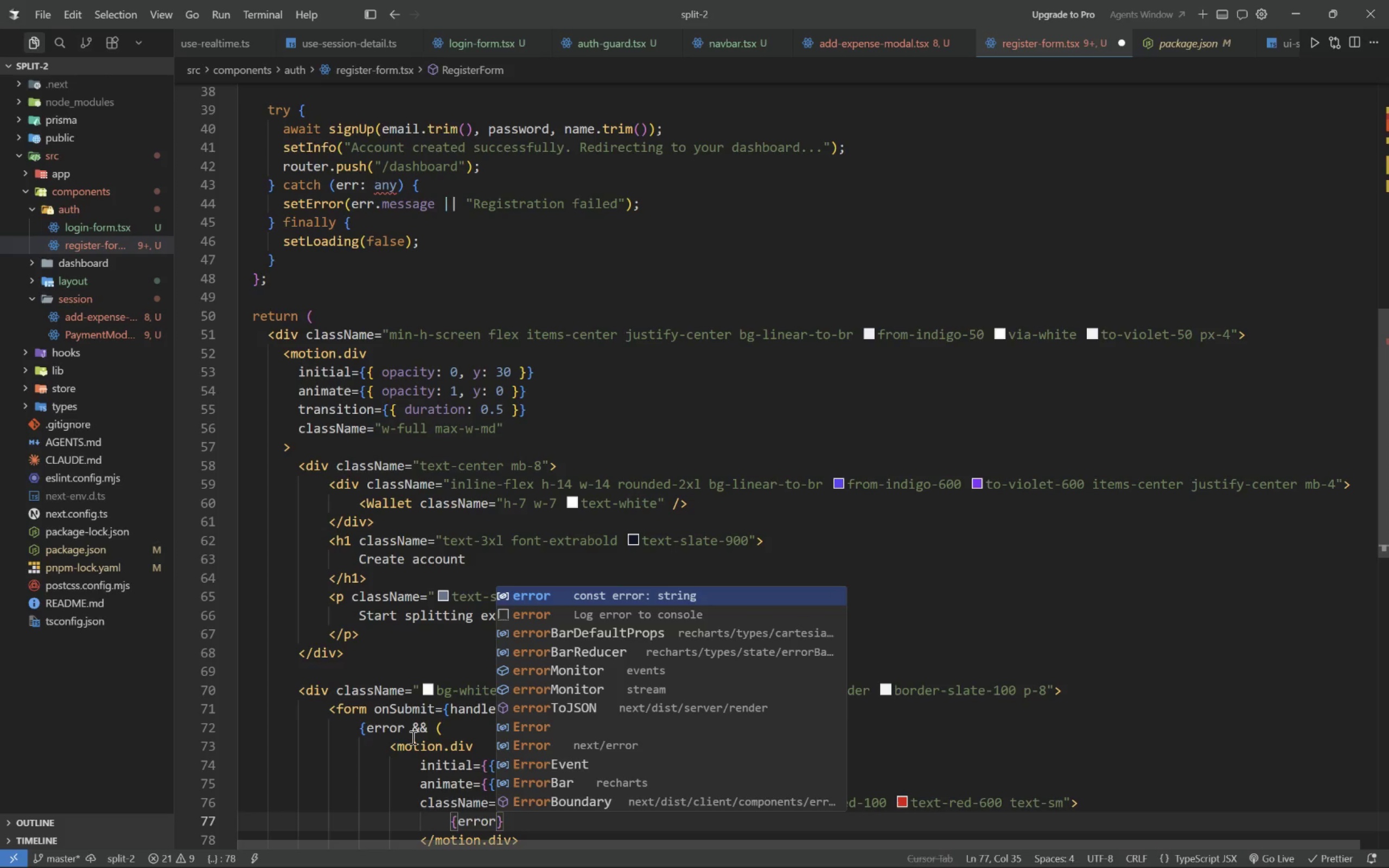 
scroll: coordinate [408, 731], scroll_direction: down, amount: 7.0
 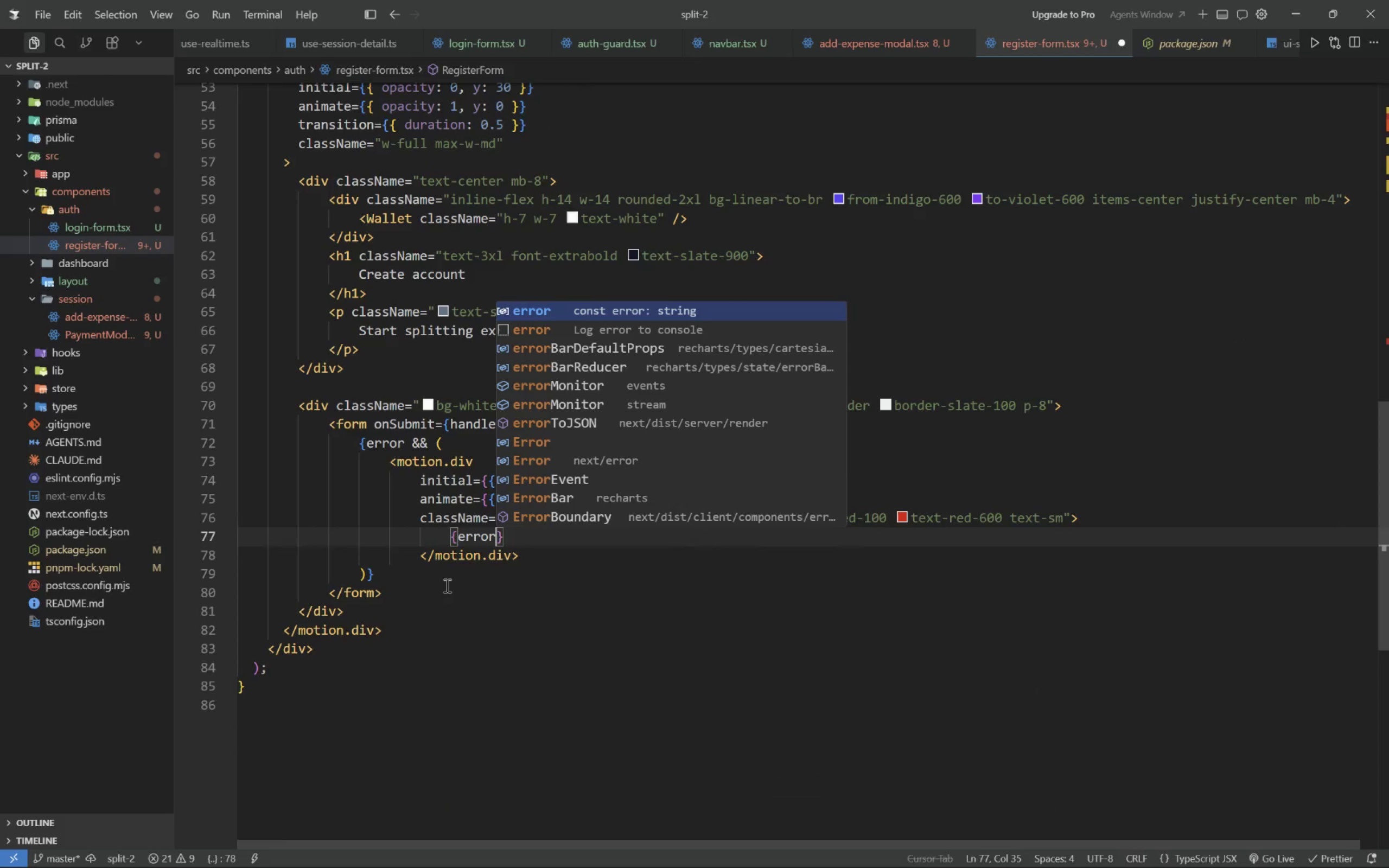 
key(Control+S)
 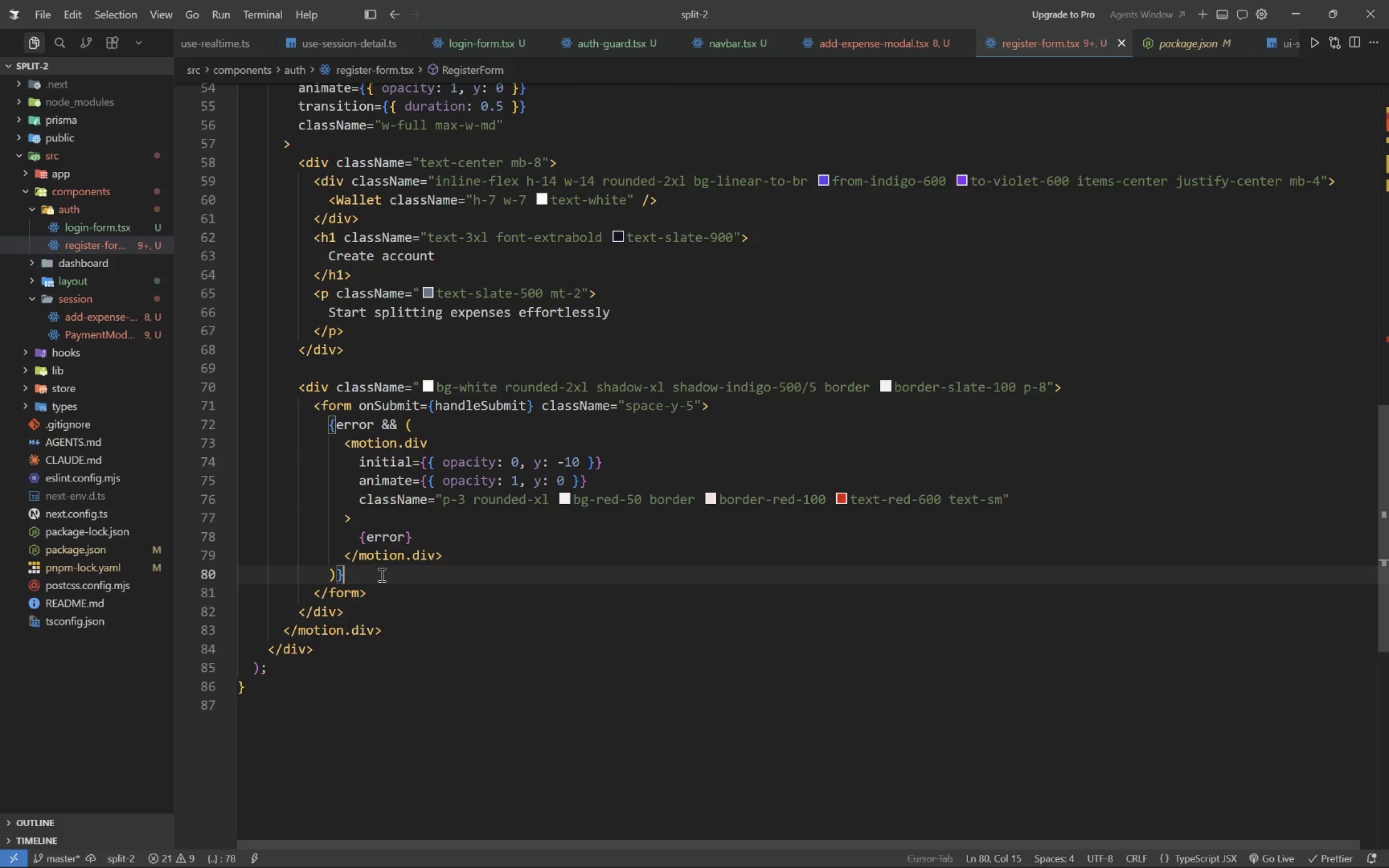 
key(Control+Enter)
 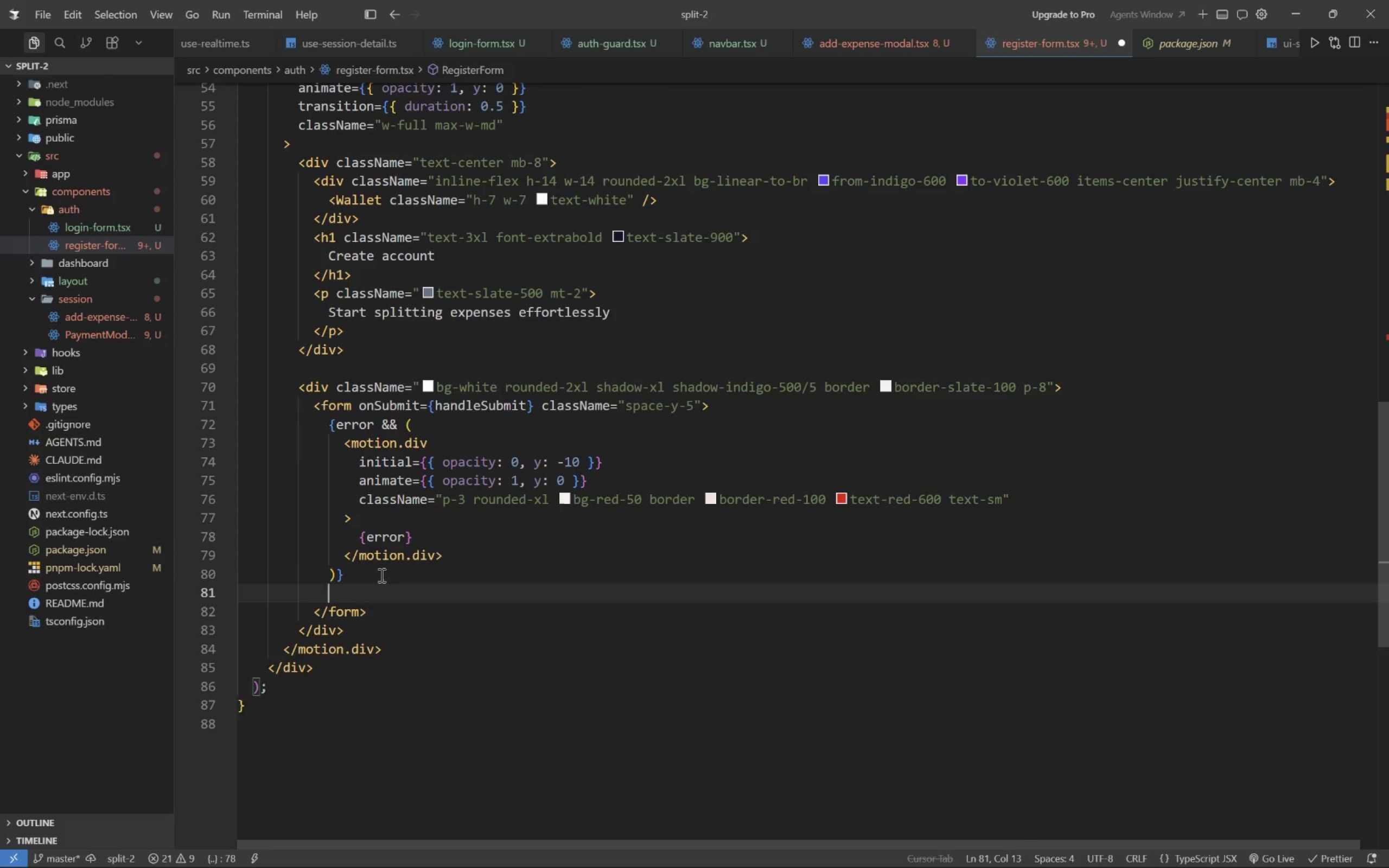 
key(Enter)
 